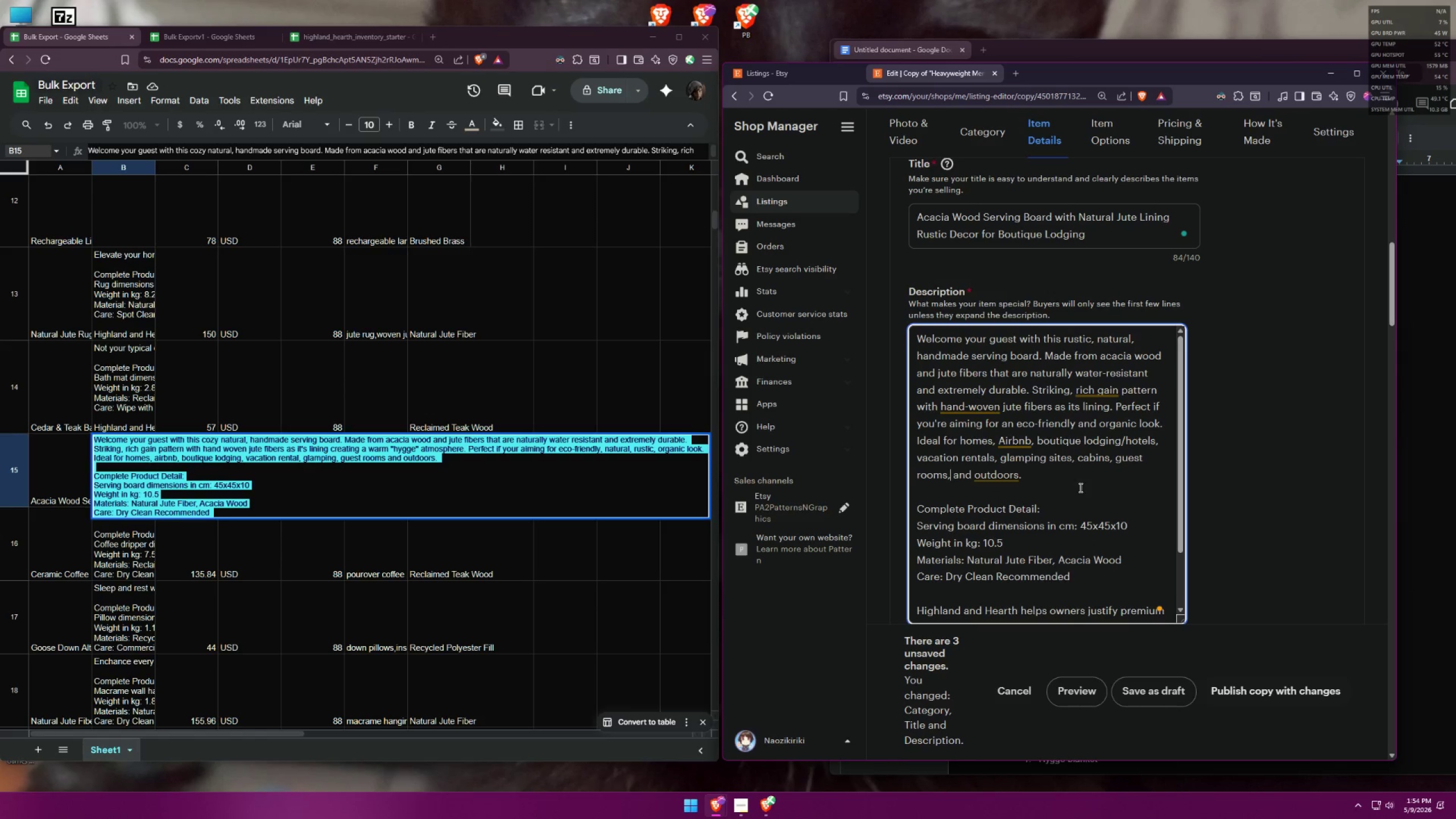 
left_click([1051, 478])
 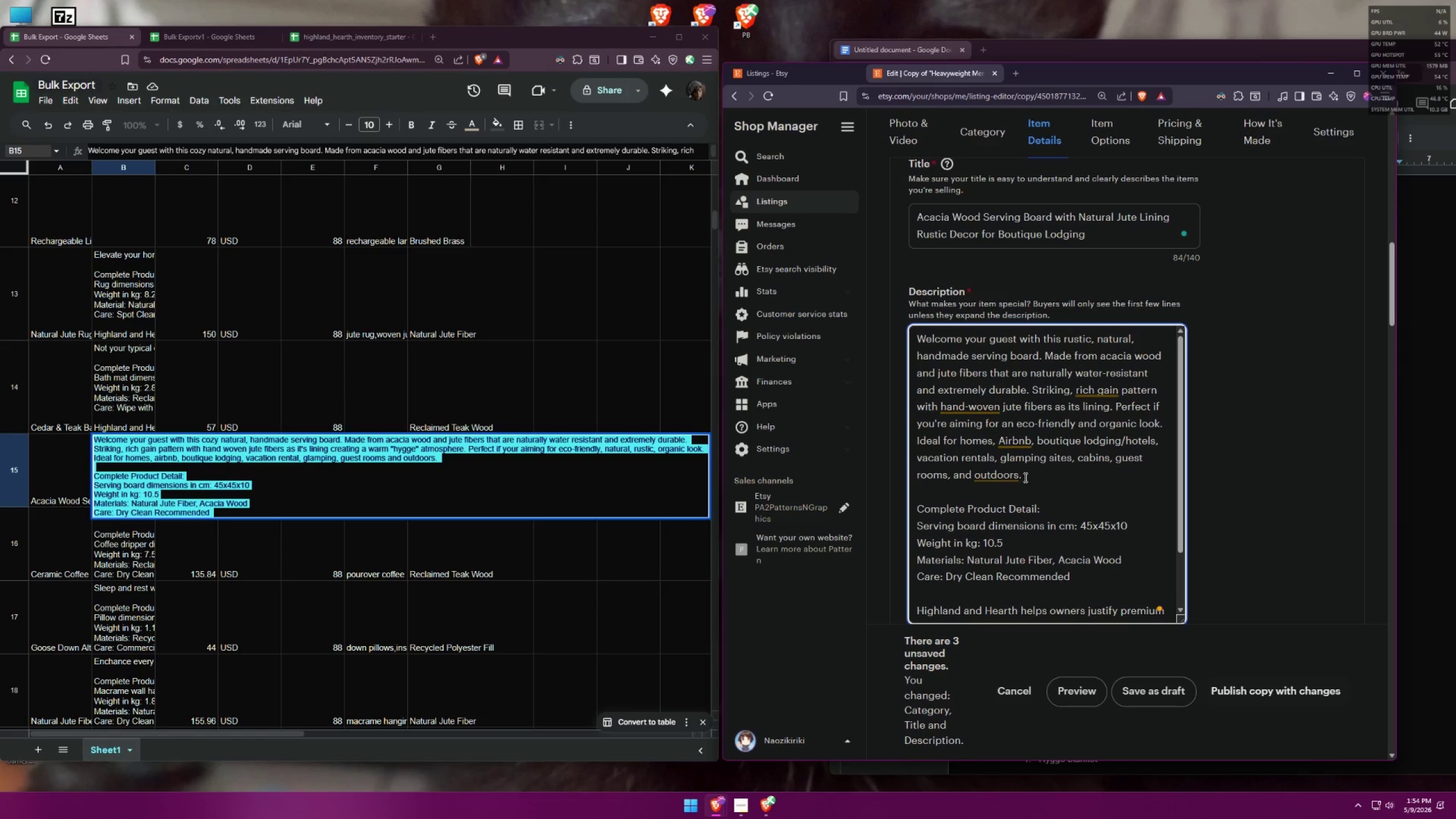 
left_click([1019, 477])
 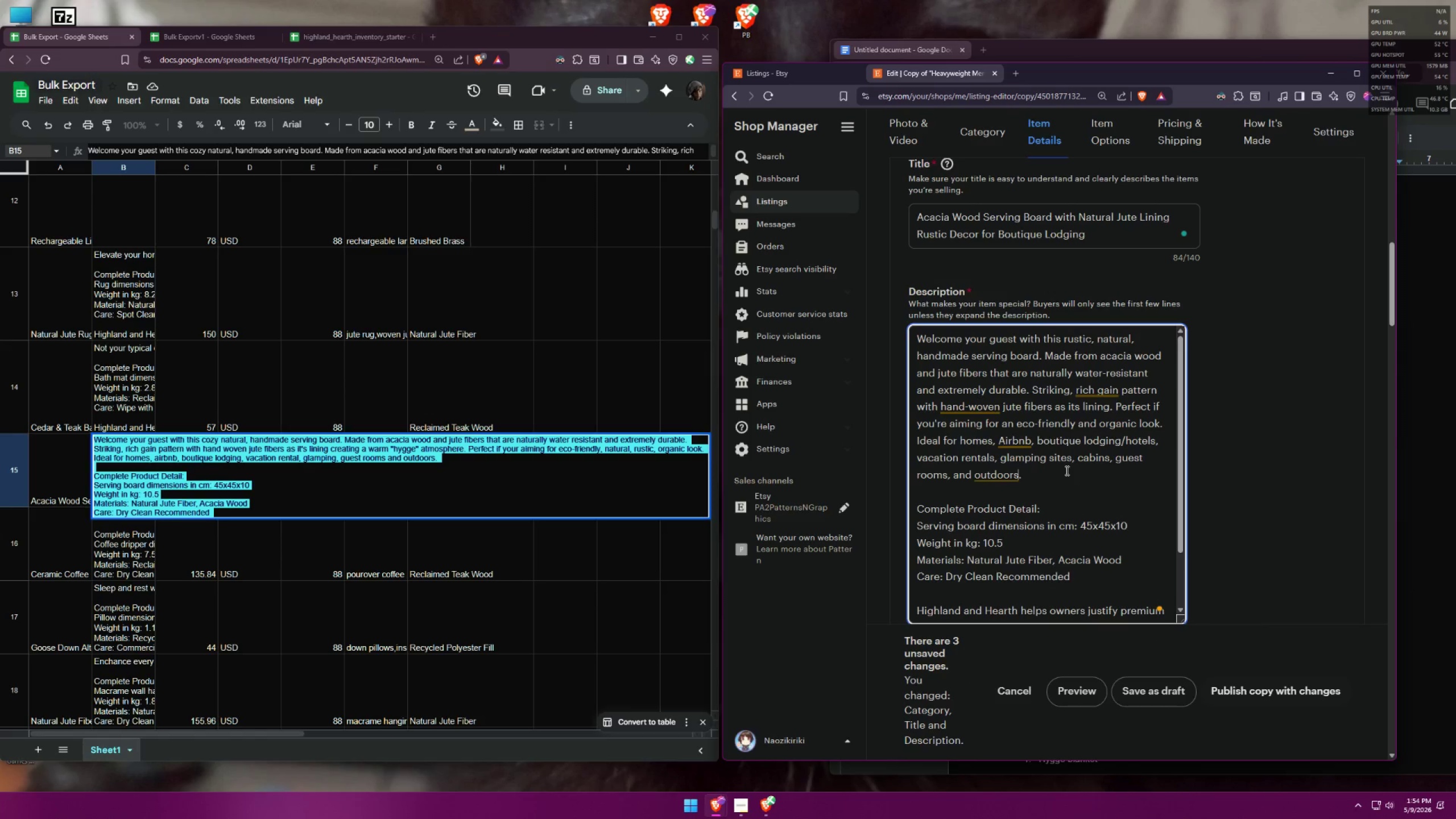 
key(Backspace)
type( living)
 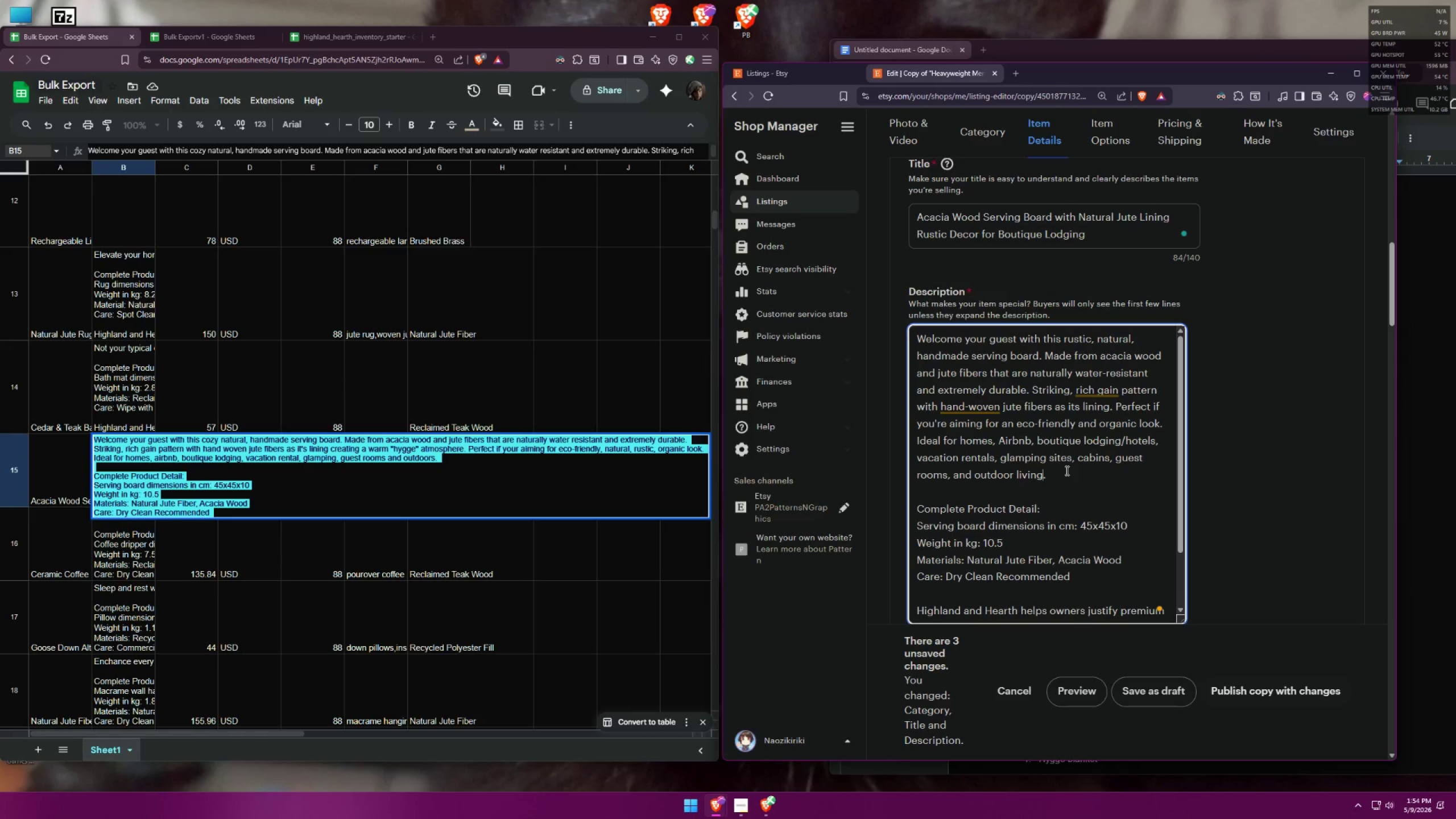 
left_click([1063, 472])
 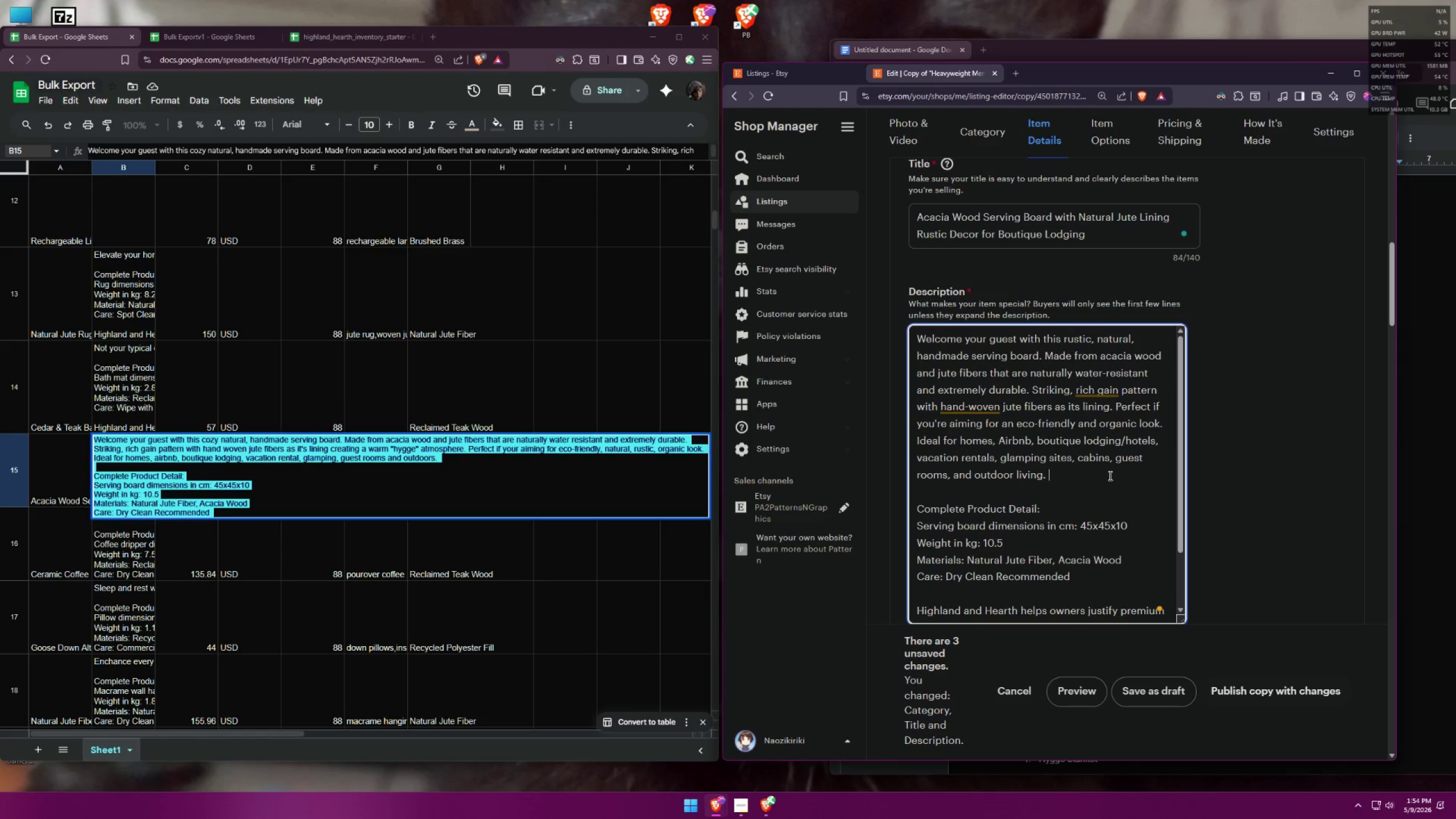 
key(Backspace)
 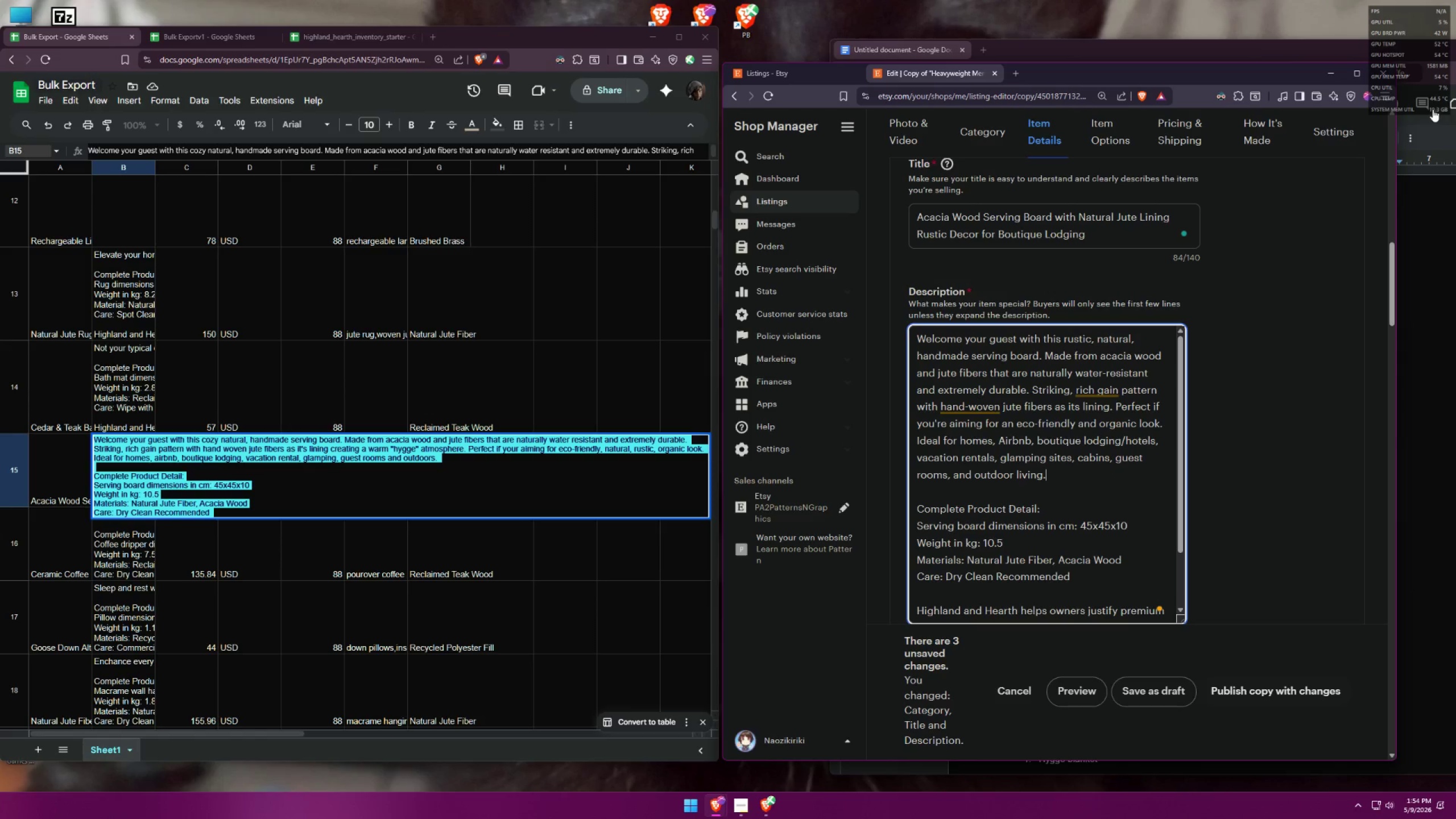 
left_click([1434, 126])
 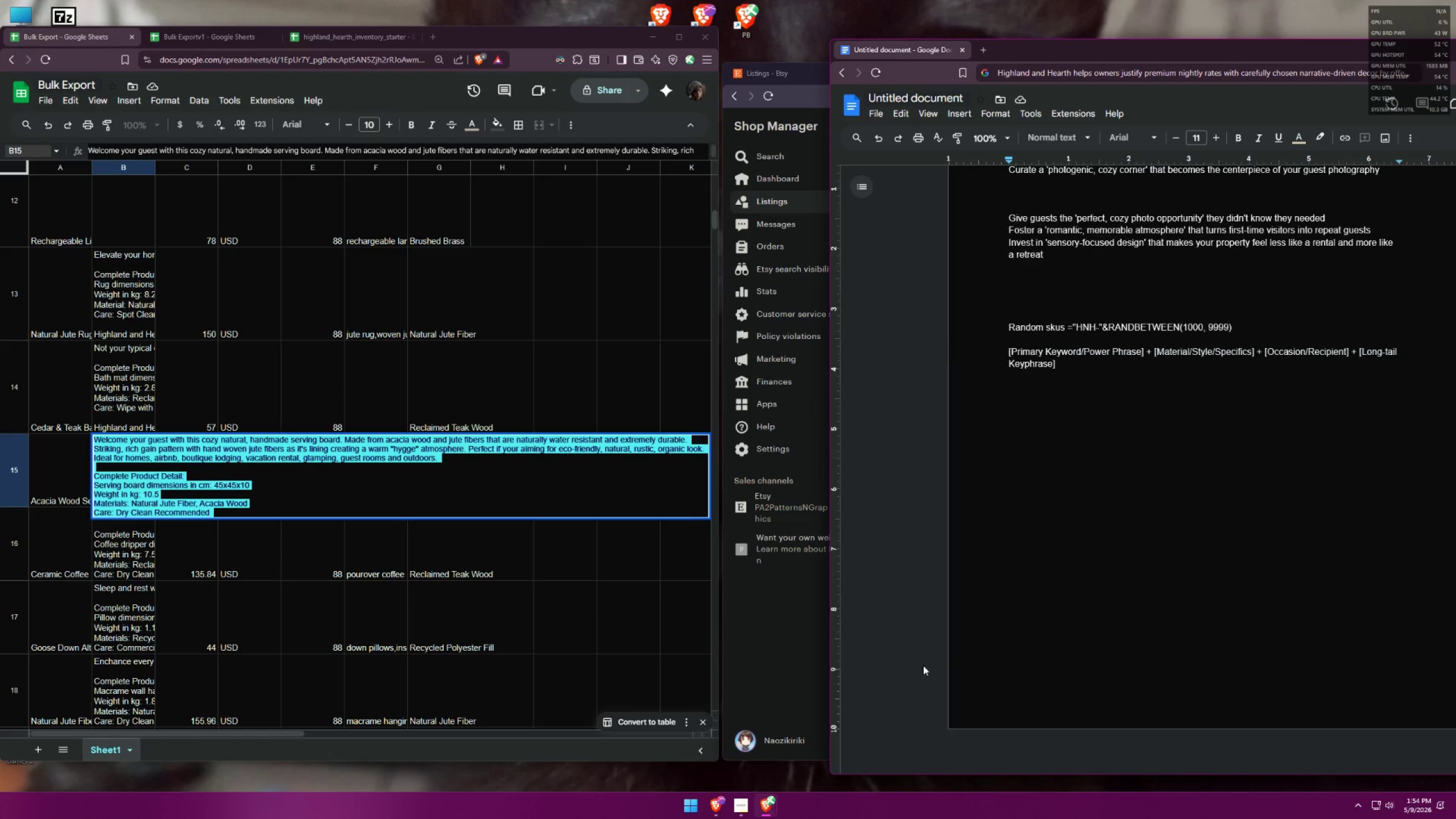 
scroll: coordinate [943, 593], scroll_direction: up, amount: 4.0
 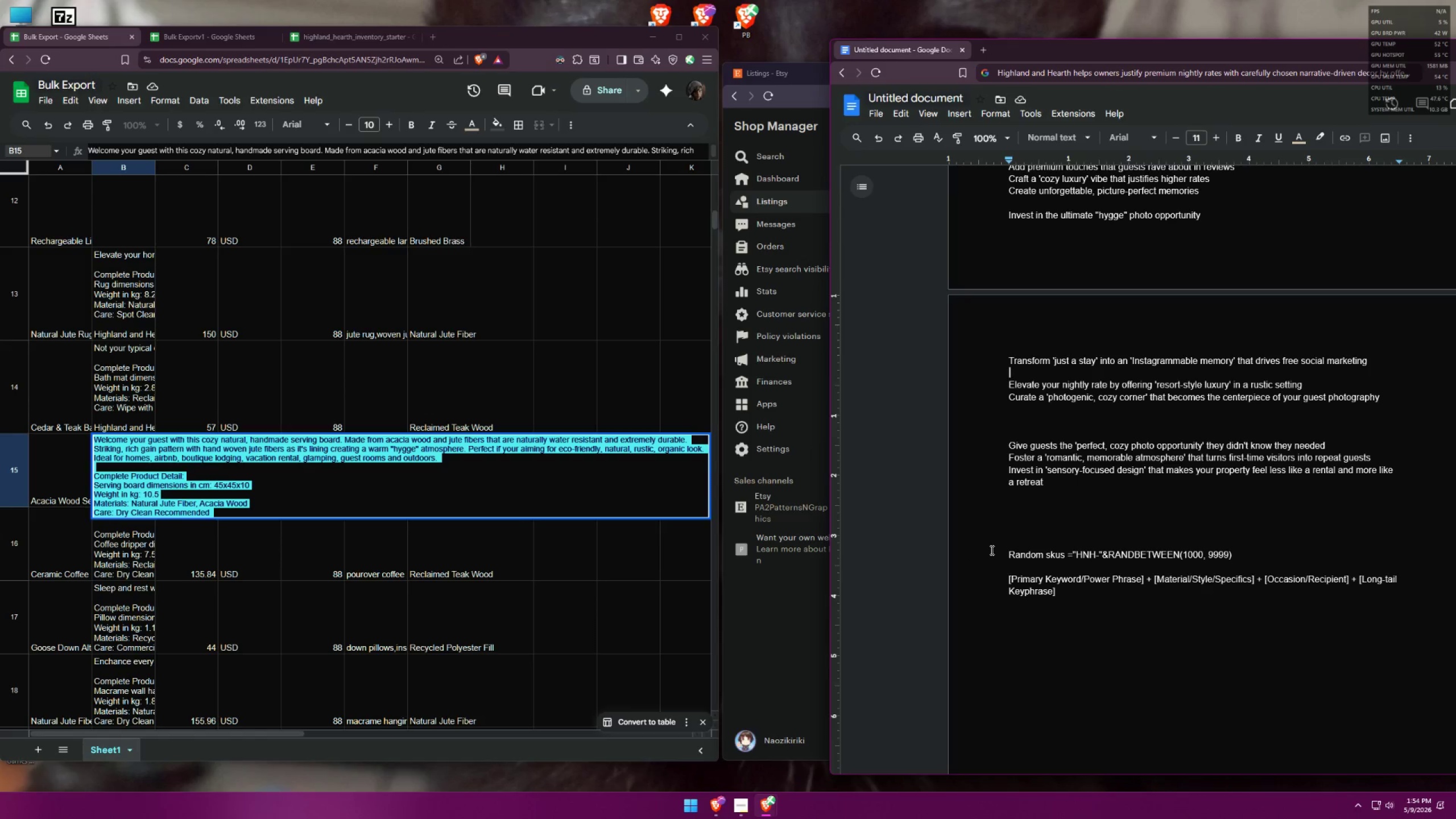 
left_click_drag(start_coordinate=[1047, 483], to_coordinate=[1008, 474])
 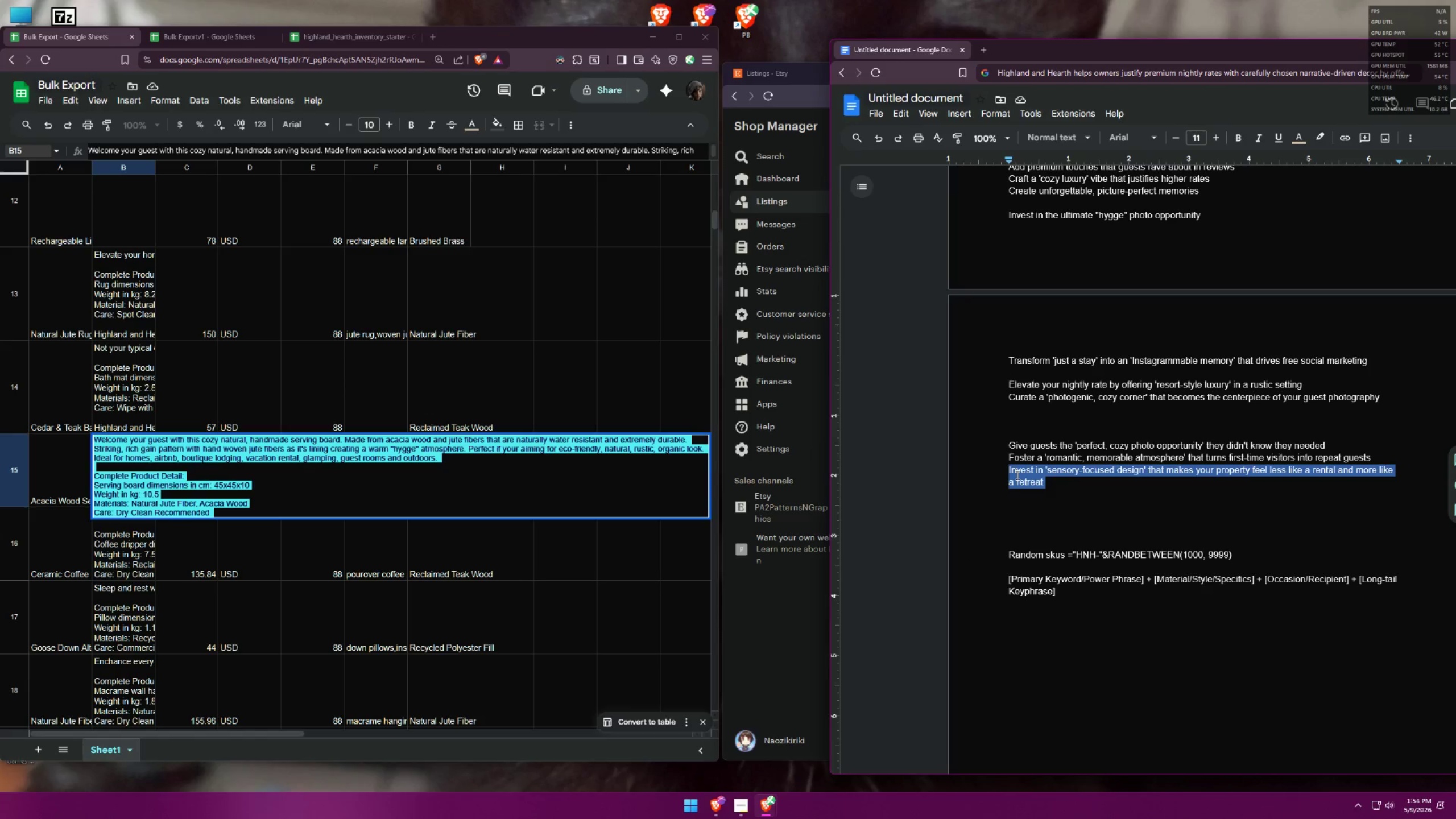 
key(Control+ControlLeft)
 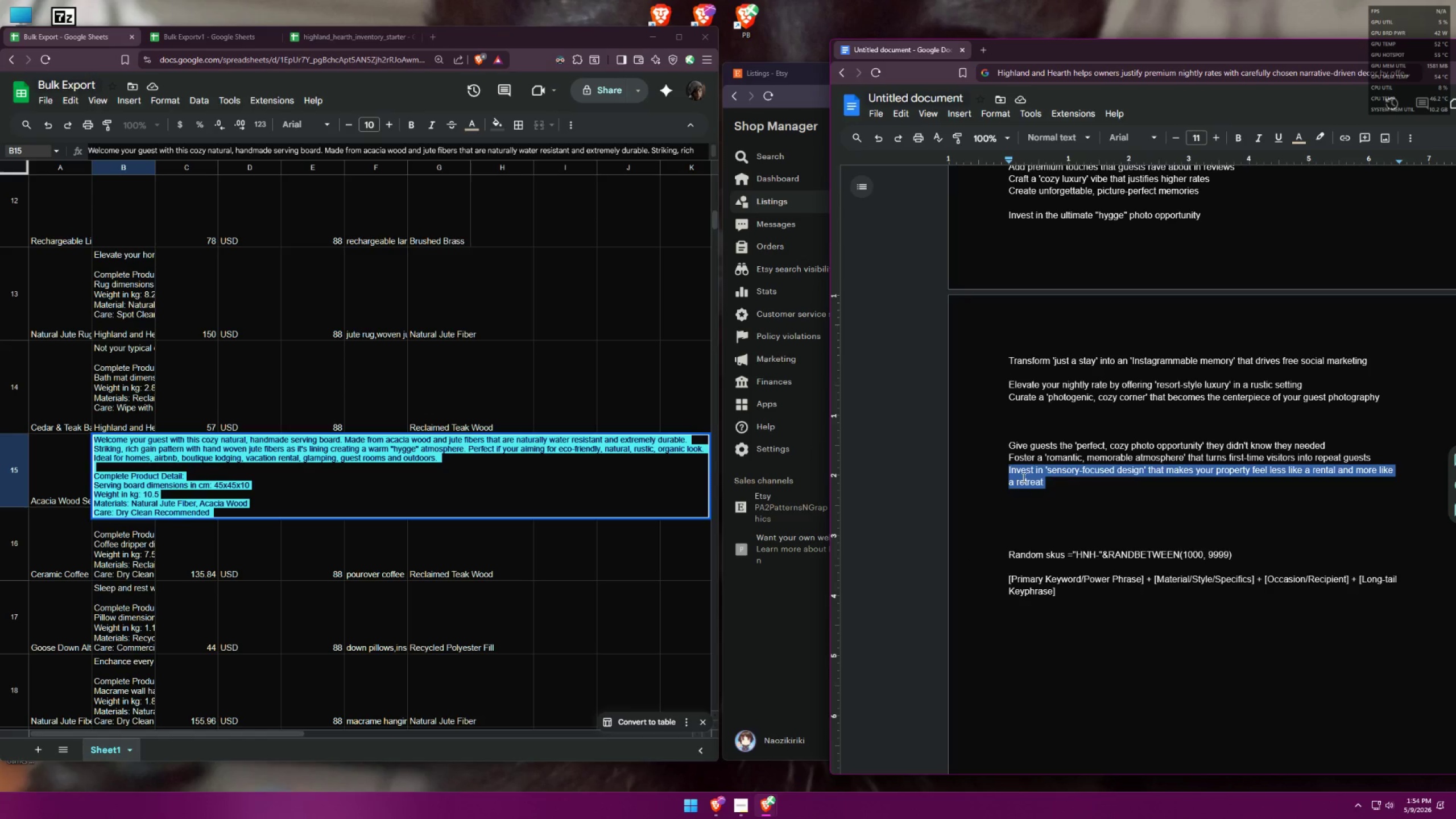 
key(Control+X)
 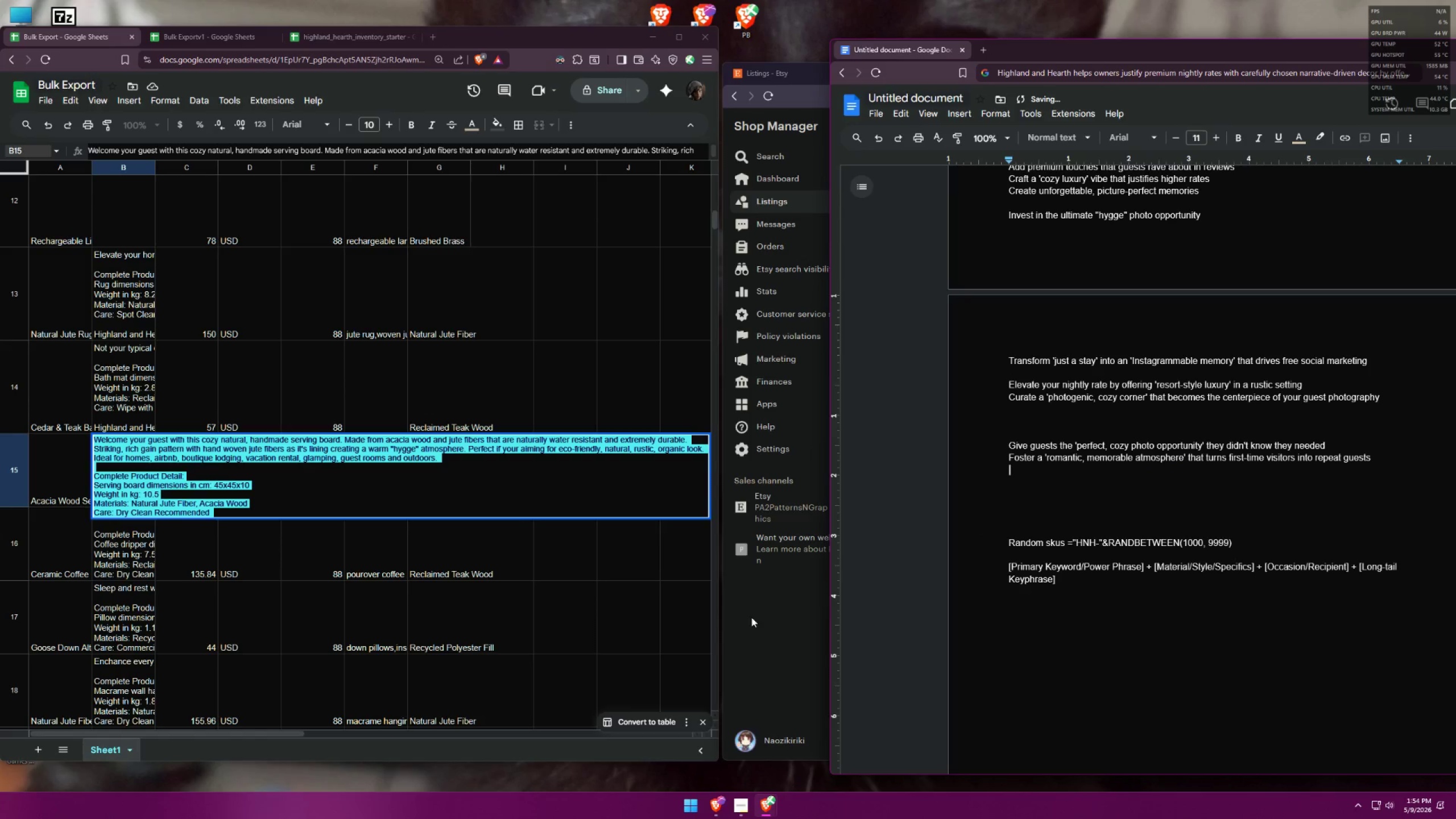 
left_click([741, 623])
 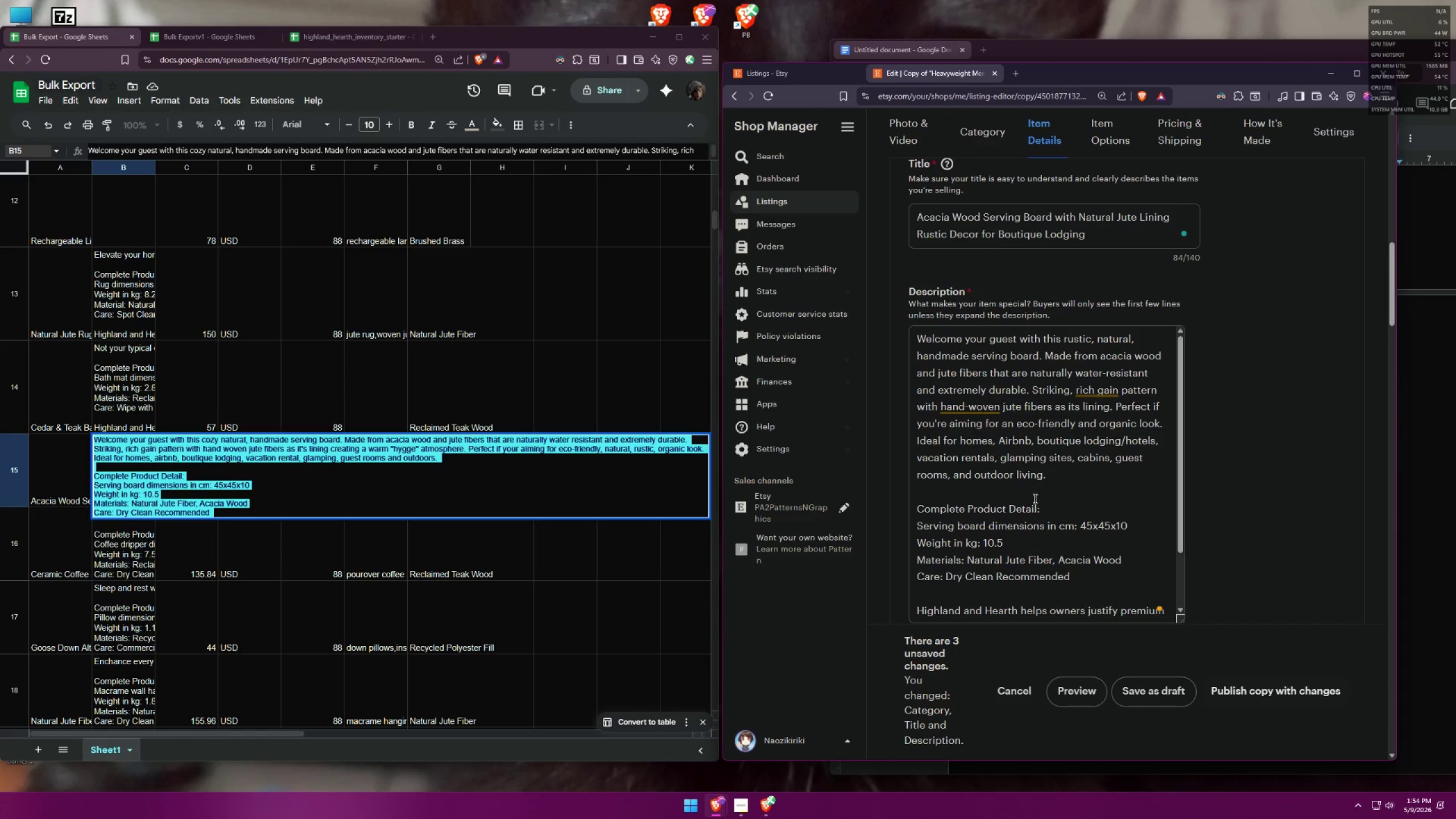 
left_click([1056, 483])
 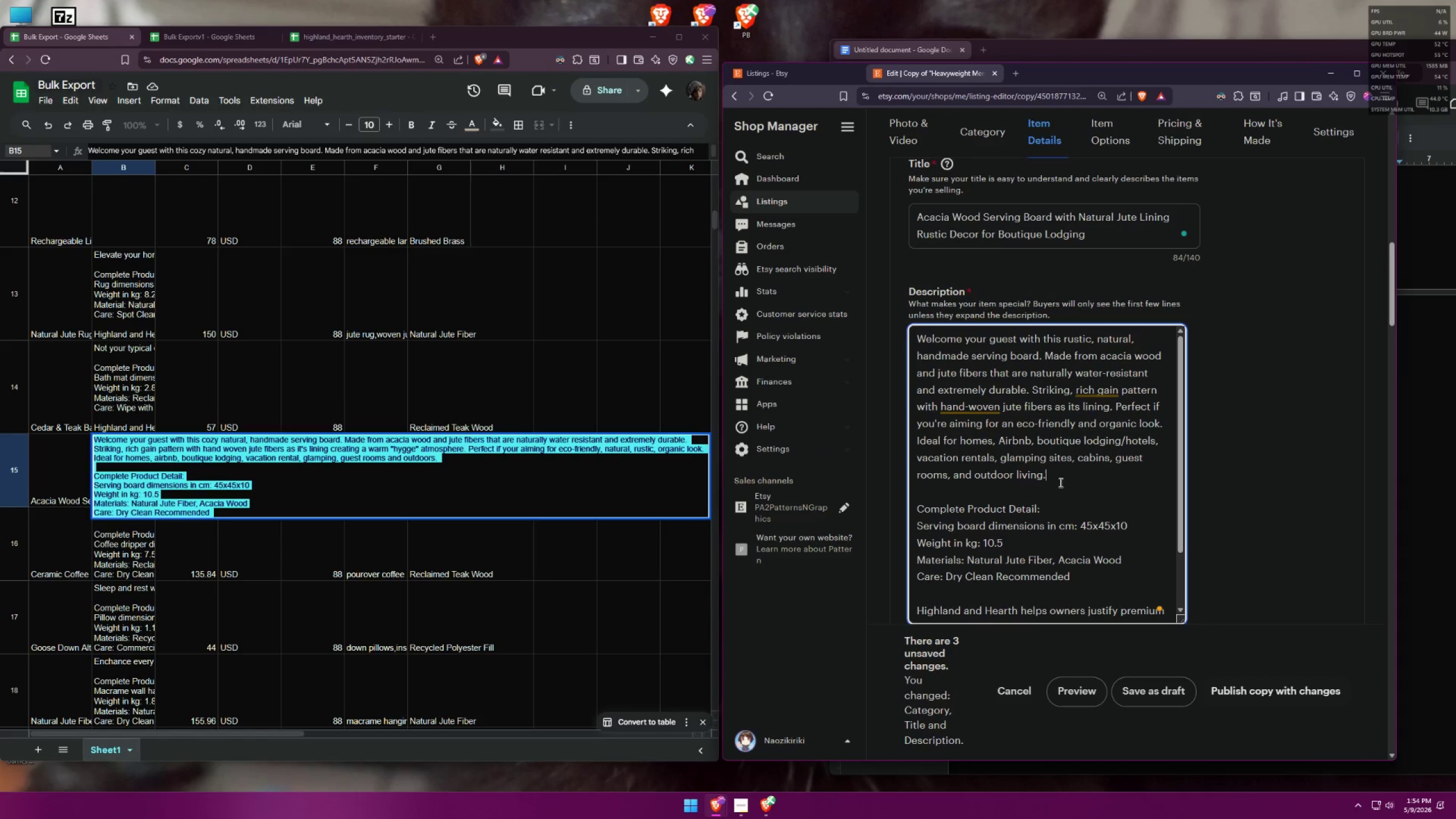 
key(Space)
 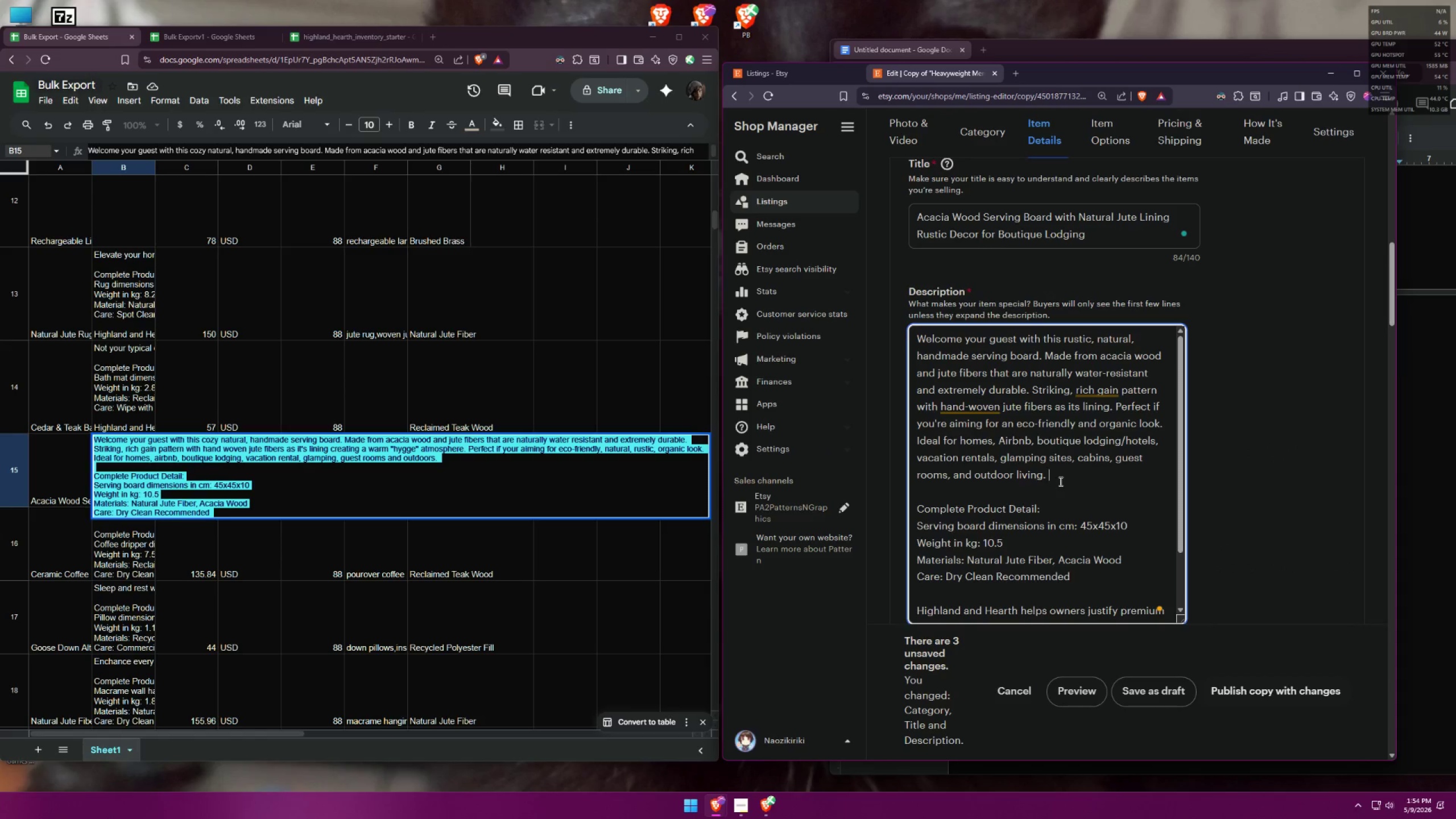 
key(Control+ControlLeft)
 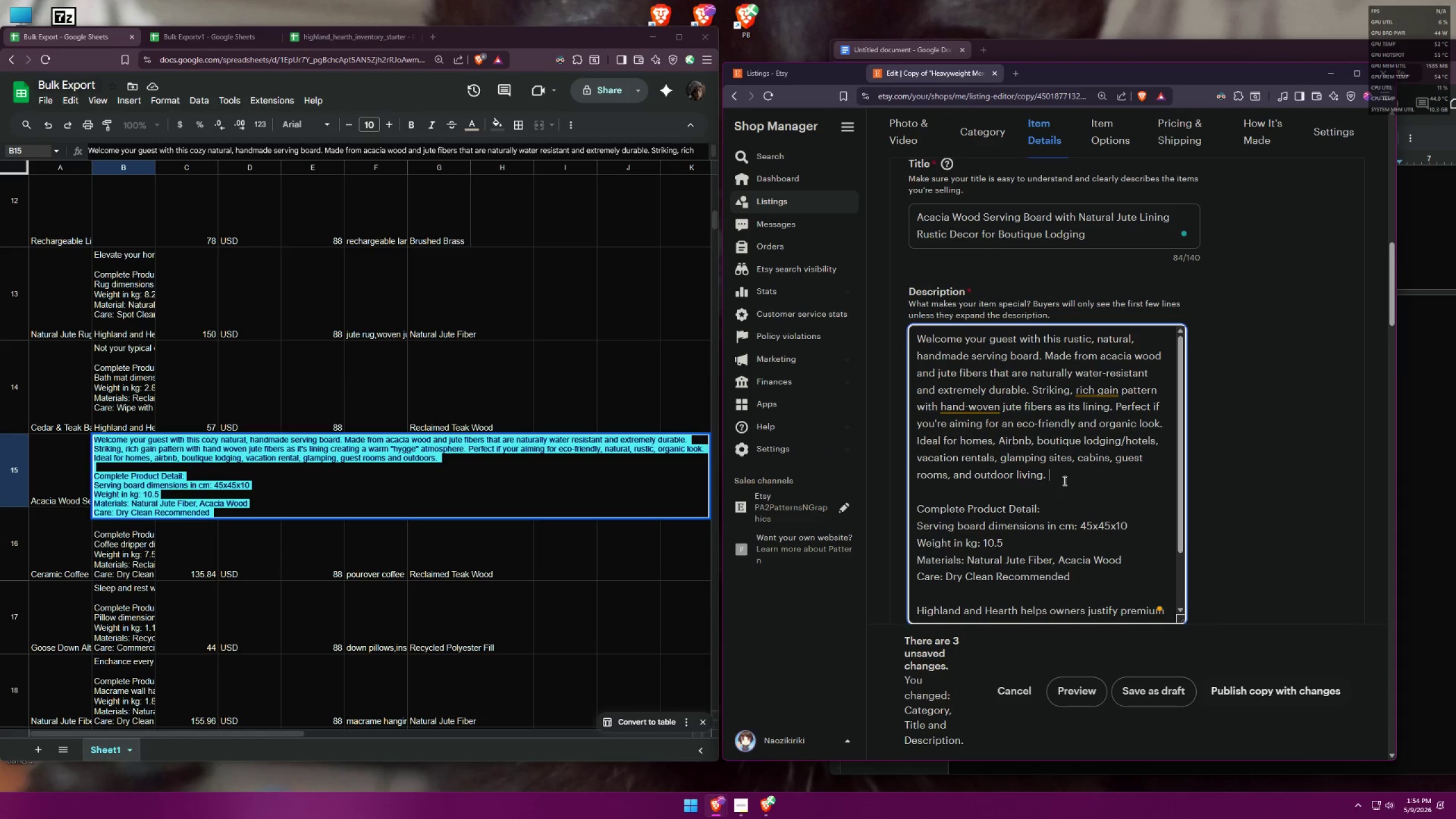 
key(Control+V)
 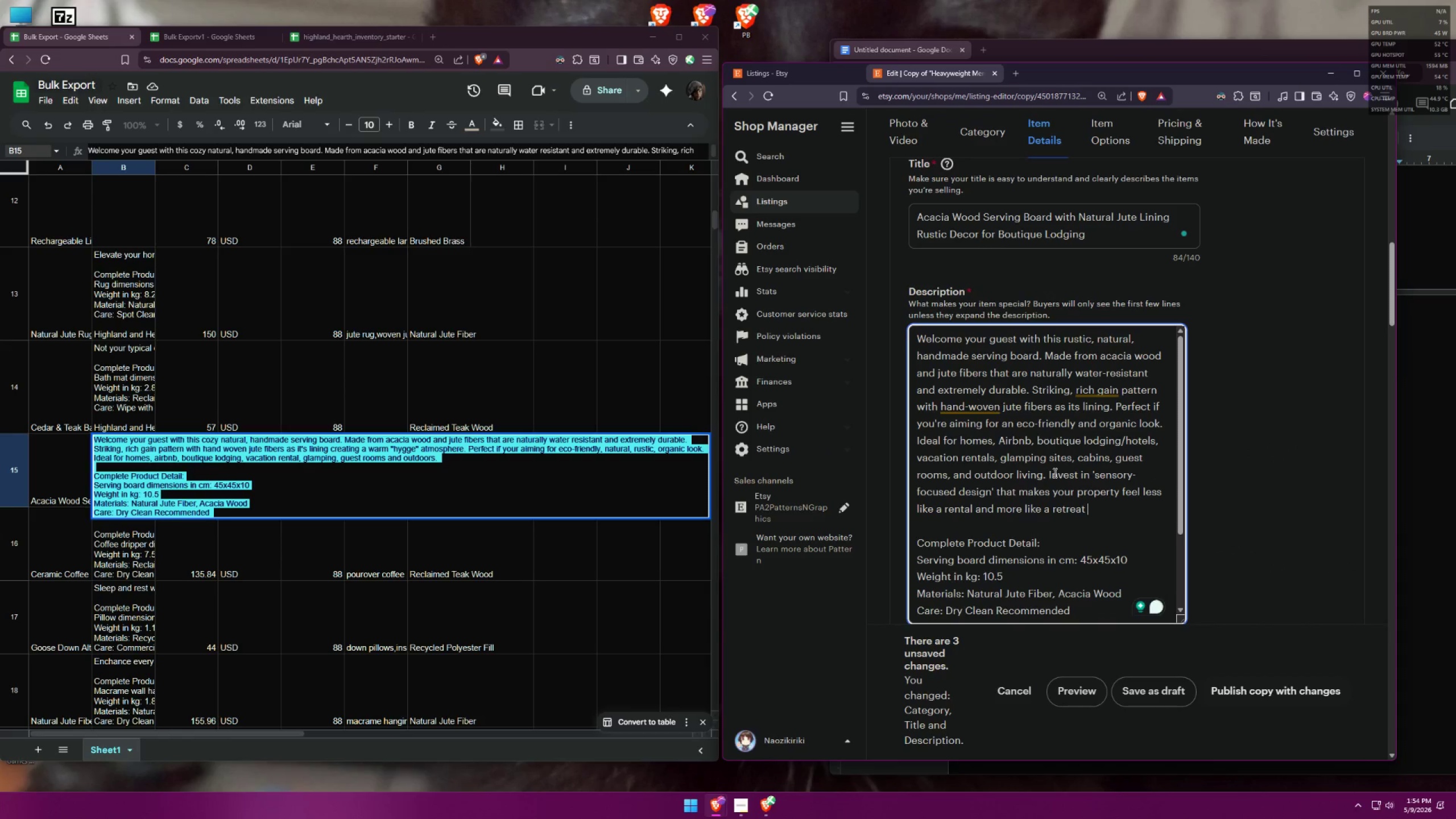 
double_click([1050, 474])
 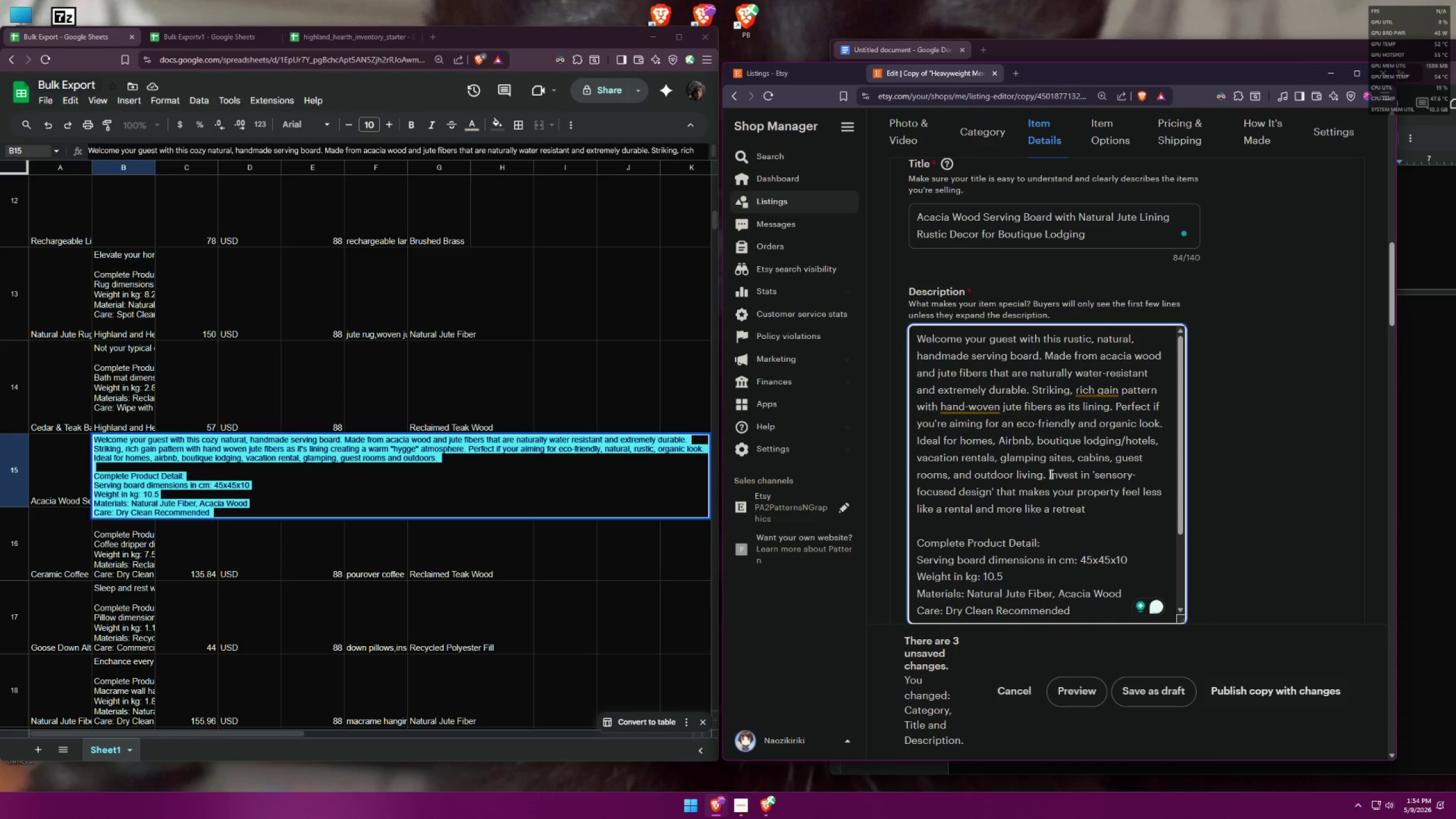 
triple_click([1048, 474])
 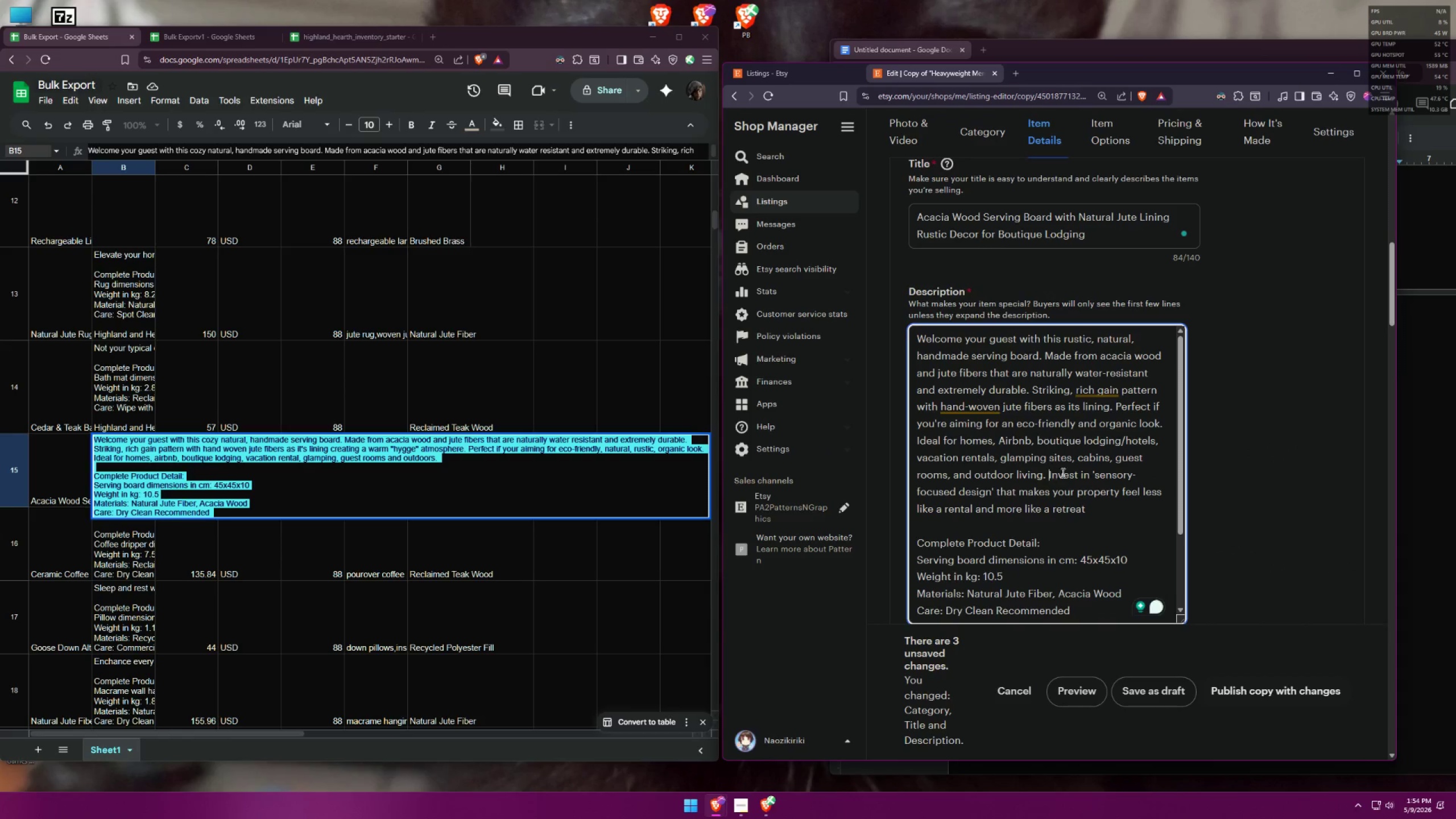 
key(Backspace)
 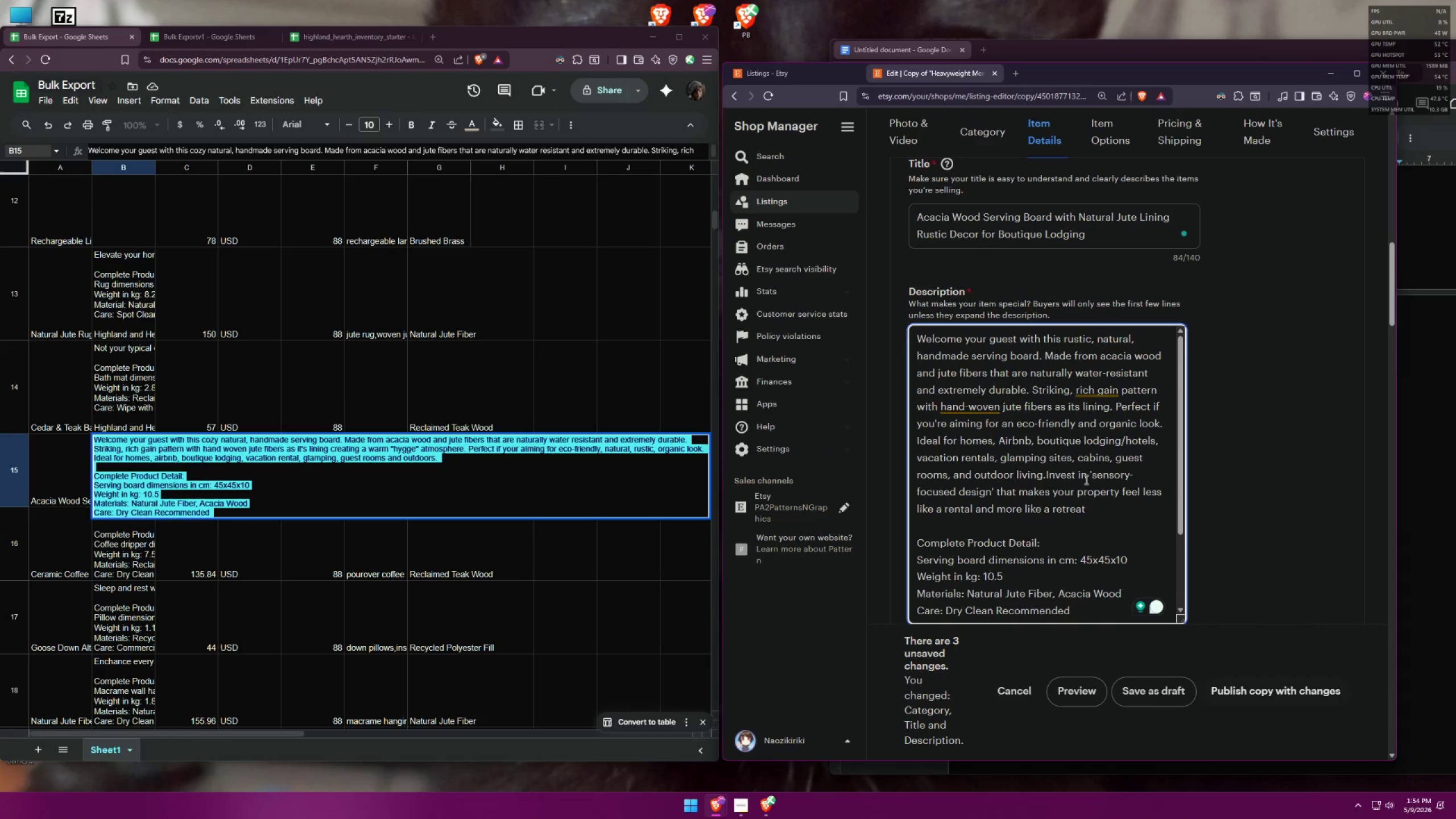 
key(Space)
 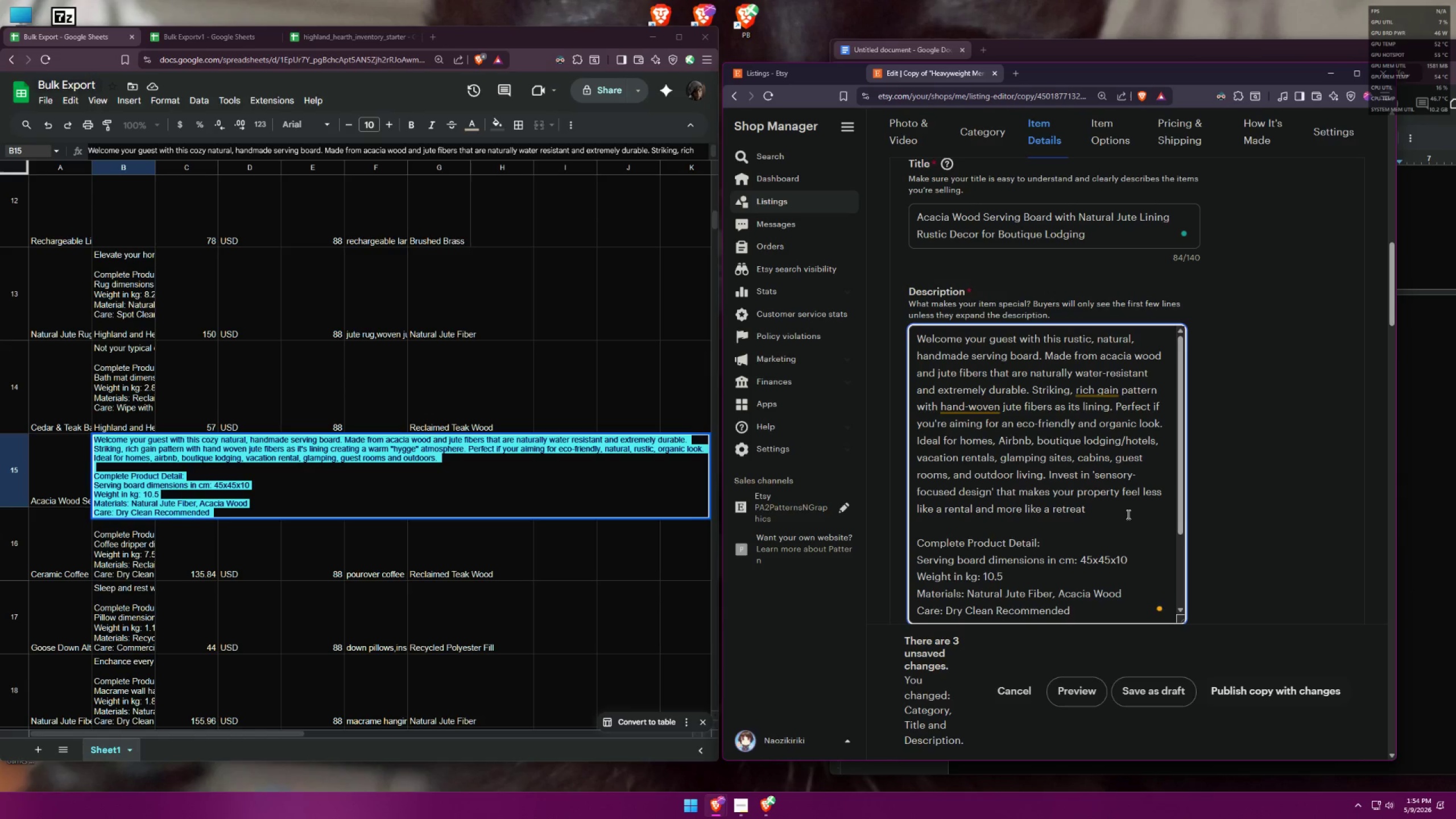 
key(Slash)
 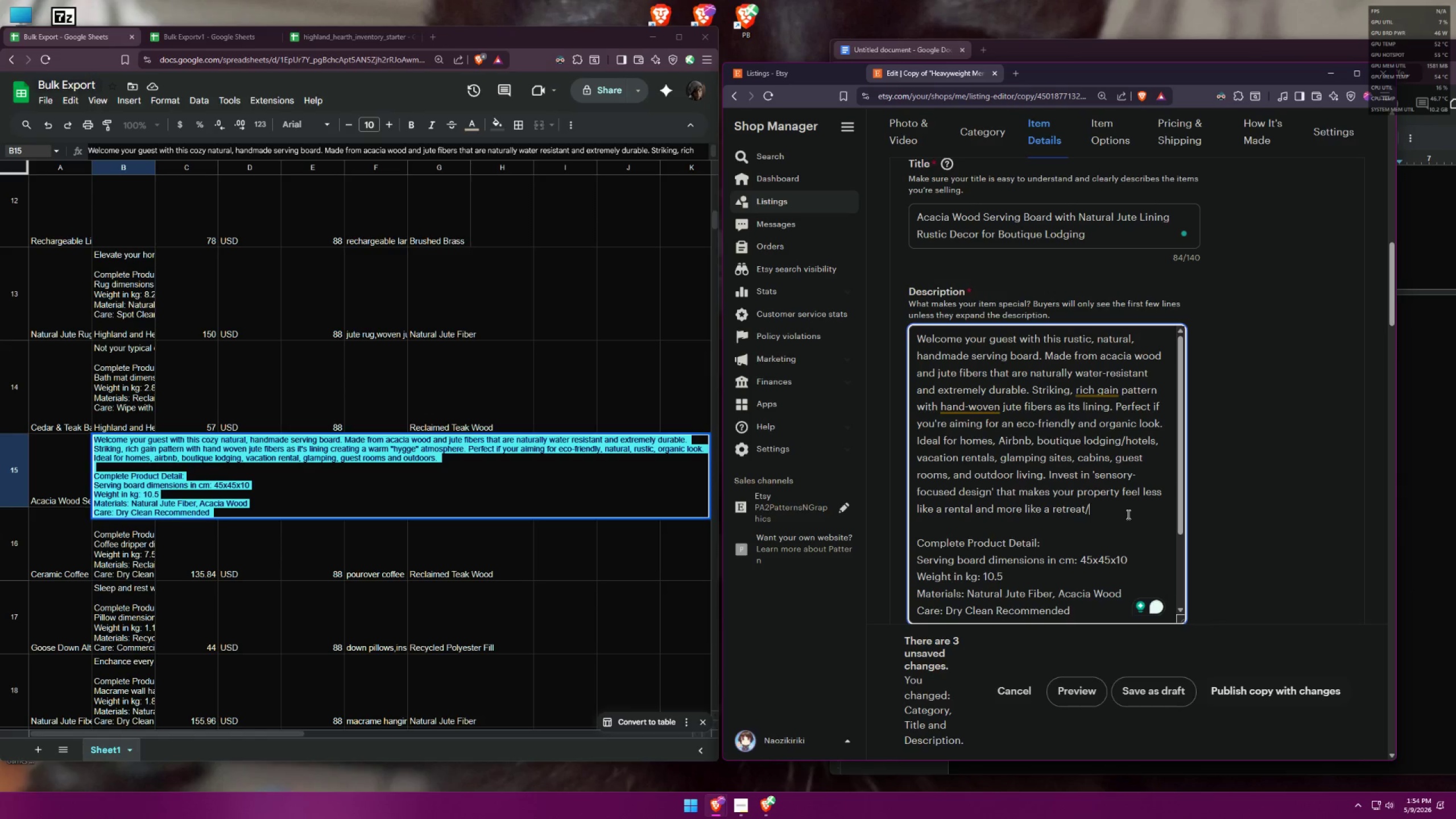 
key(Backspace)
 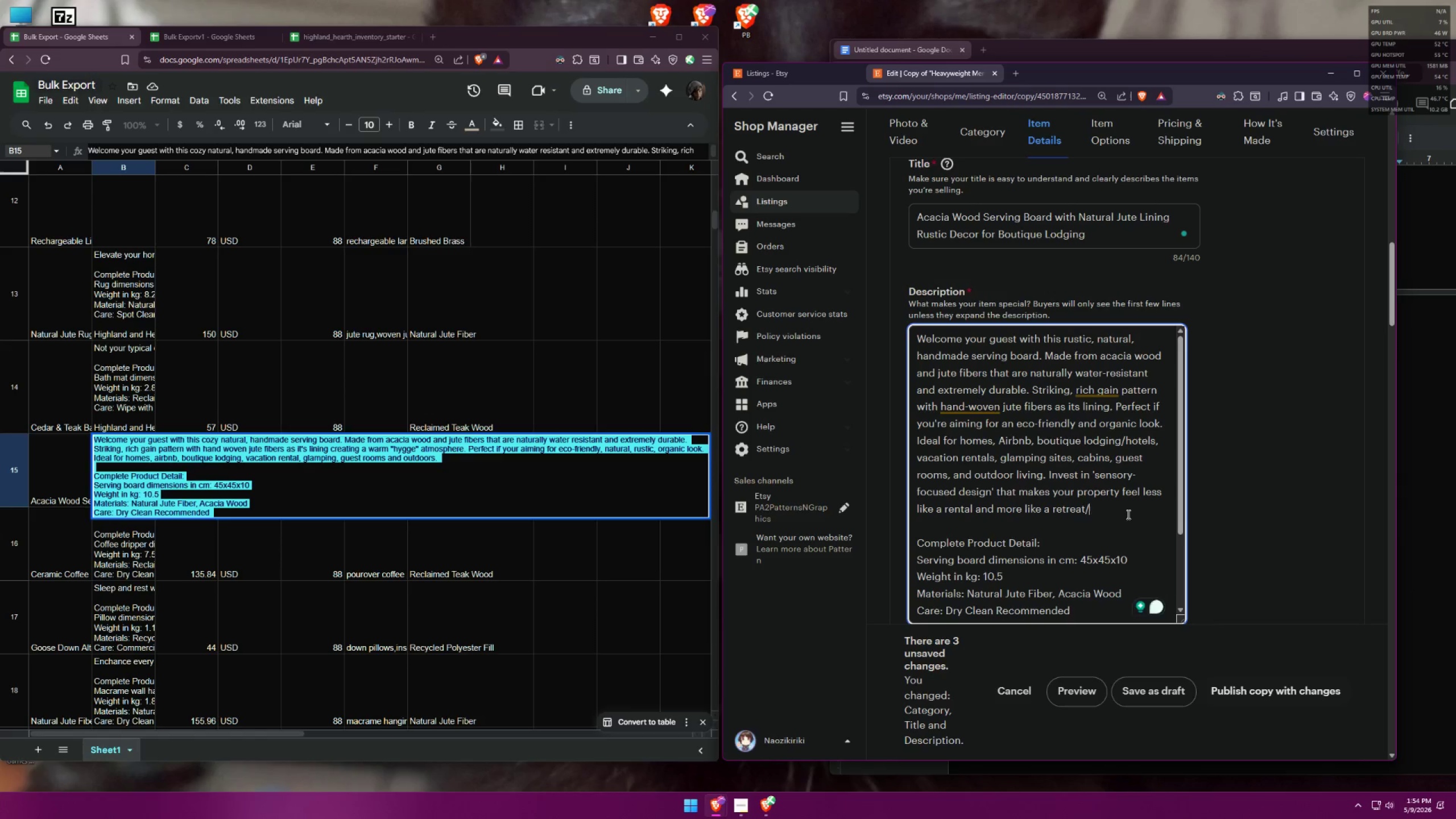 
key(Period)
 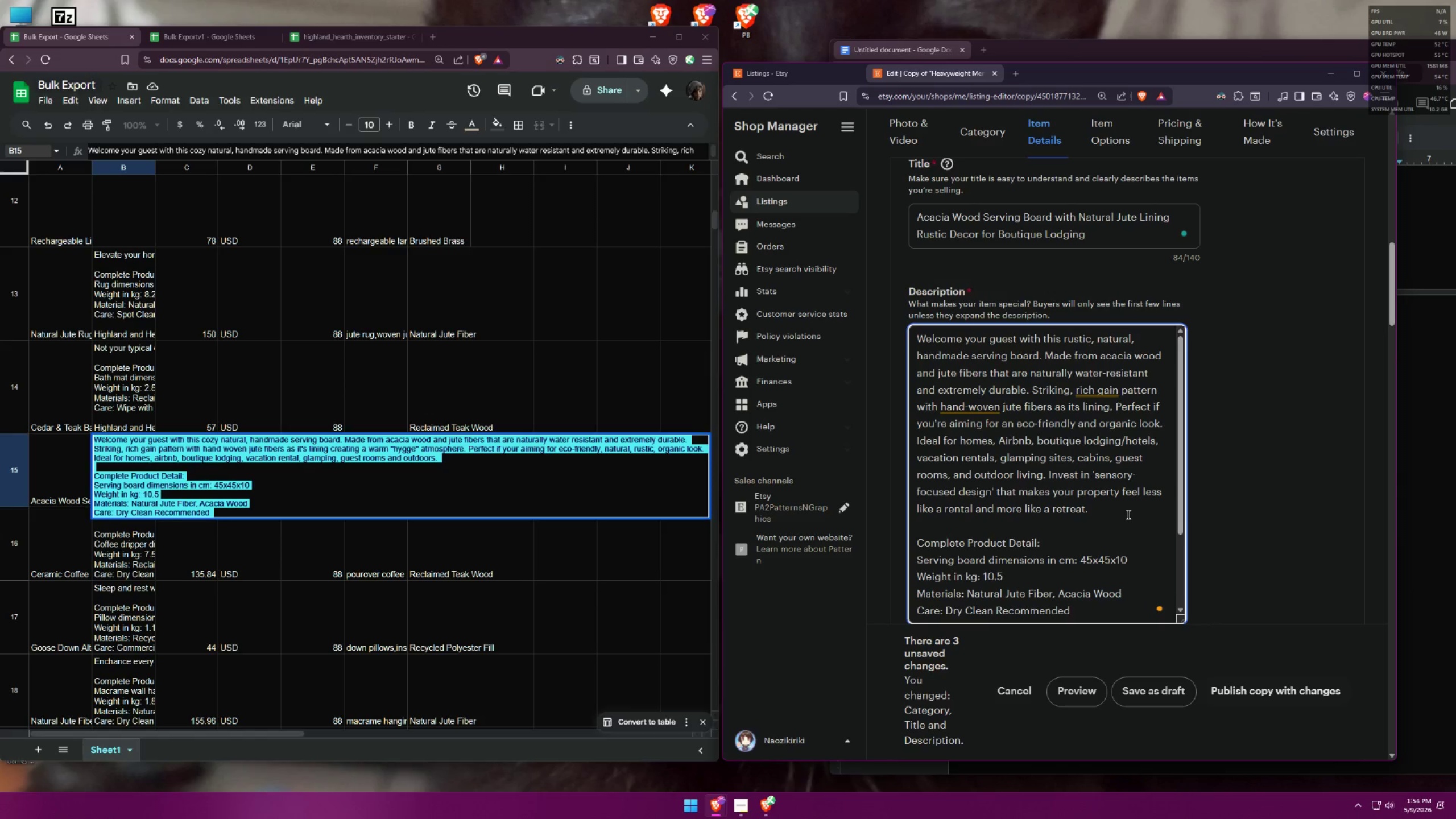 
scroll: coordinate [1131, 506], scroll_direction: down, amount: 7.0
 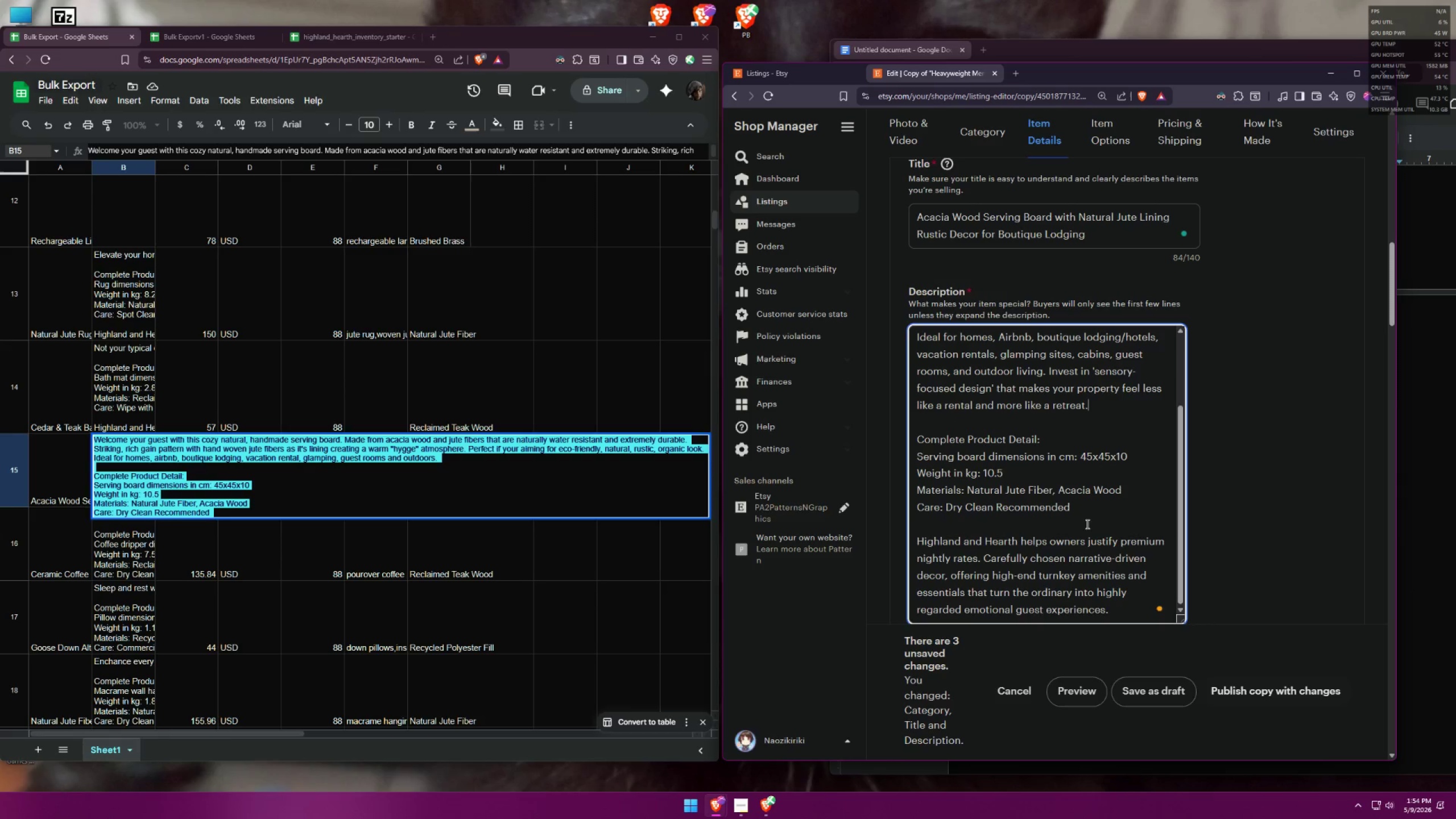 
left_click([1092, 503])
 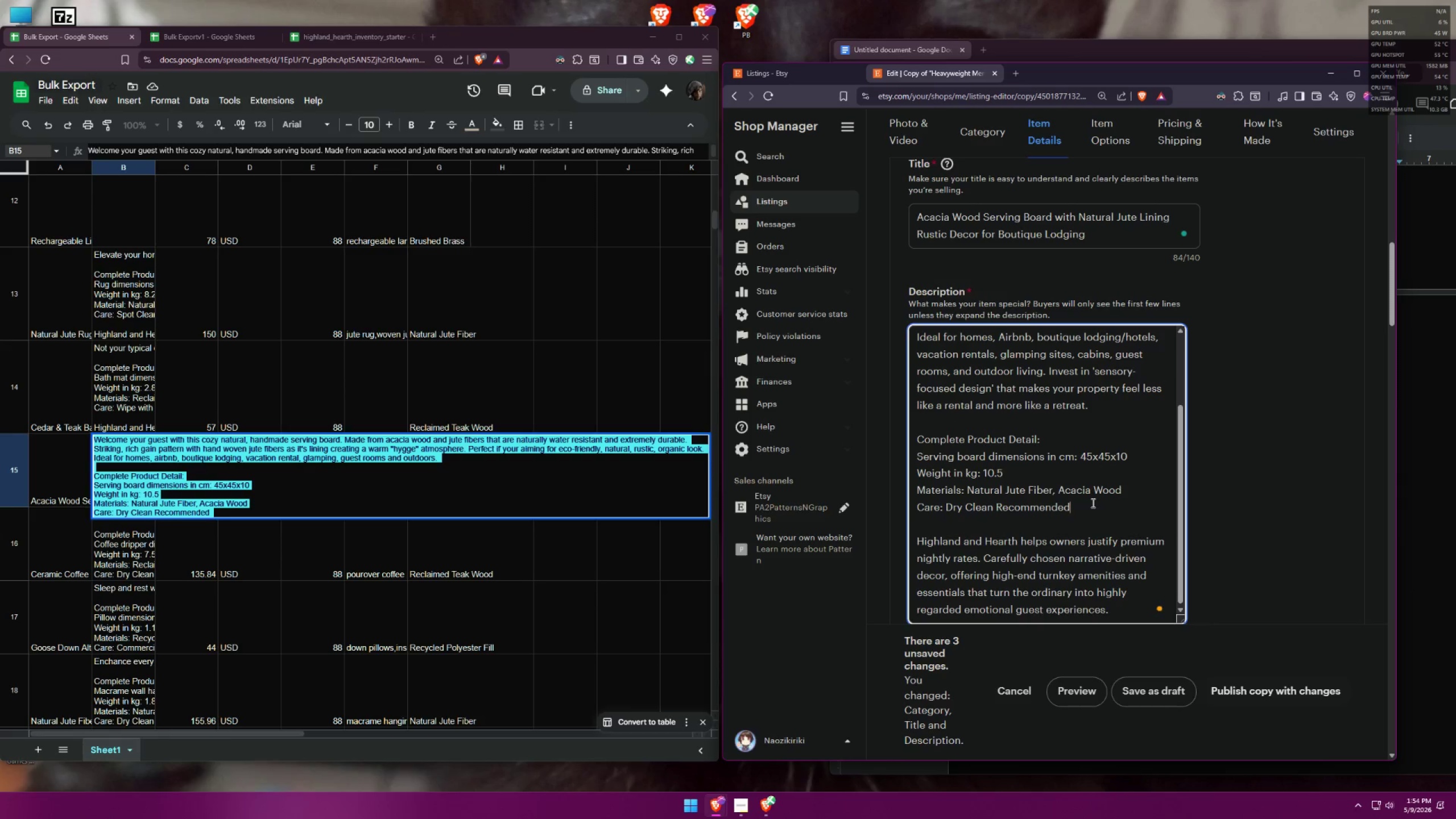 
key(Control+A)
 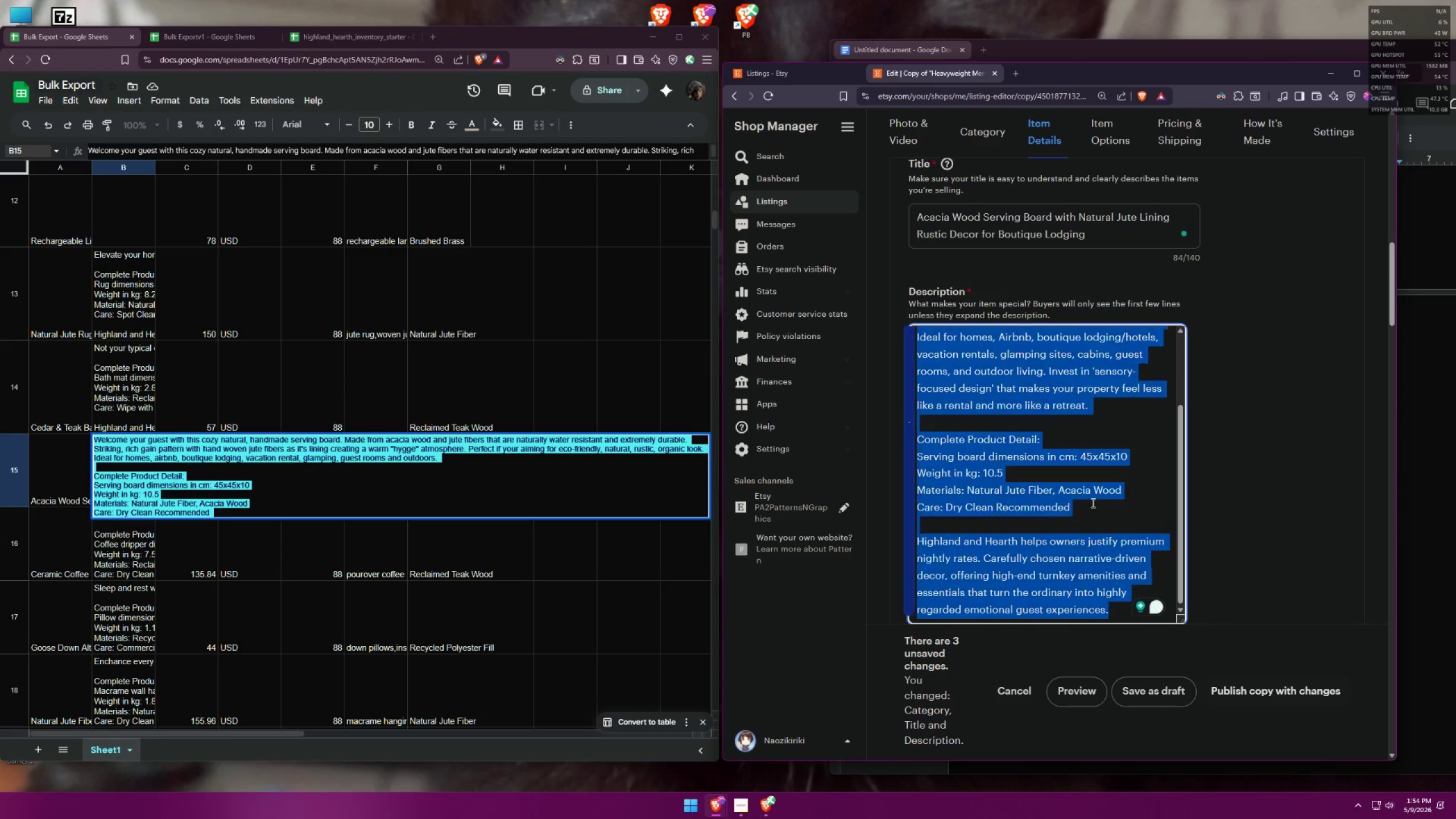 
key(Control+C)
 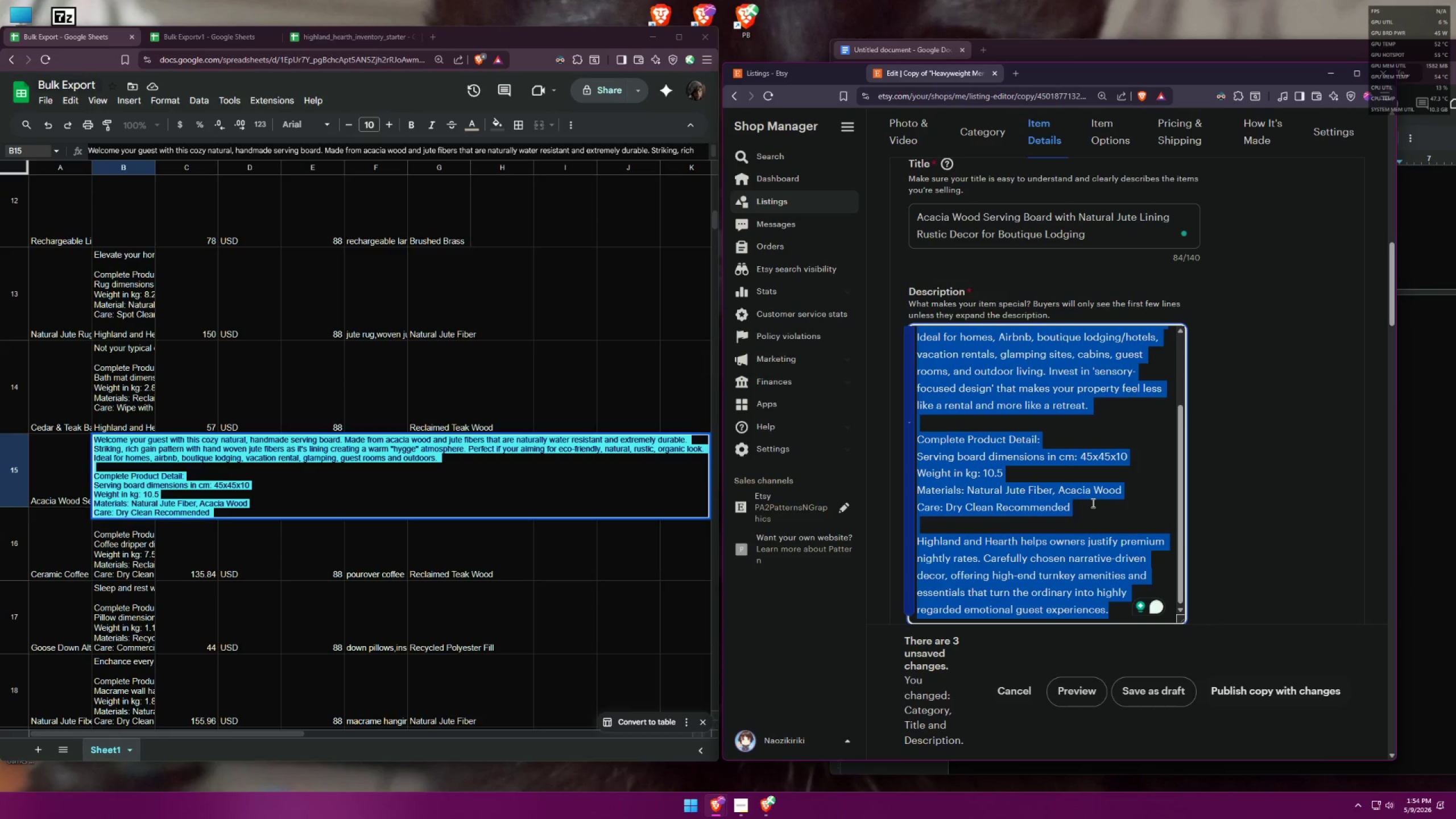 
key(Control+C)
 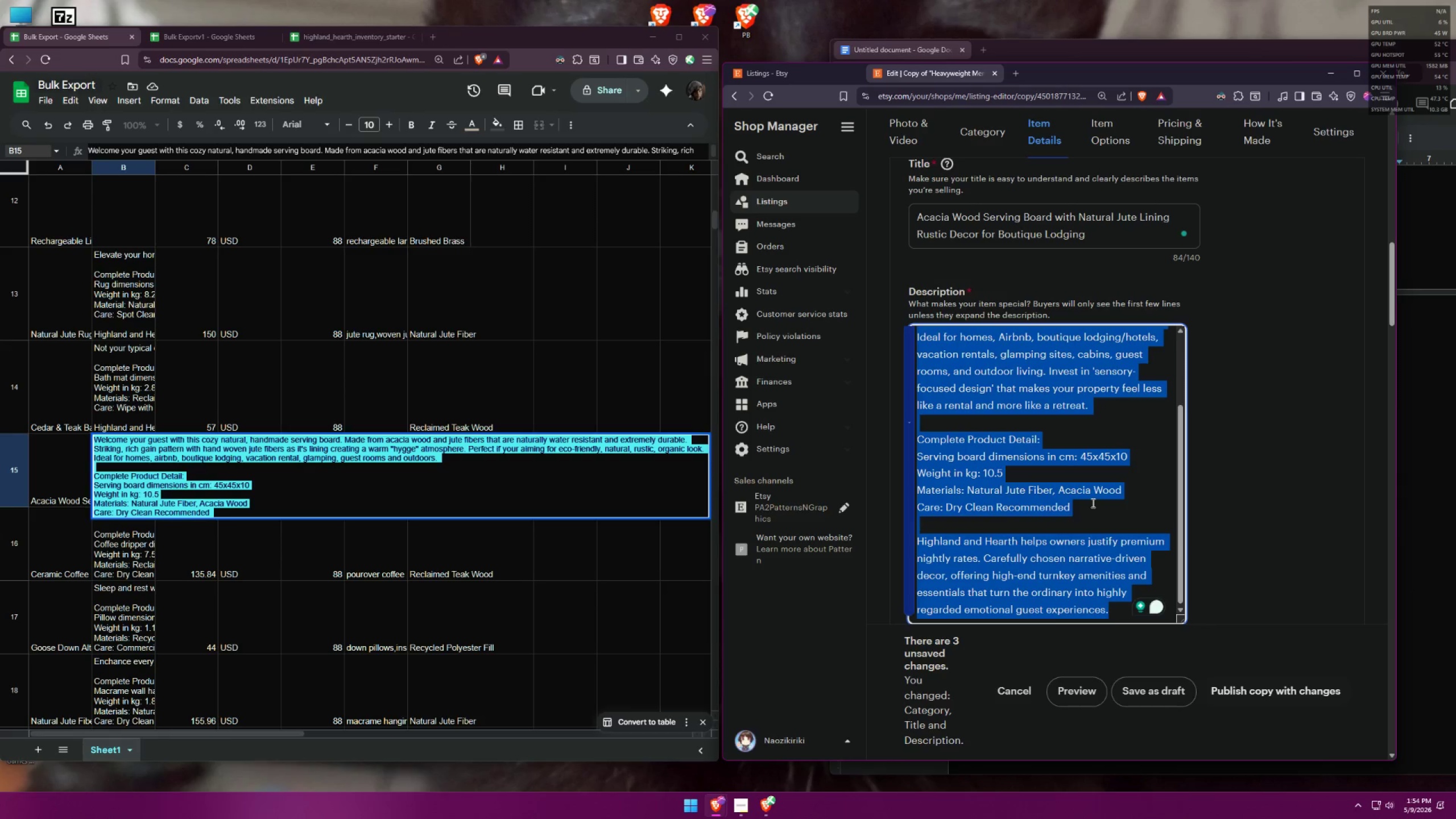 
key(Control+C)
 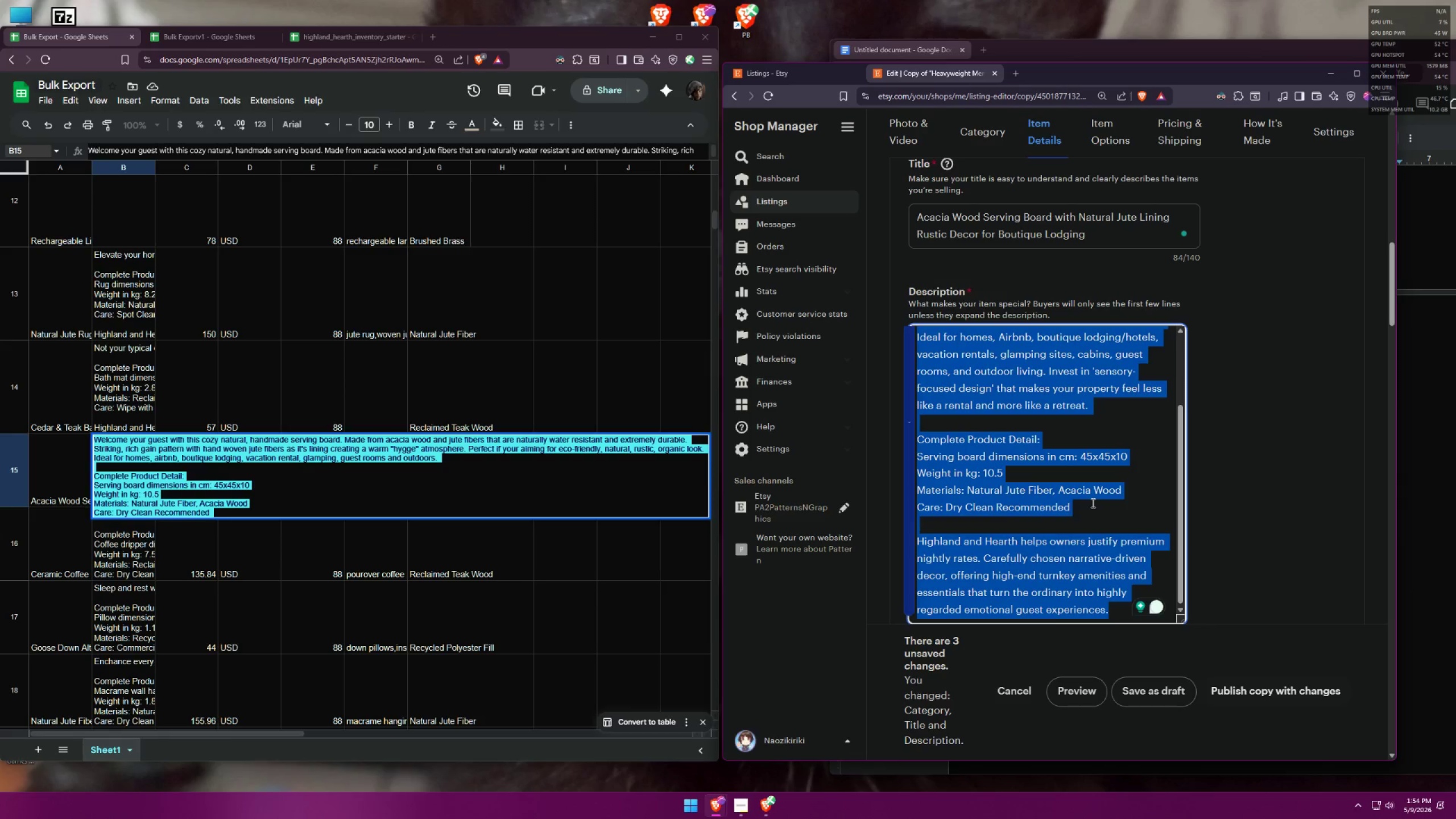 
key(Control+C)
 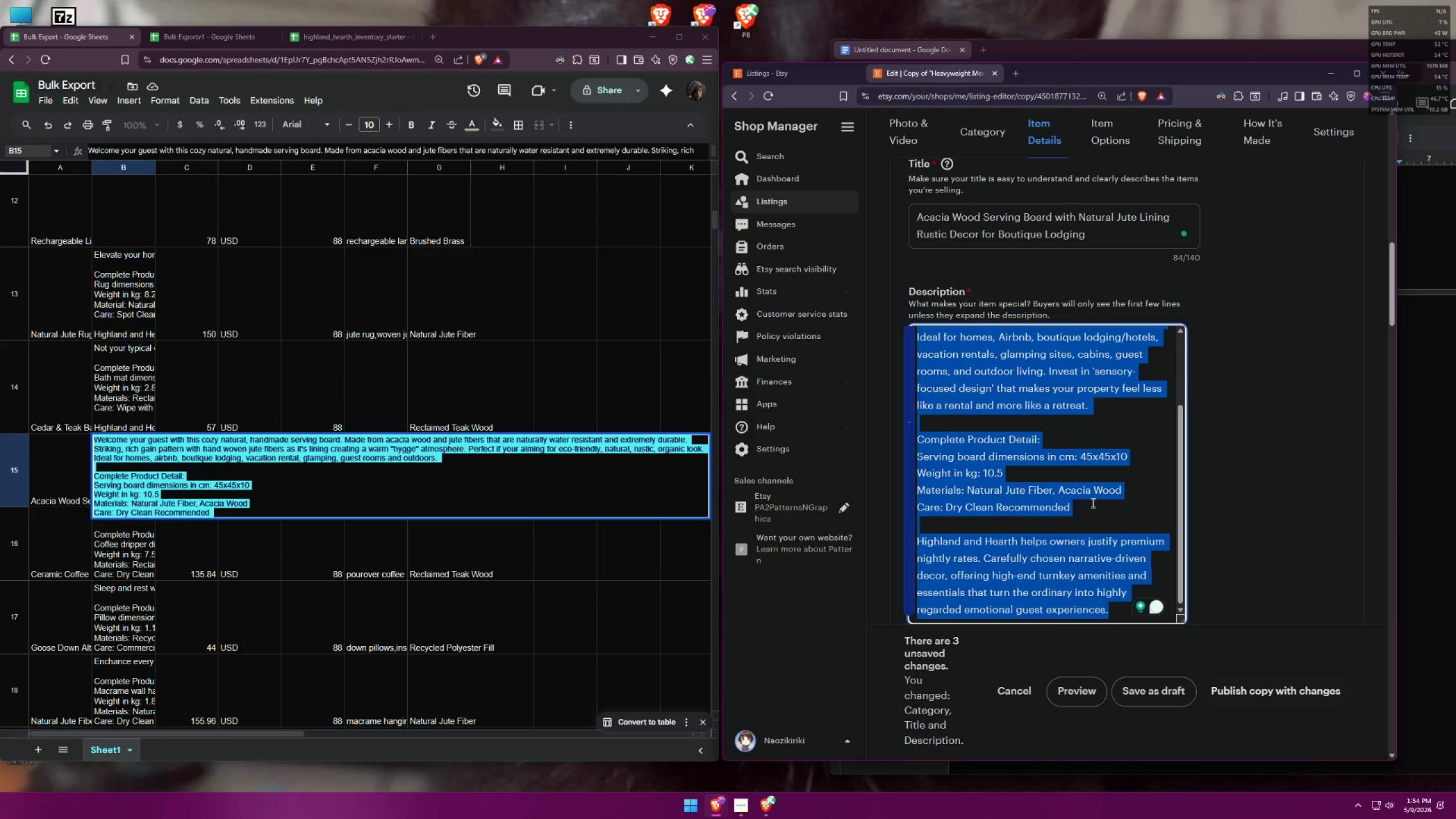 
key(Control+C)
 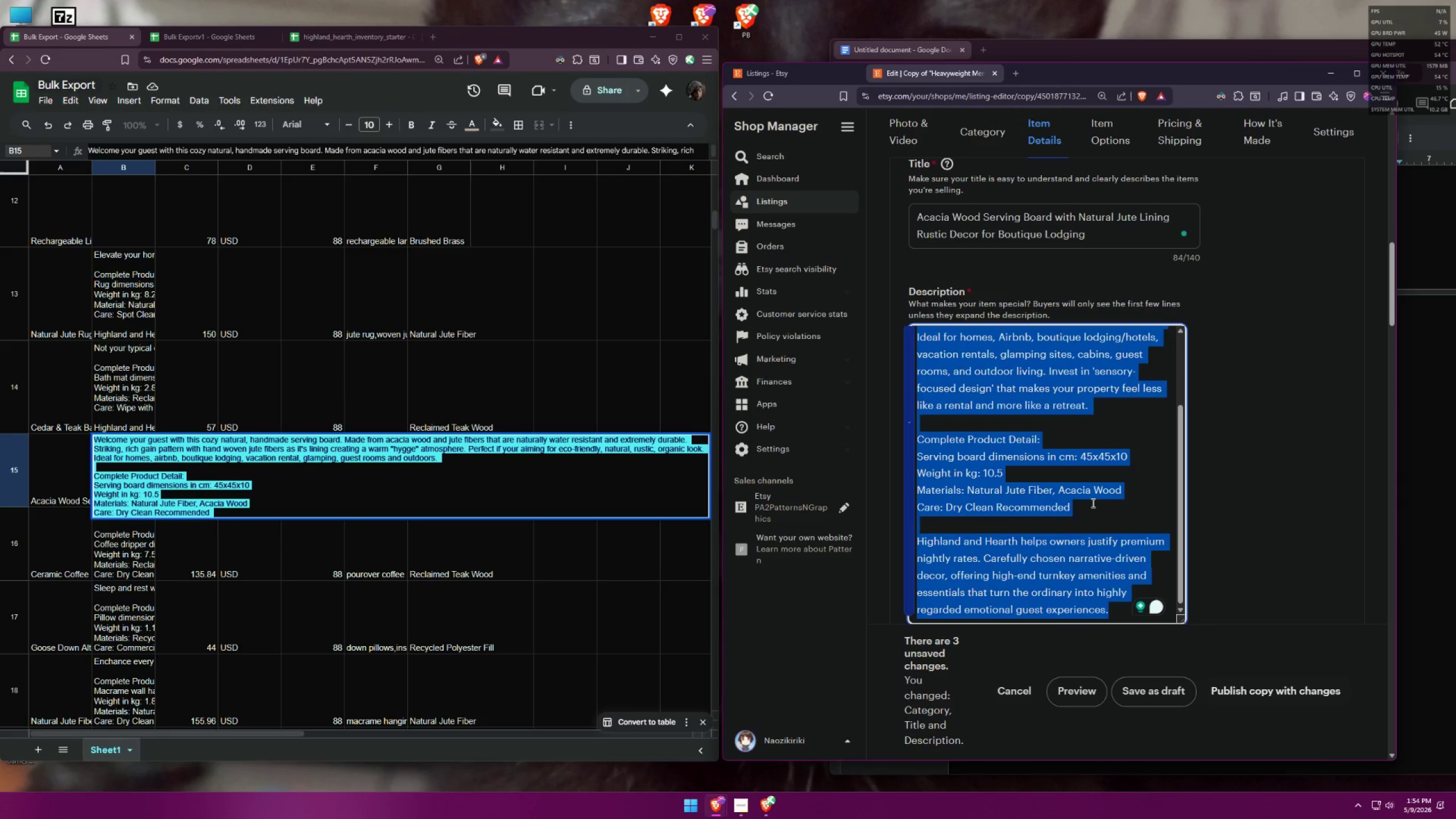 
key(Control+A)
 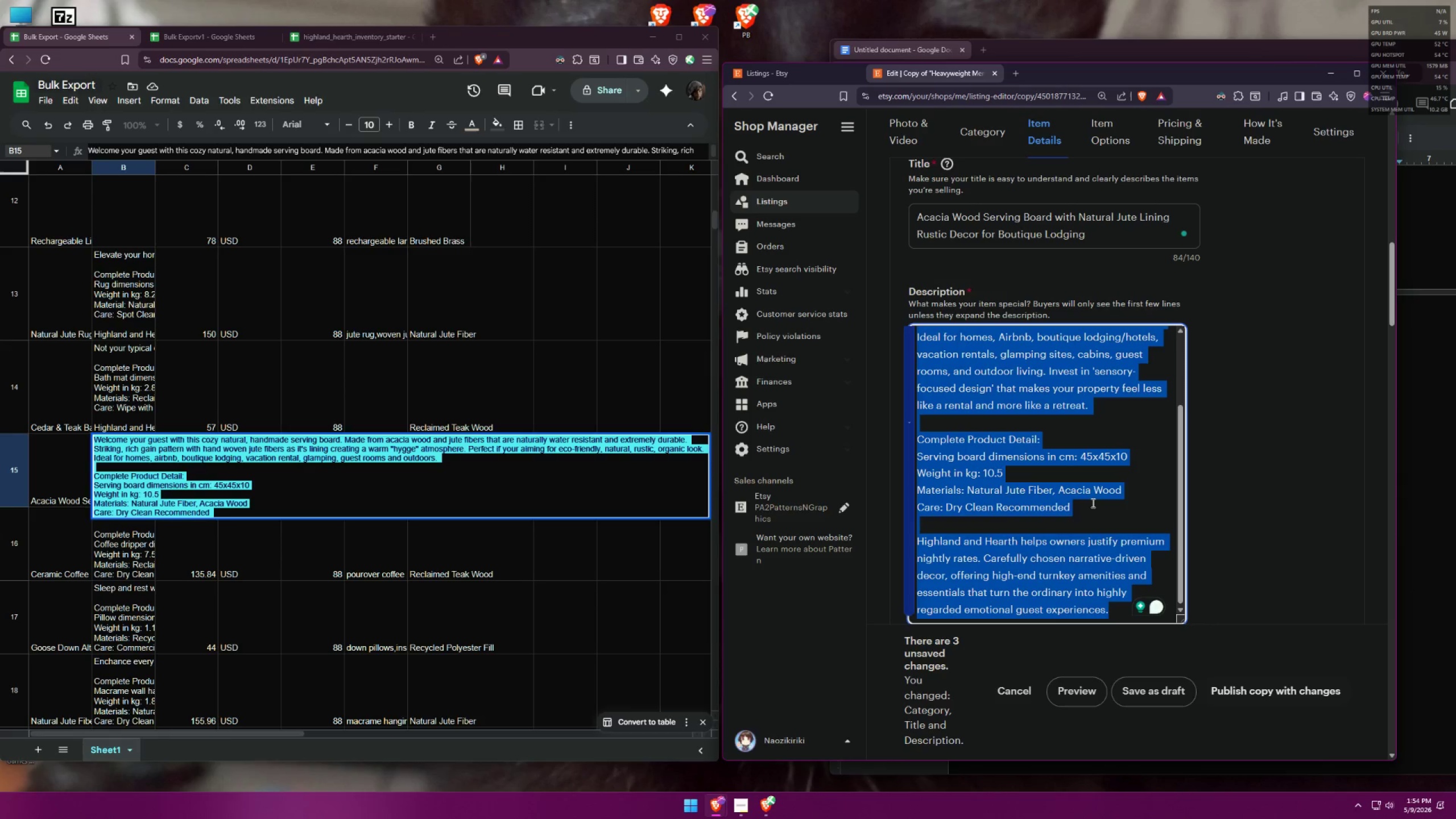 
key(Control+C)
 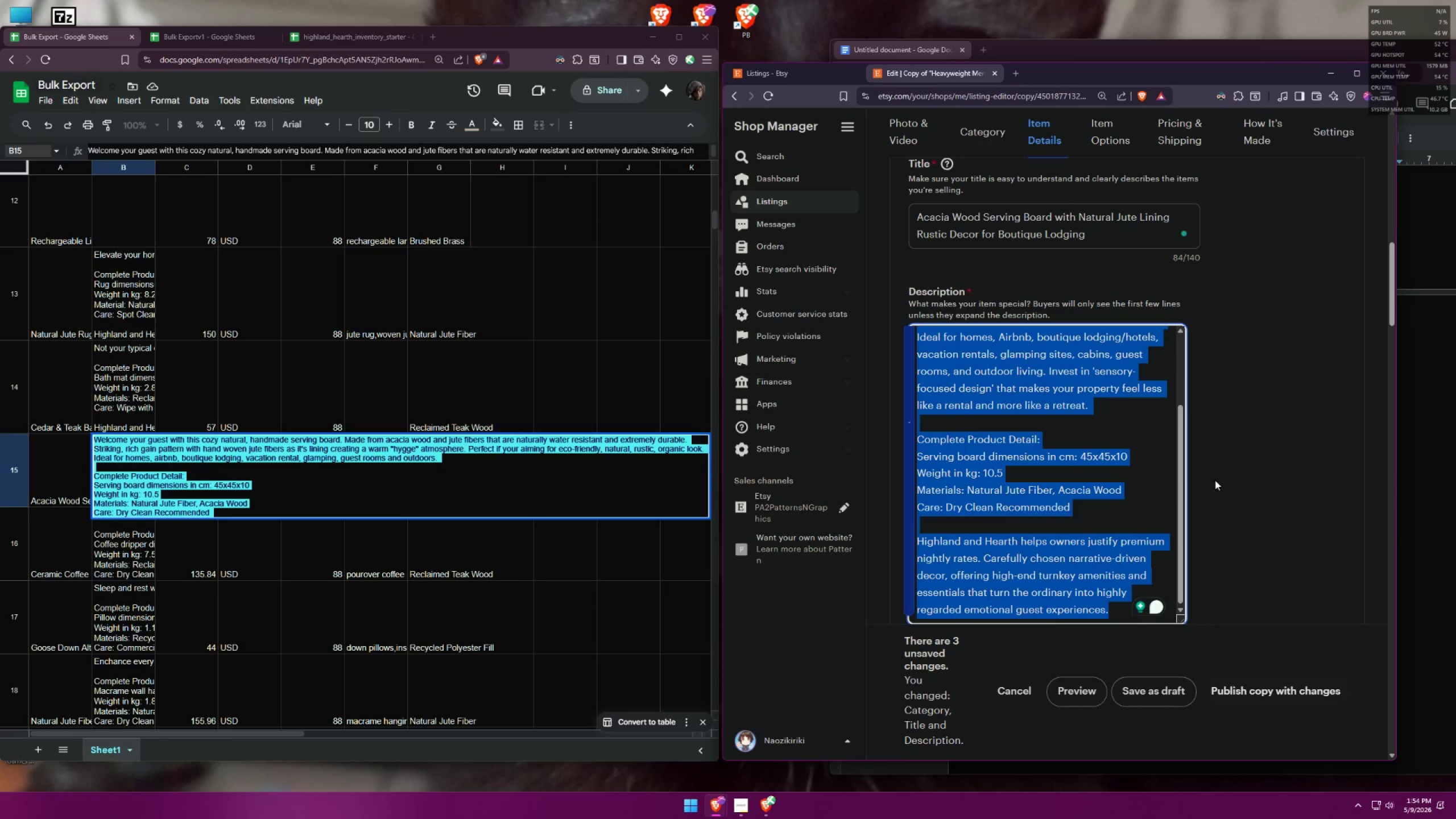 
left_click([1236, 468])
 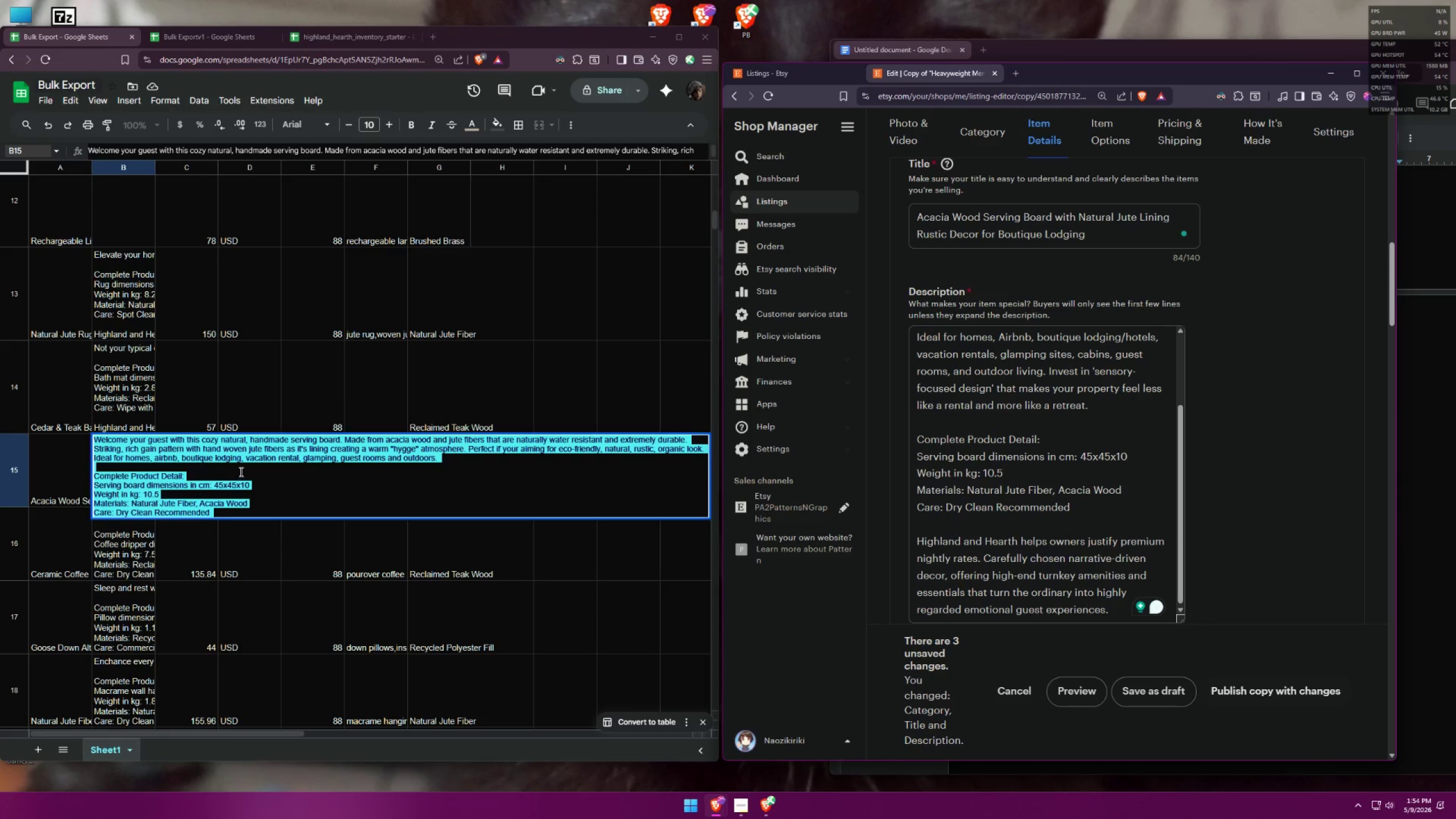 
left_click([191, 468])
 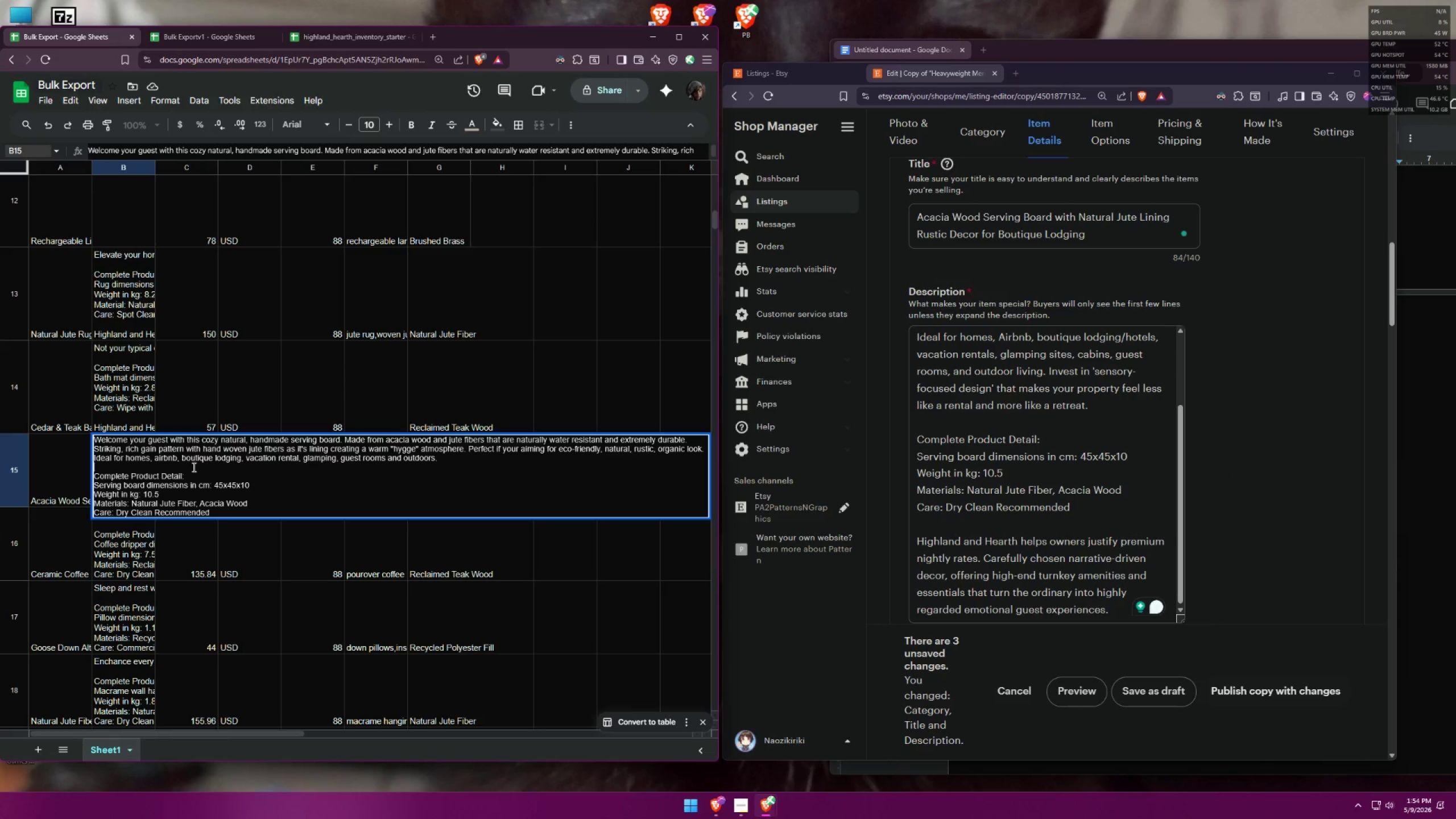 
key(Control+A)
 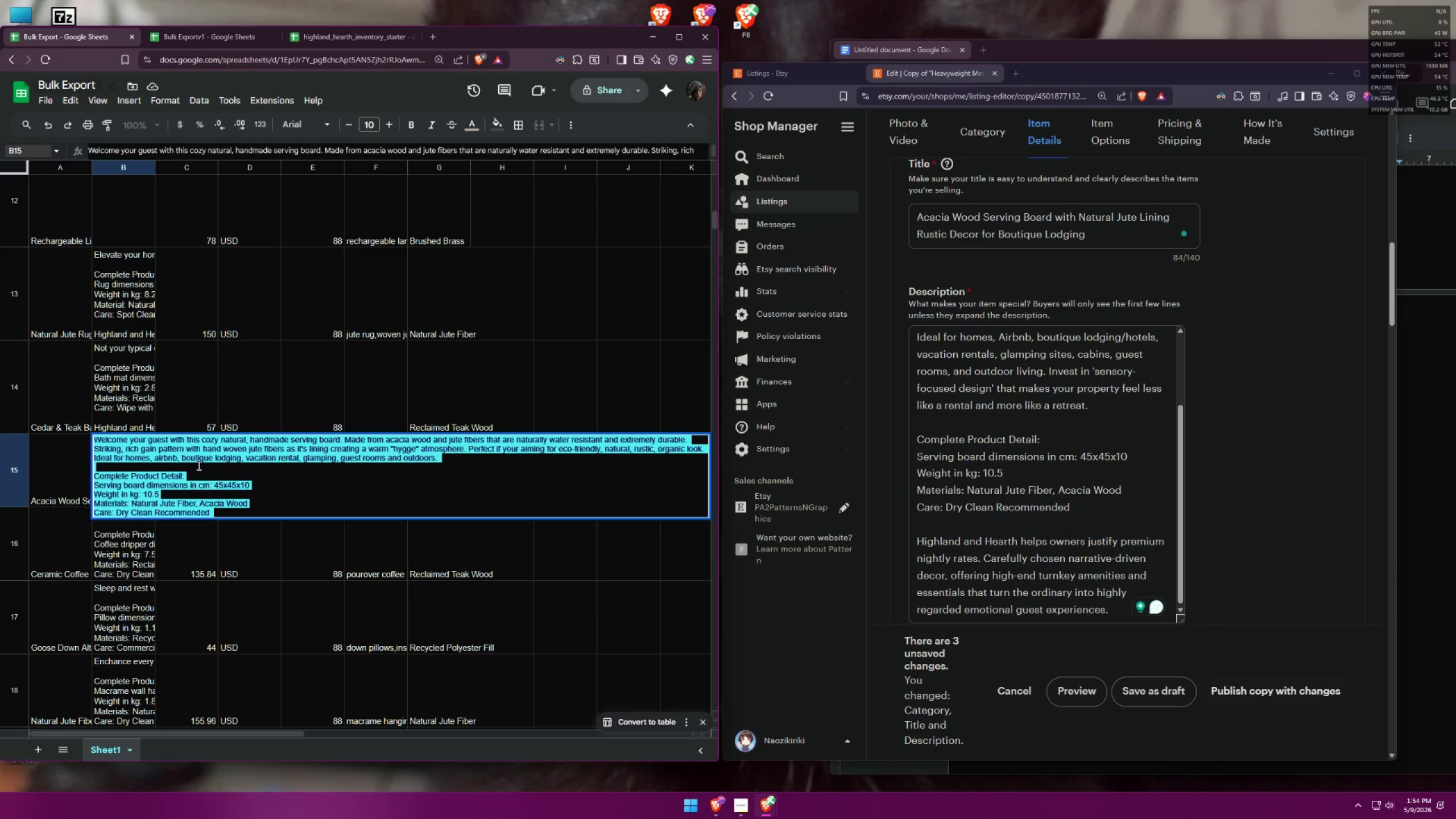 
key(Control+V)
 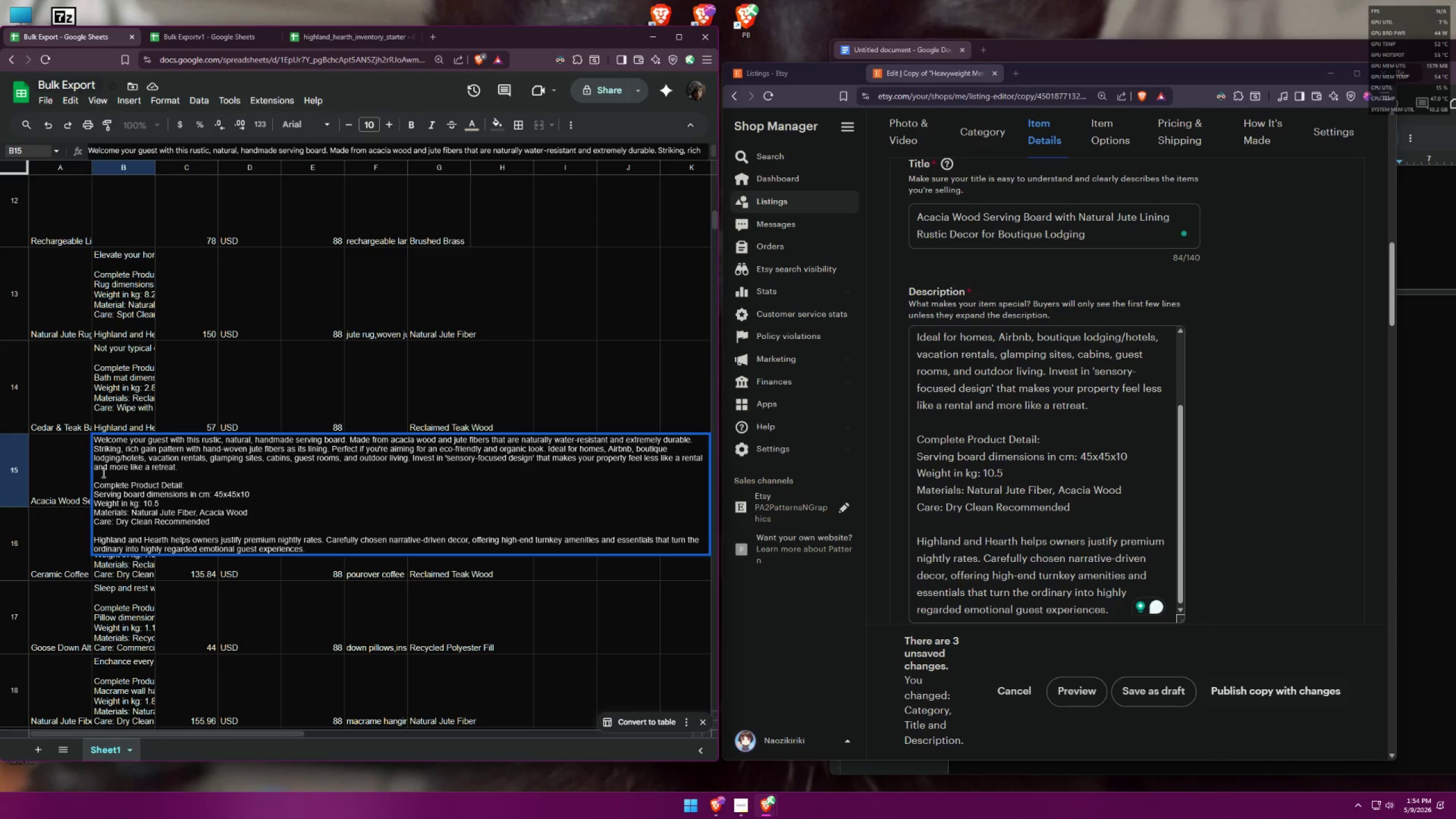 
left_click([72, 470])
 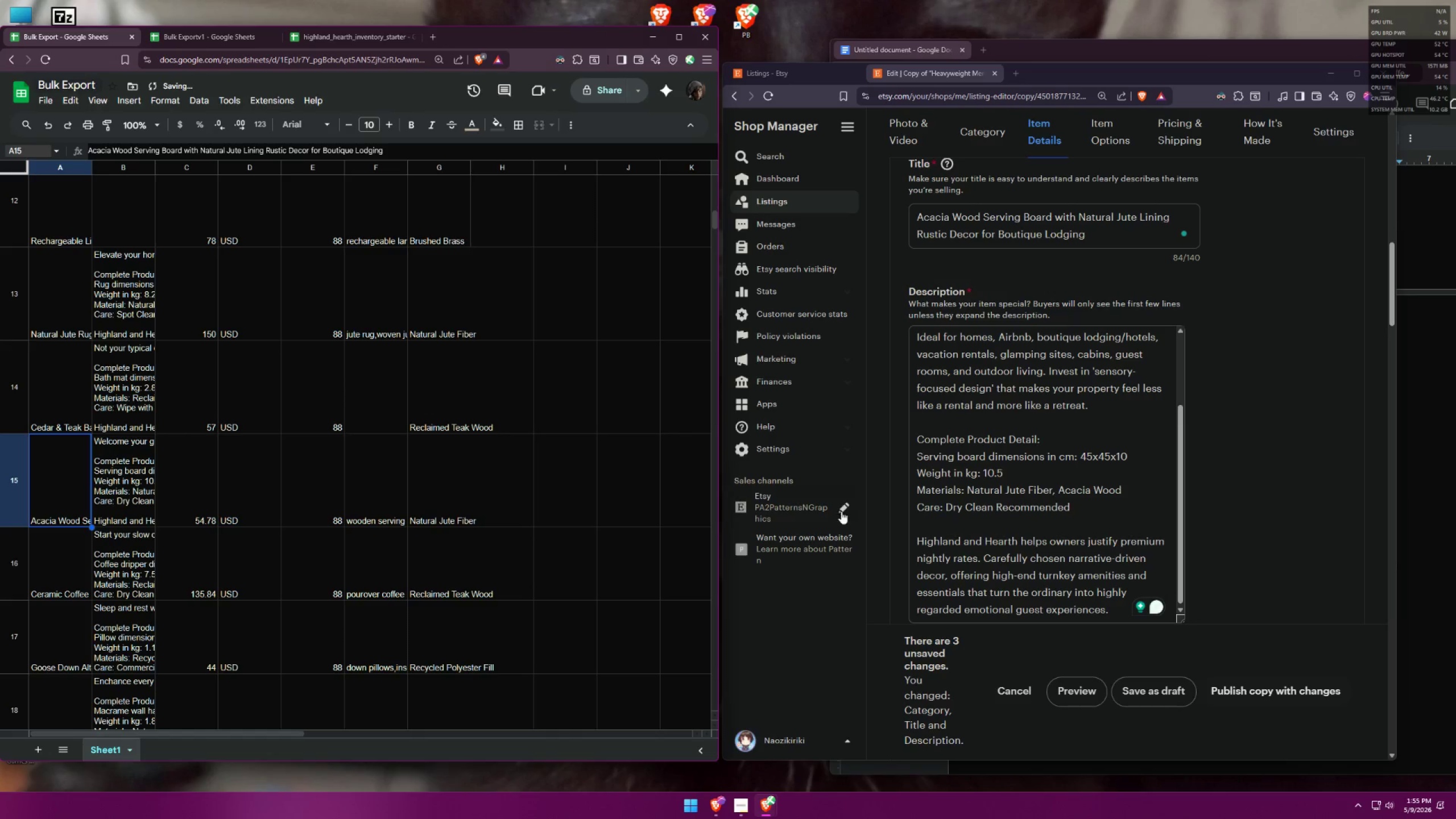 
key(Control+C)
 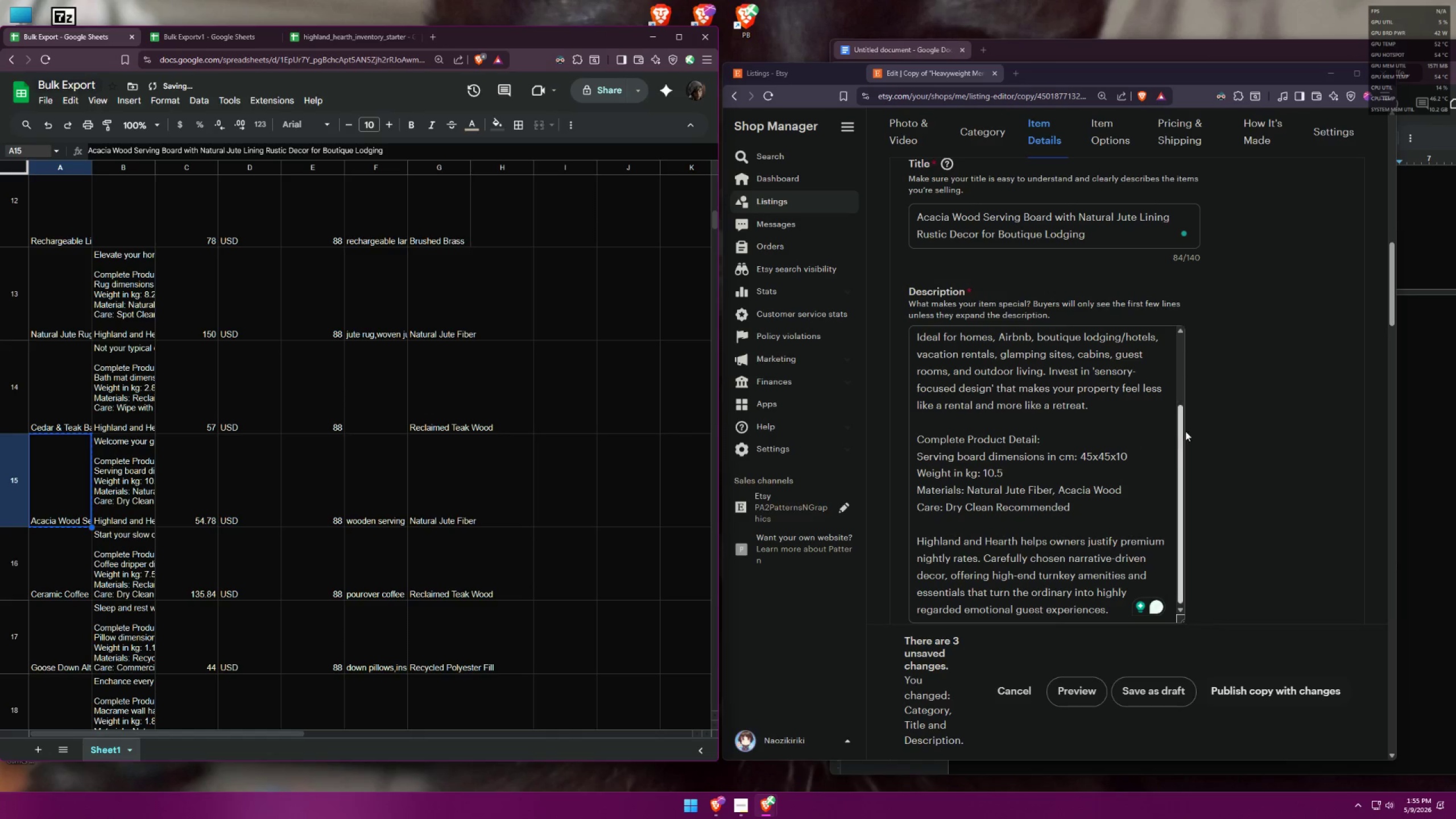 
scroll: coordinate [1184, 453], scroll_direction: up, amount: 3.0
 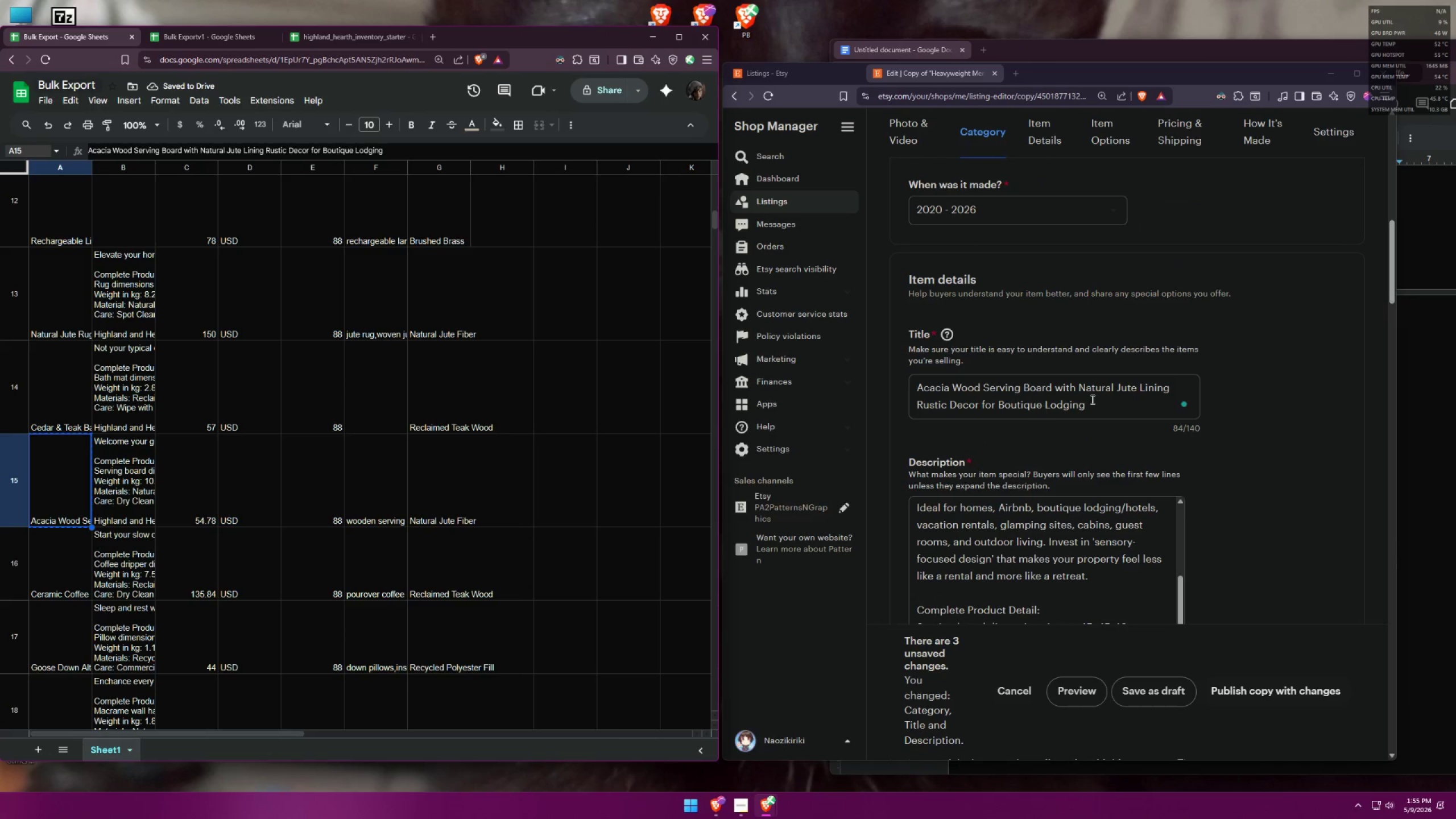 
left_click_drag(start_coordinate=[1092, 407], to_coordinate=[850, 378])
 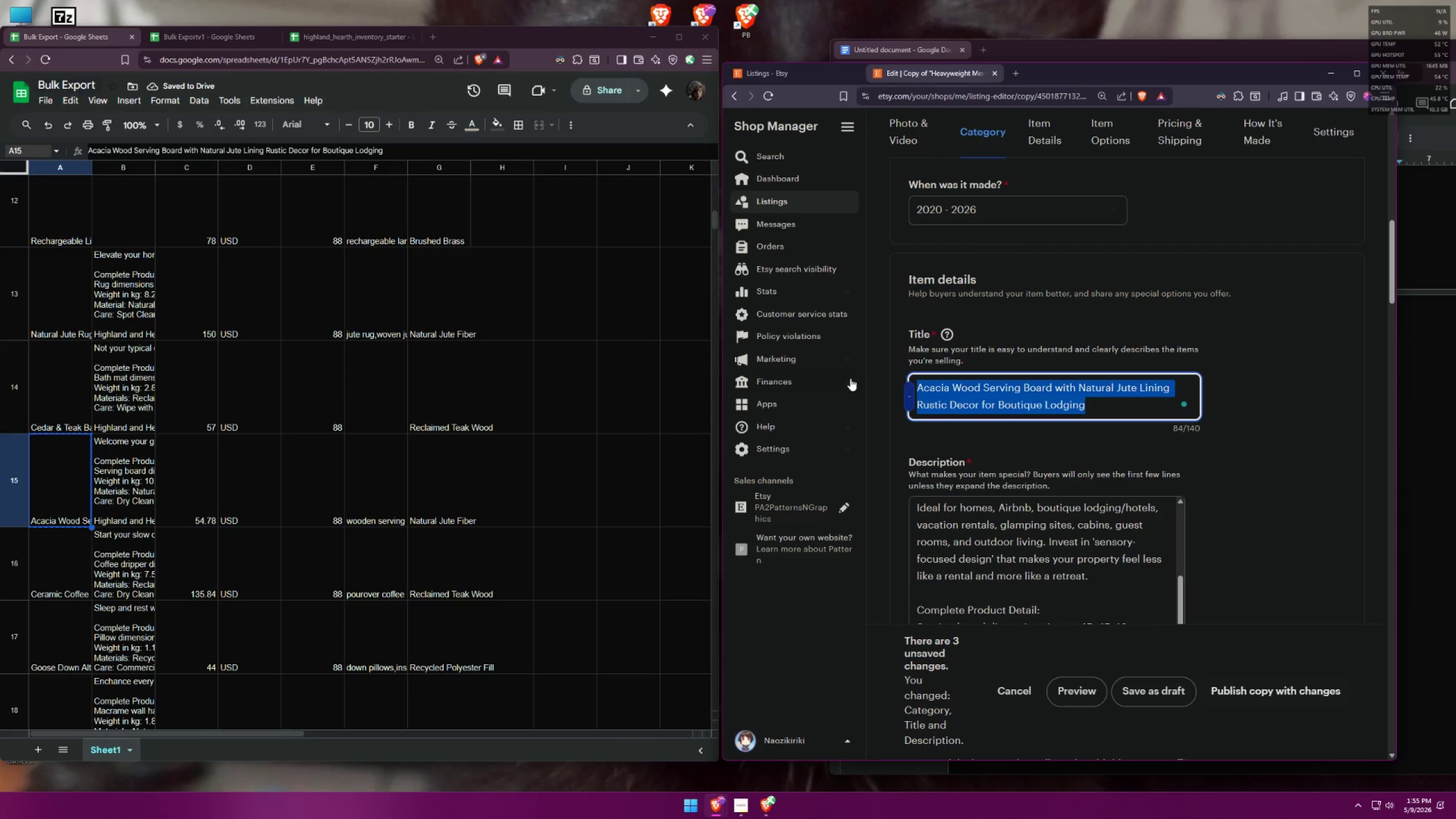 
key(Control+V)
 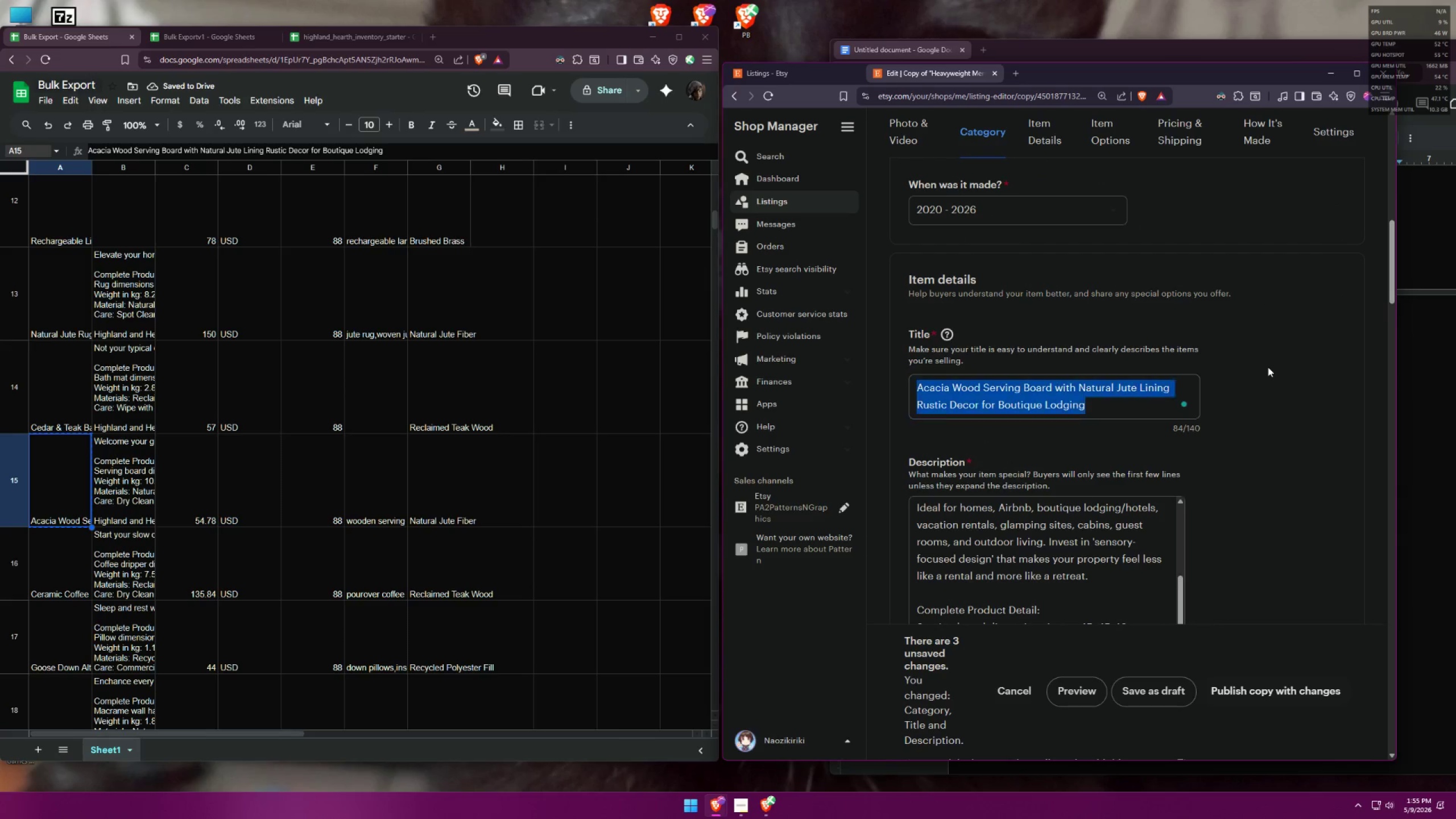 
scroll: coordinate [1265, 368], scroll_direction: up, amount: 5.0
 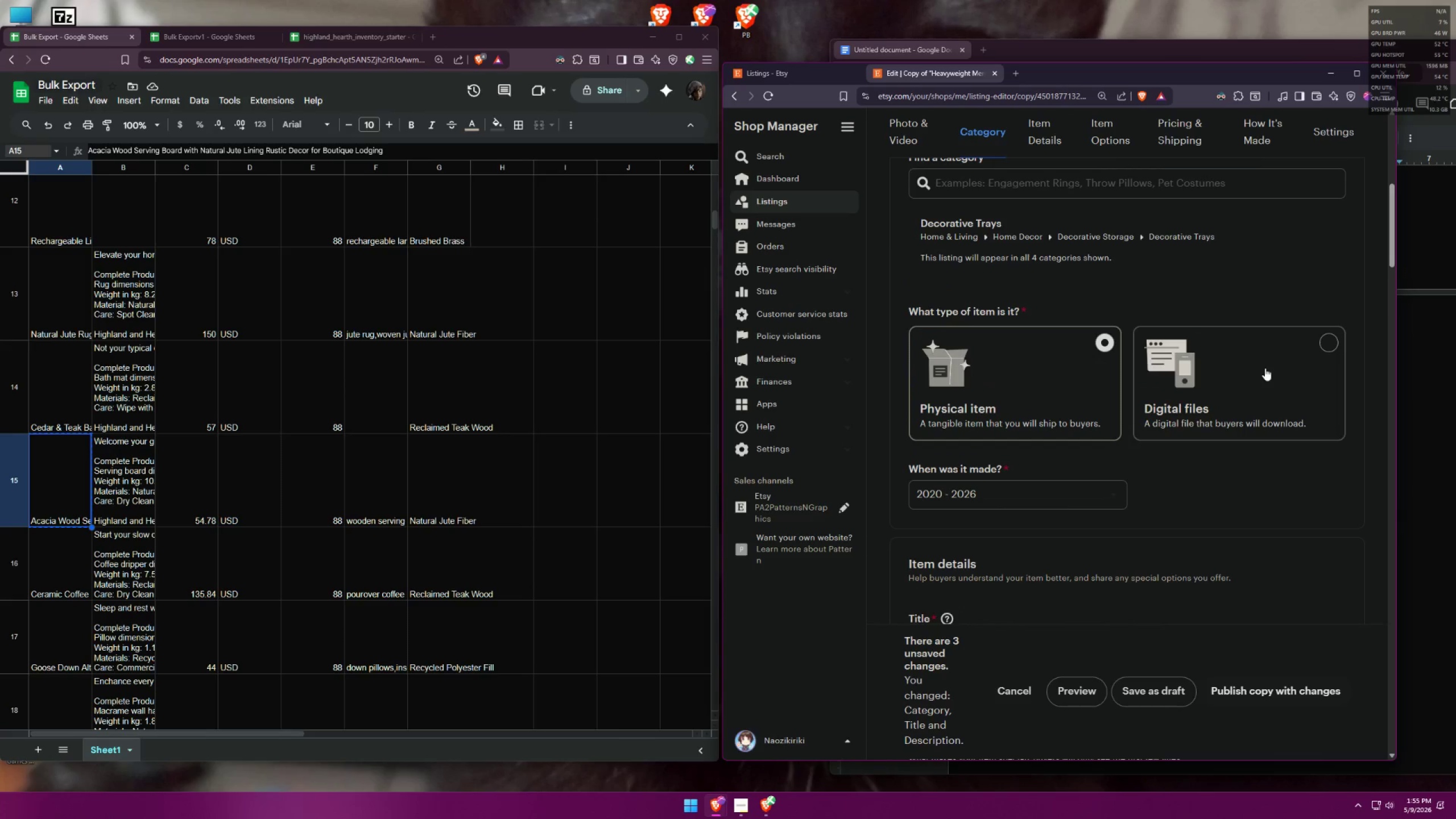 
scroll: coordinate [1266, 367], scroll_direction: down, amount: 15.0
 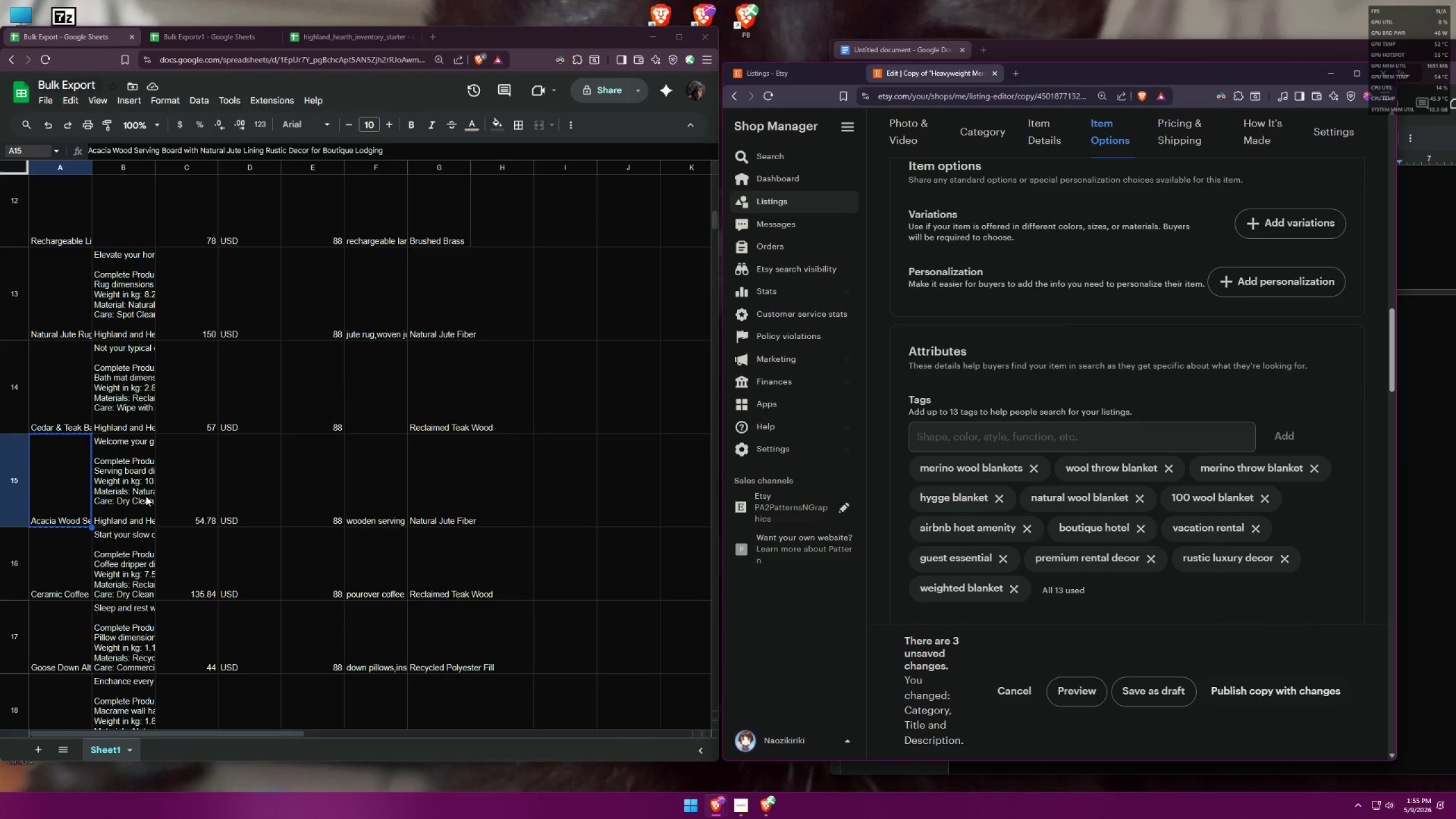 
left_click([374, 479])
 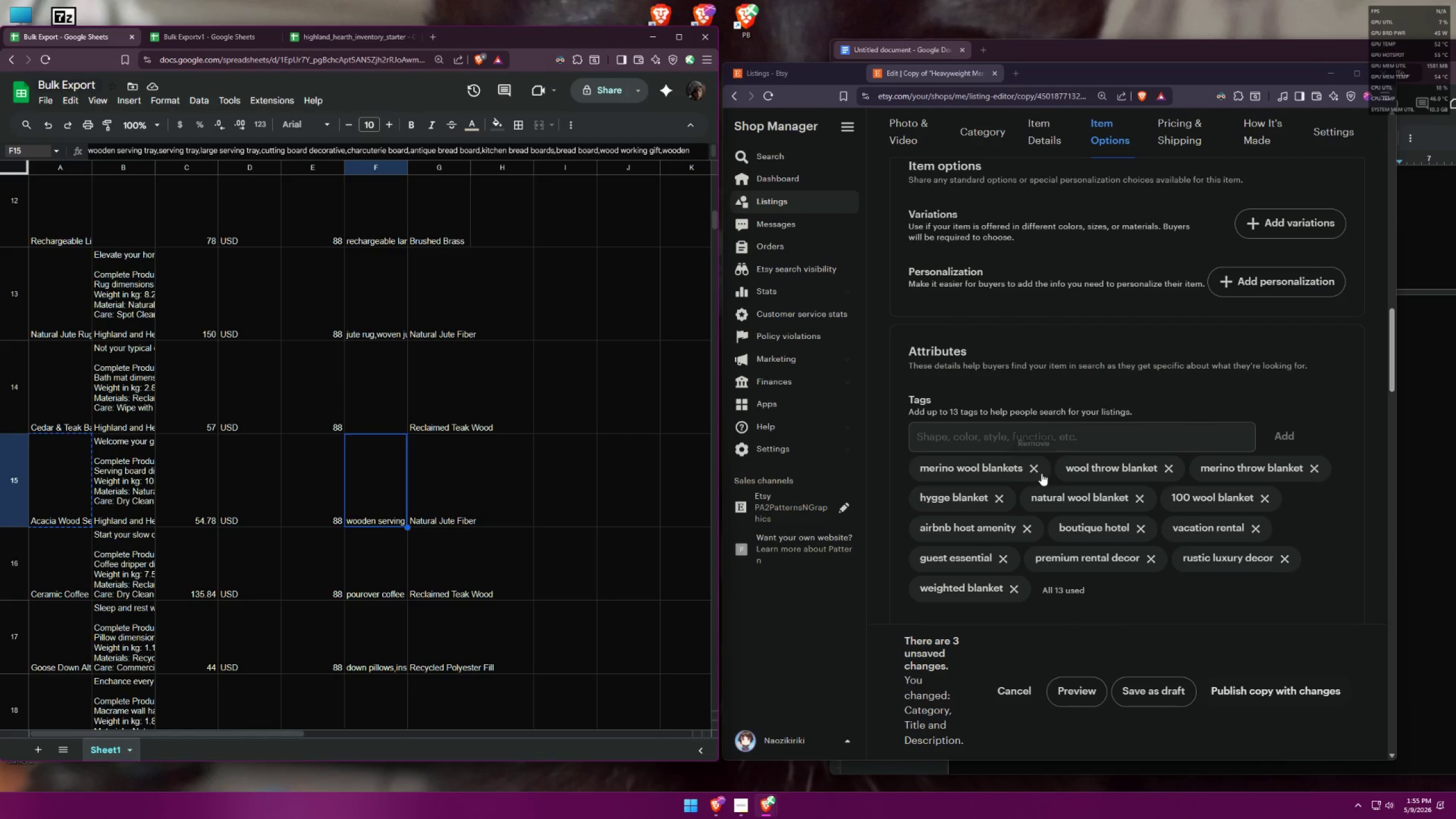 
double_click([1031, 470])
 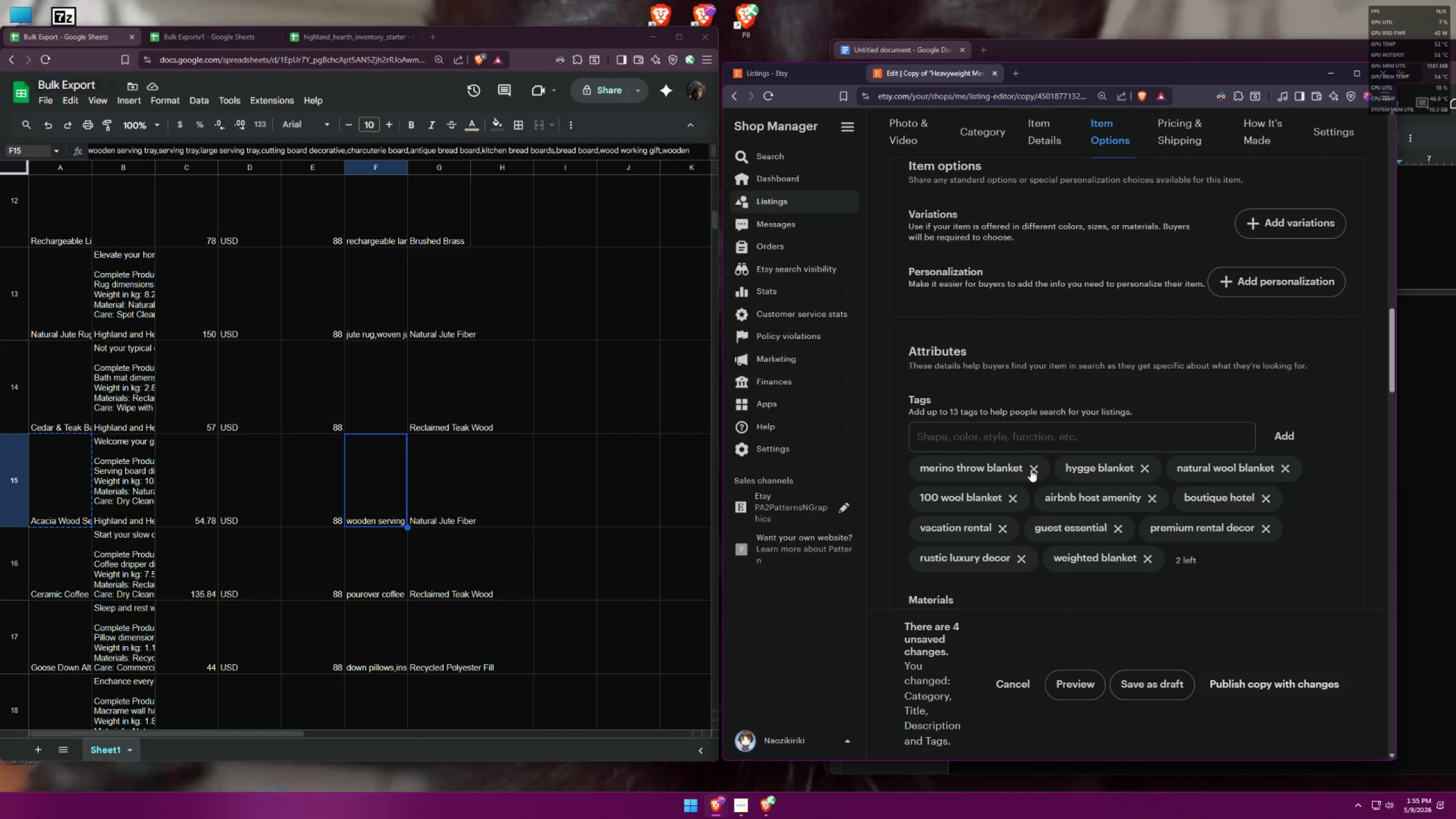 
triple_click([1031, 469])
 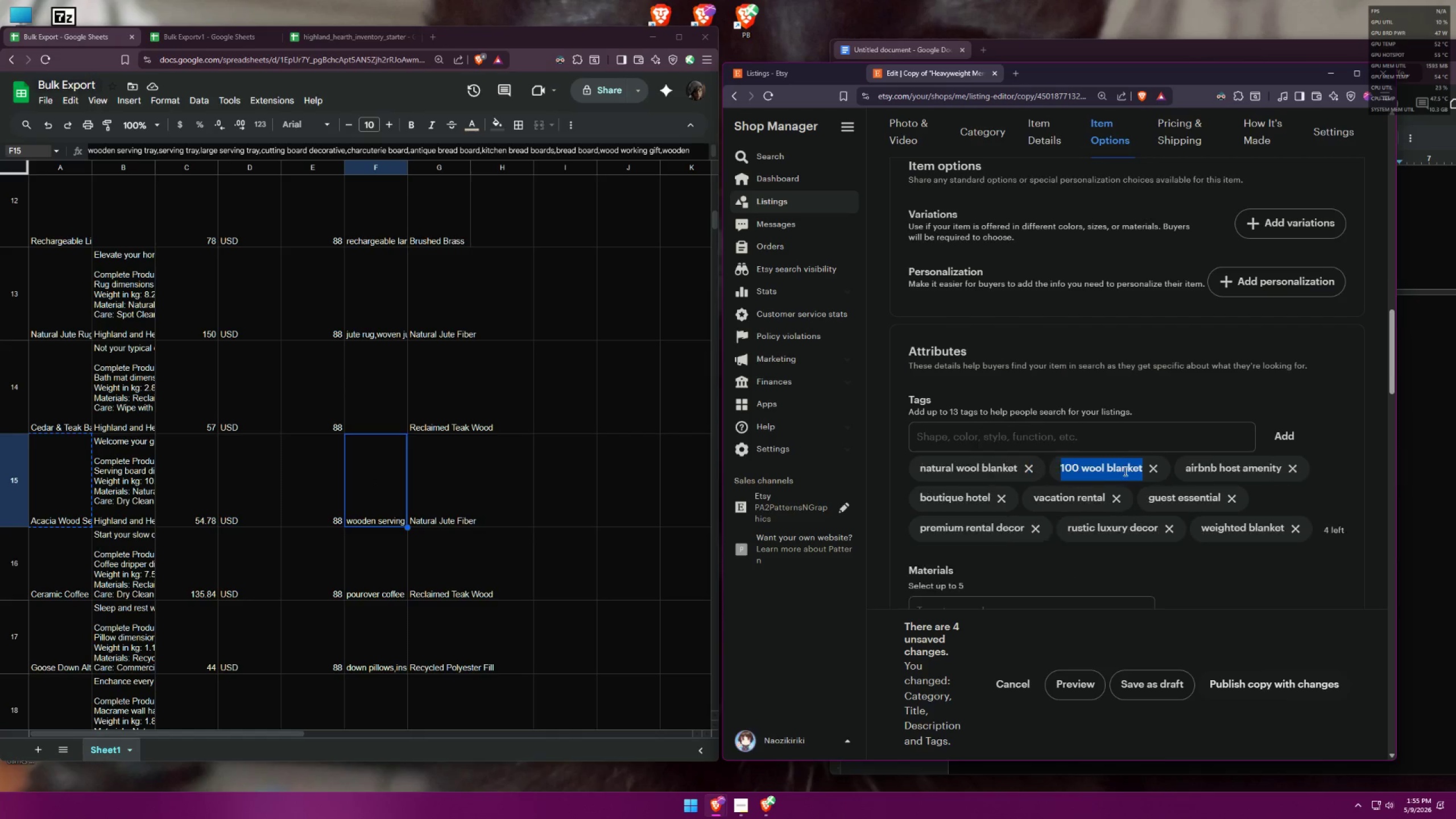 
left_click([1145, 461])
 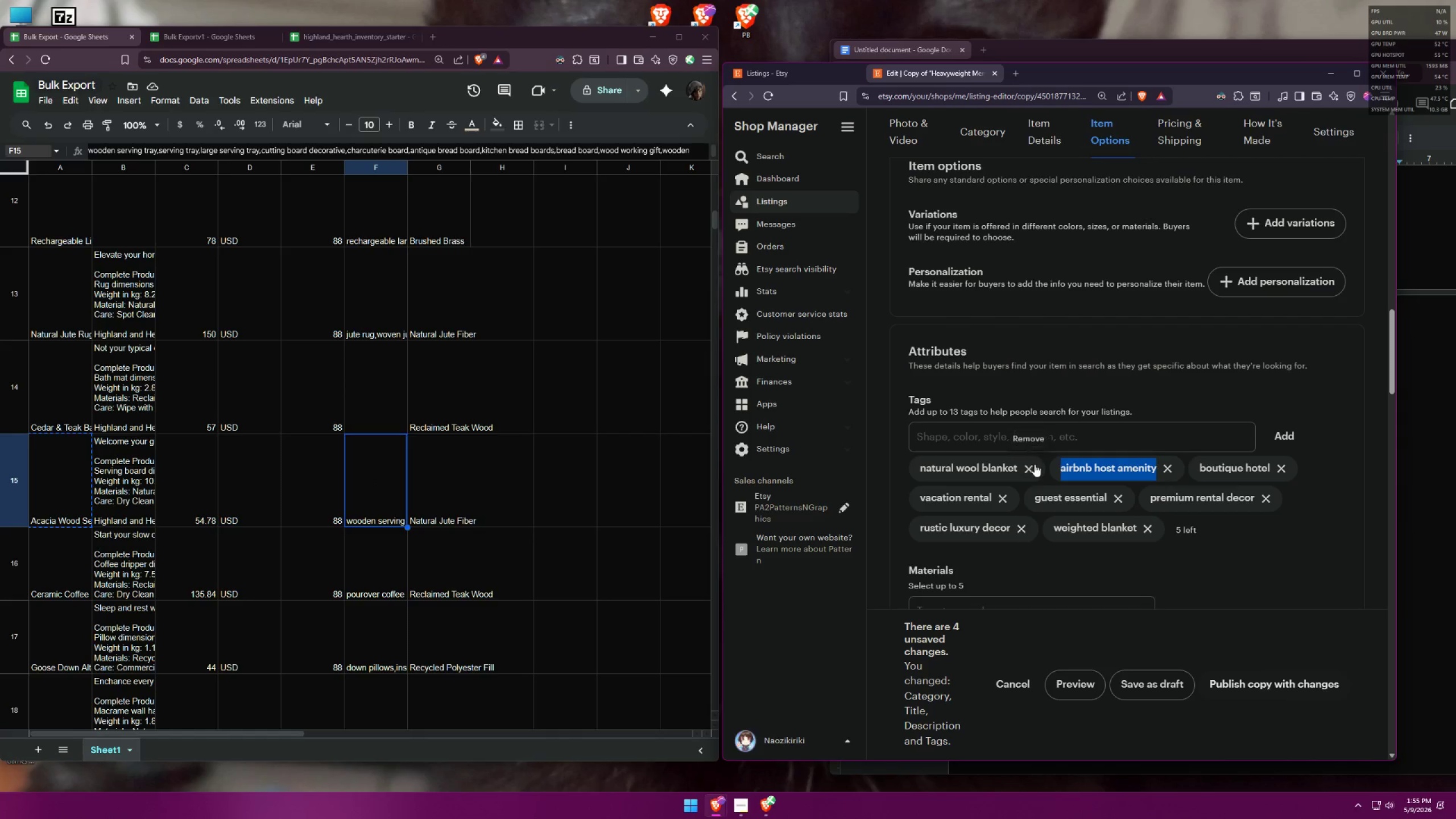 
double_click([1031, 464])
 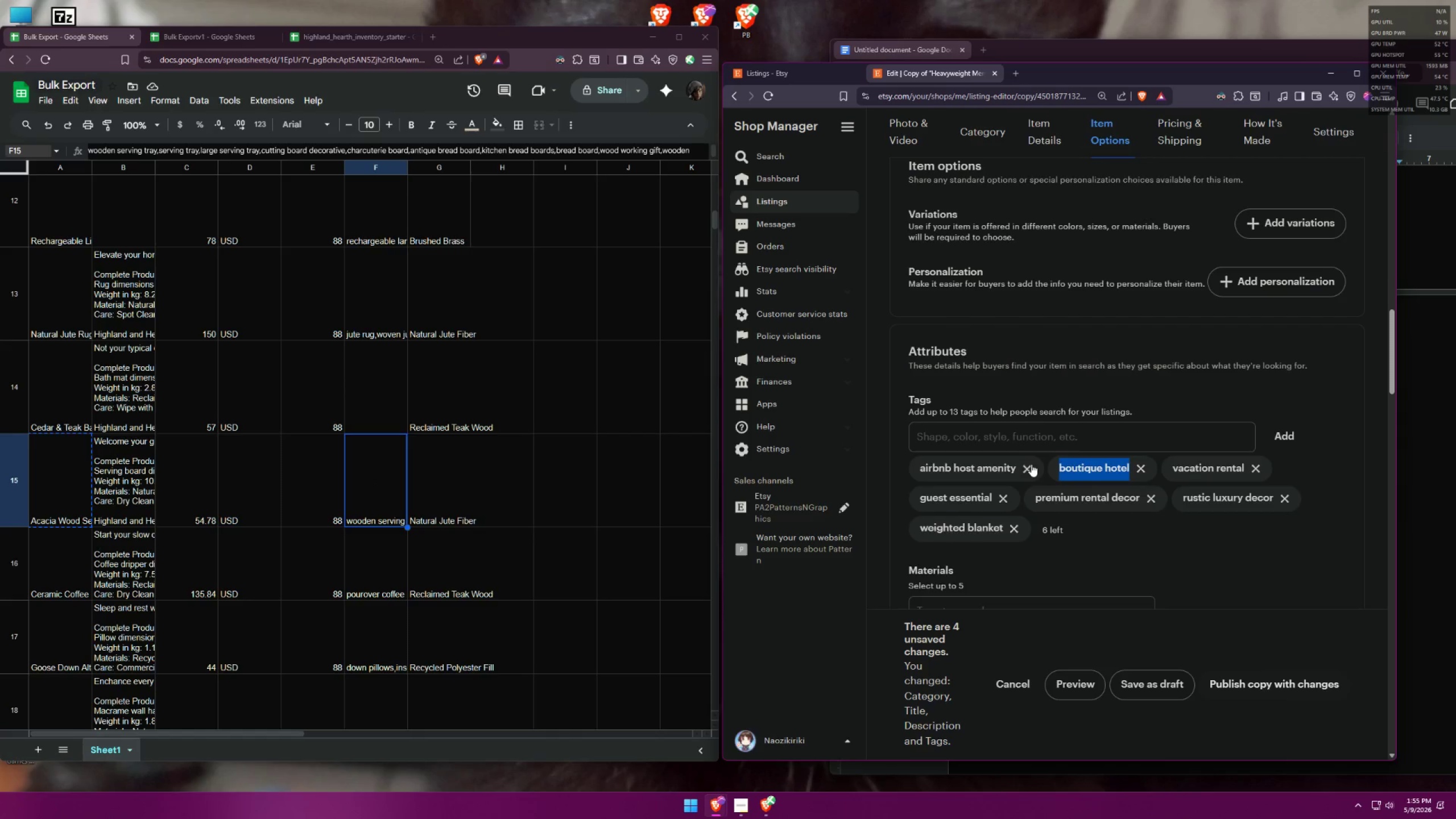 
triple_click([1031, 464])
 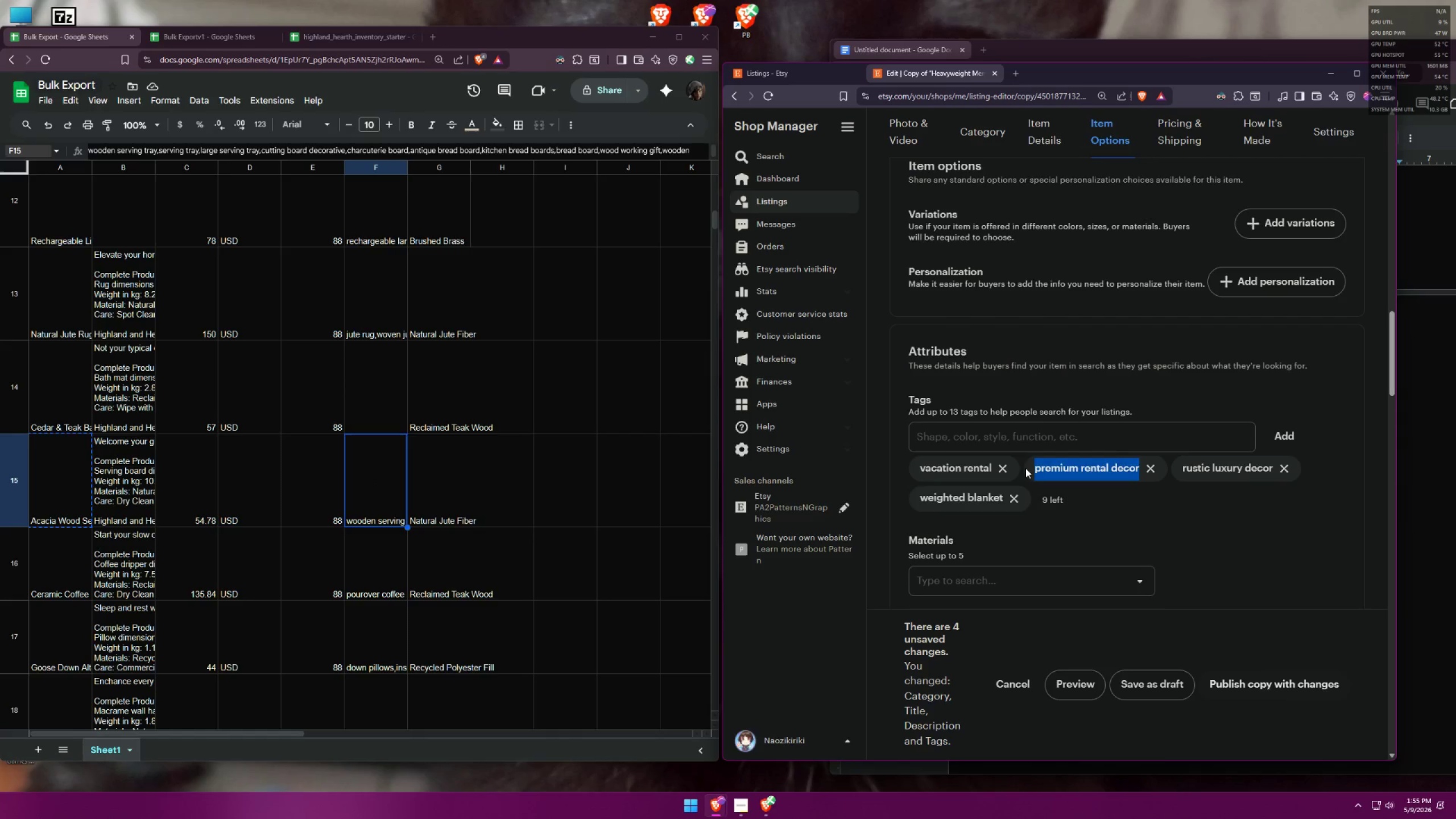 
triple_click([1022, 466])
 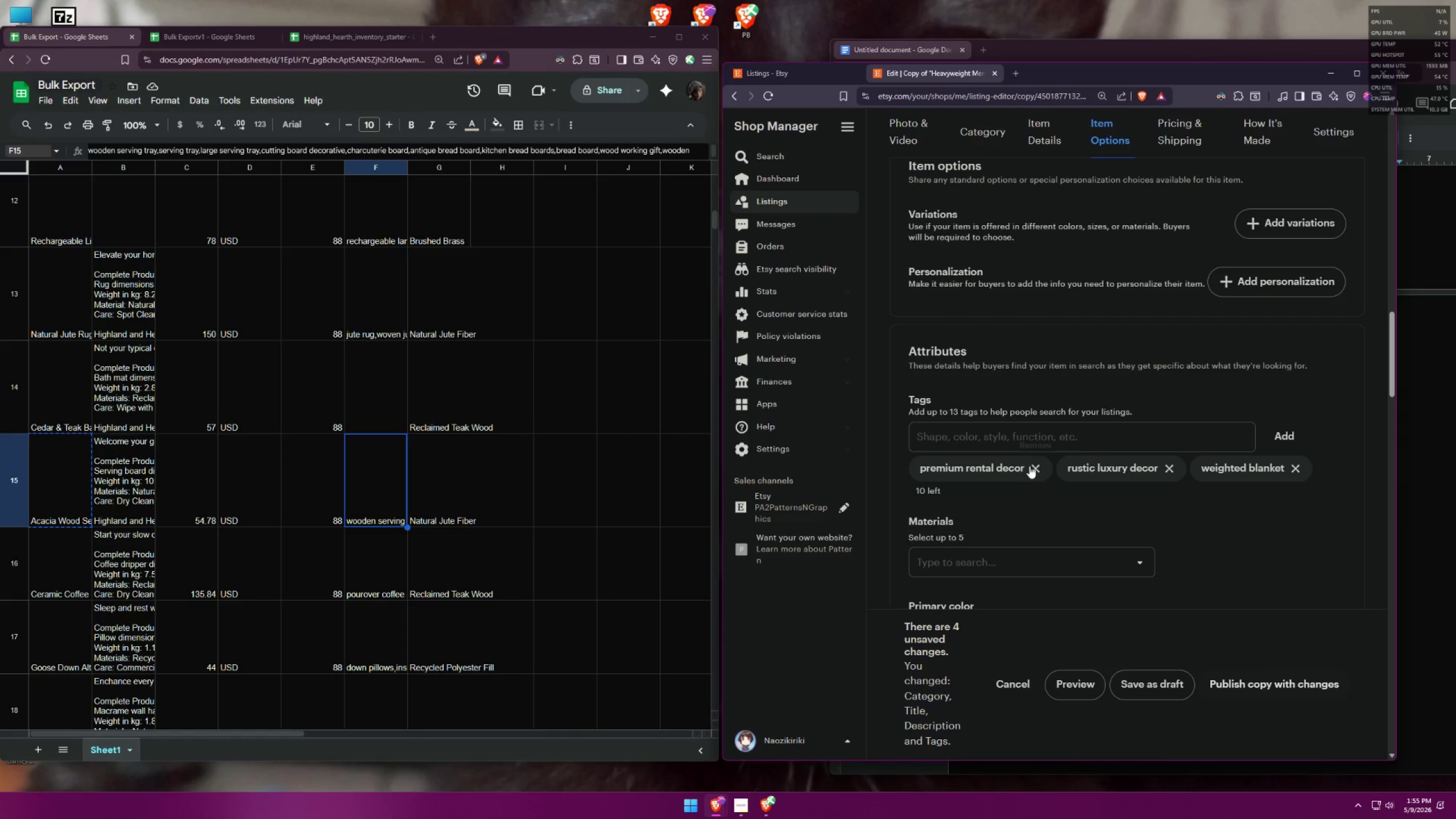 
triple_click([1033, 466])
 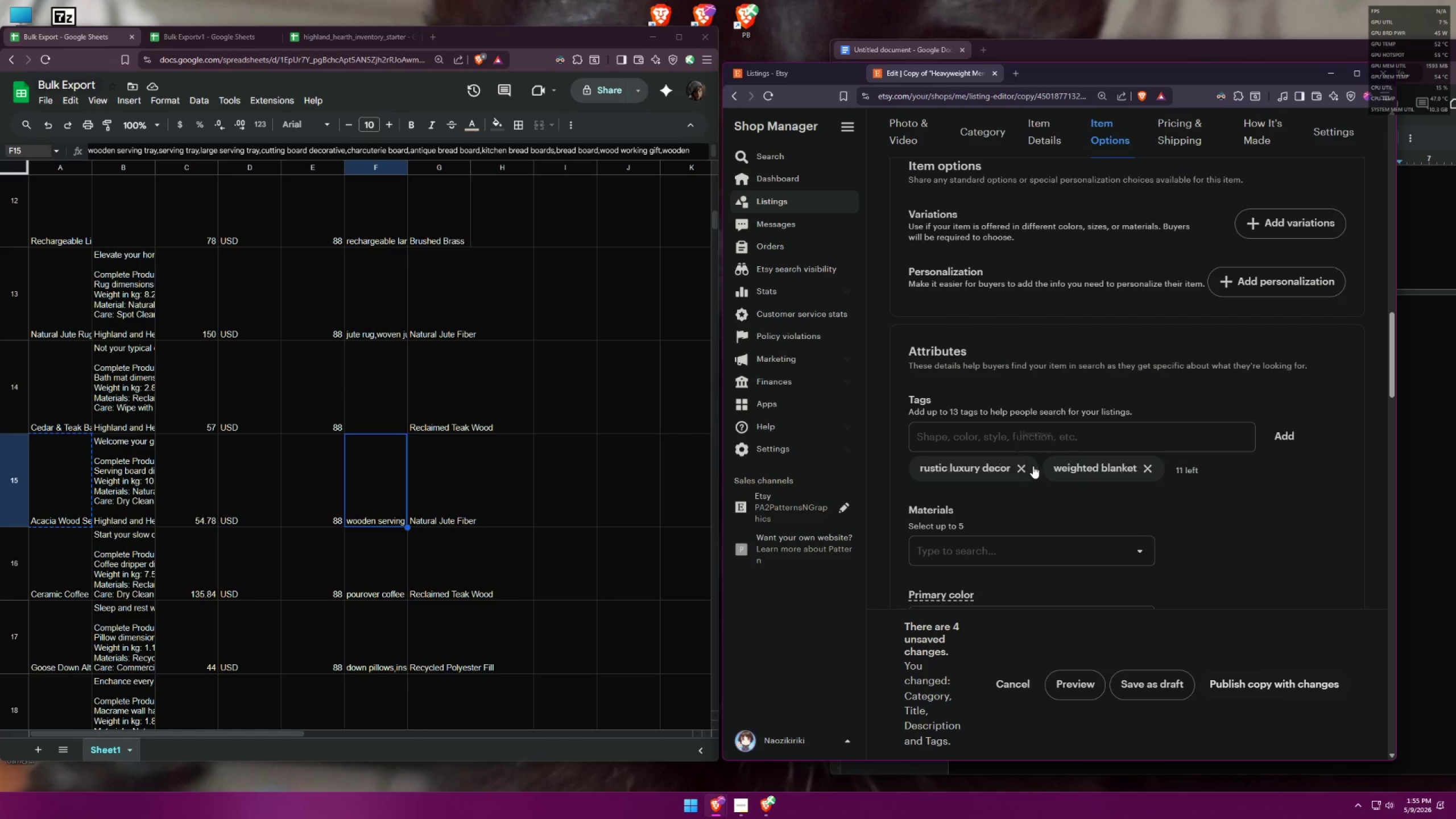 
triple_click([1031, 465])
 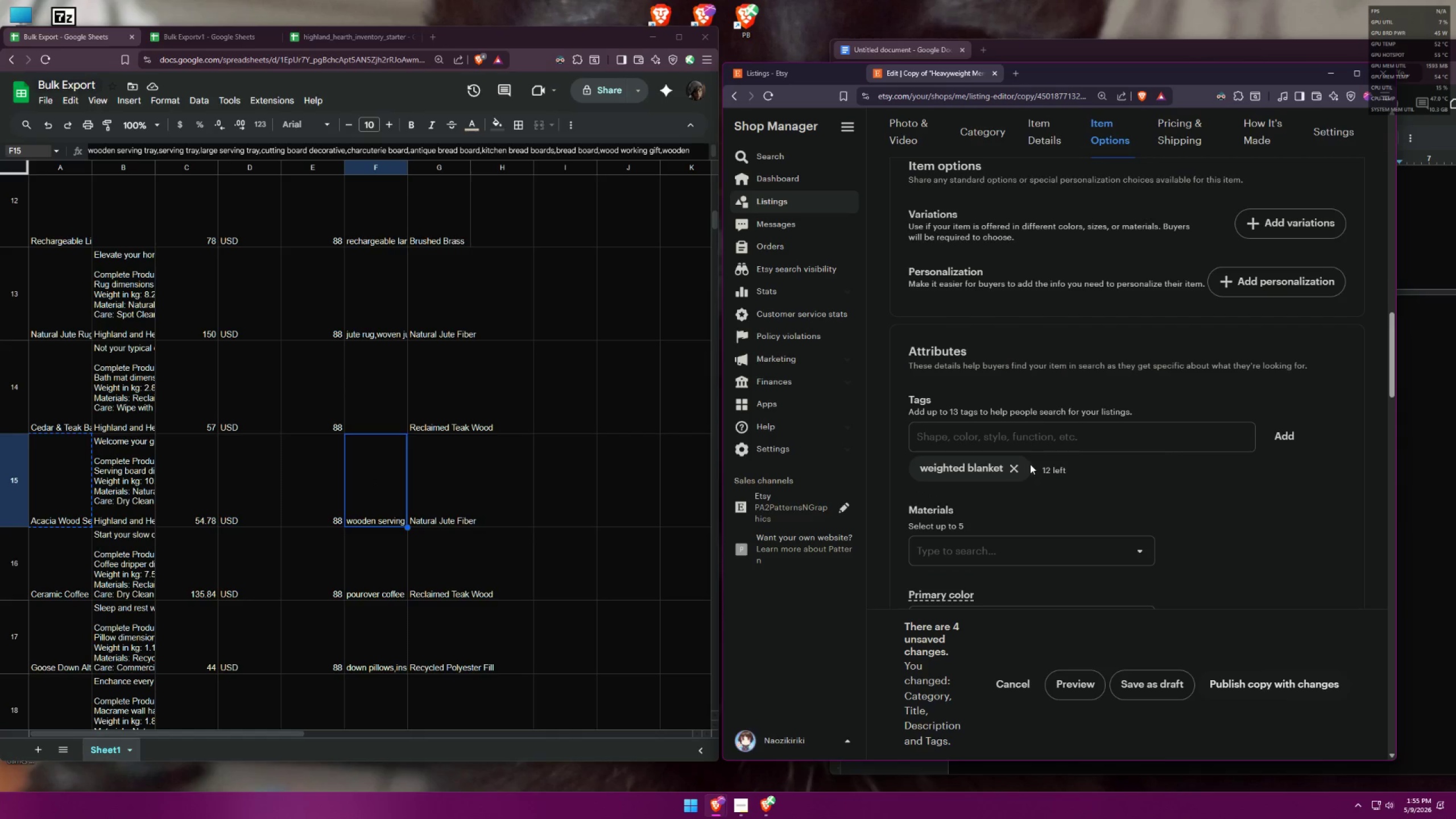 
left_click([1013, 465])
 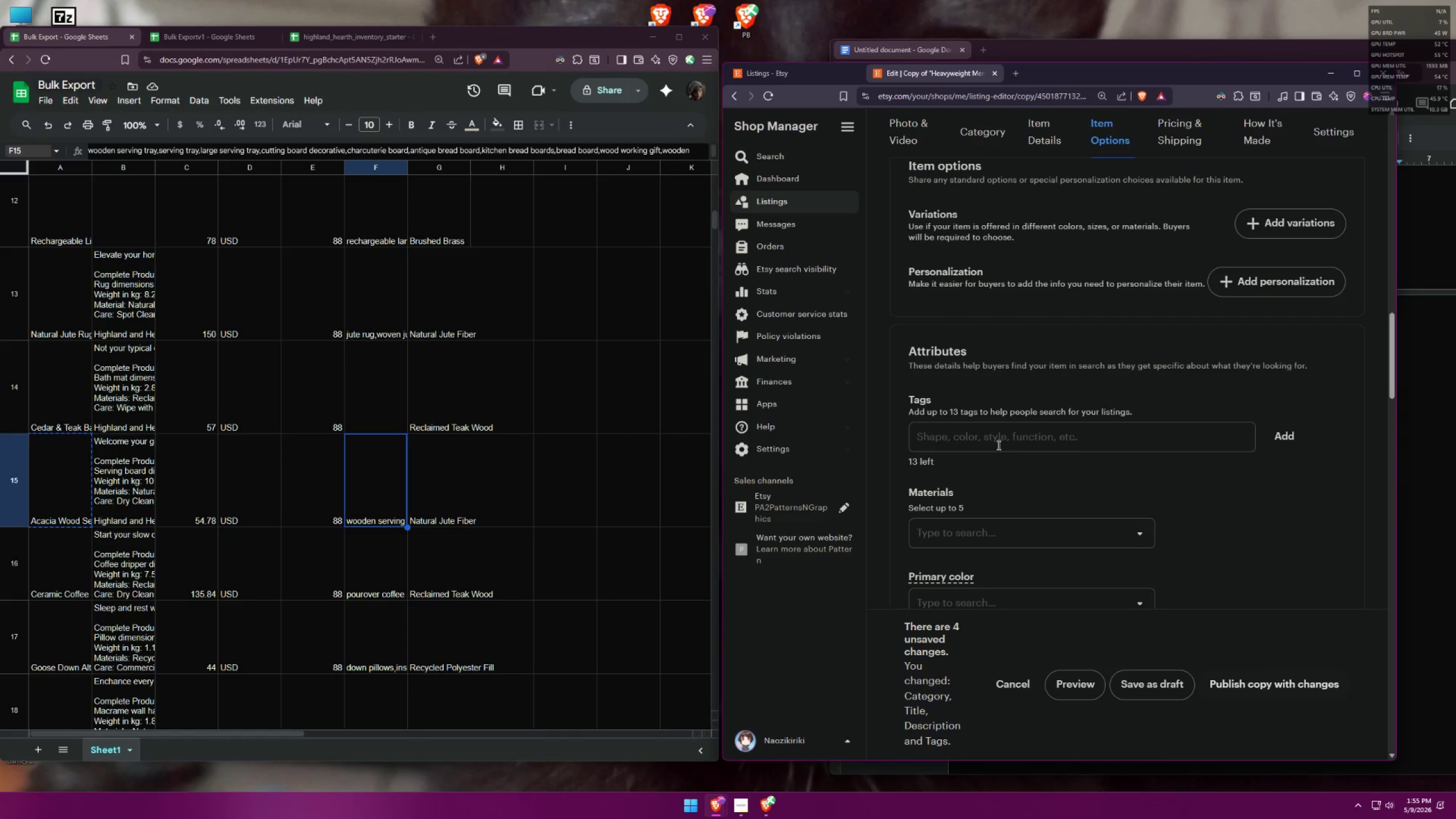 
left_click([995, 432])
 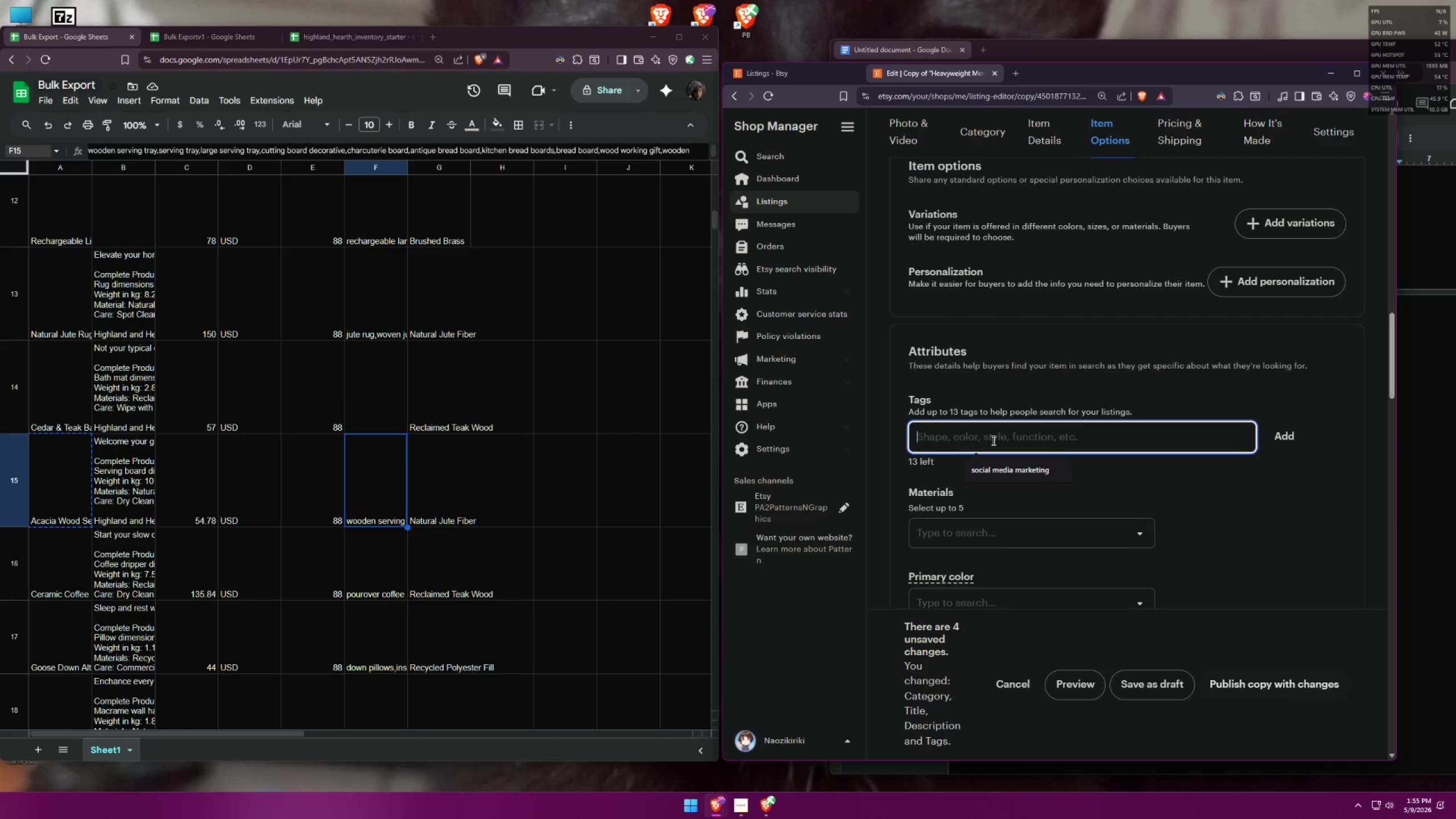 
type(wooden serving traym)
key(Backspace)
type(m)
key(Backspace)
type(, serviu)
key(Backspace)
type(ng traym)
key(Backspace)
type(, la)
key(Backspace)
key(Backspace)
type(y)
 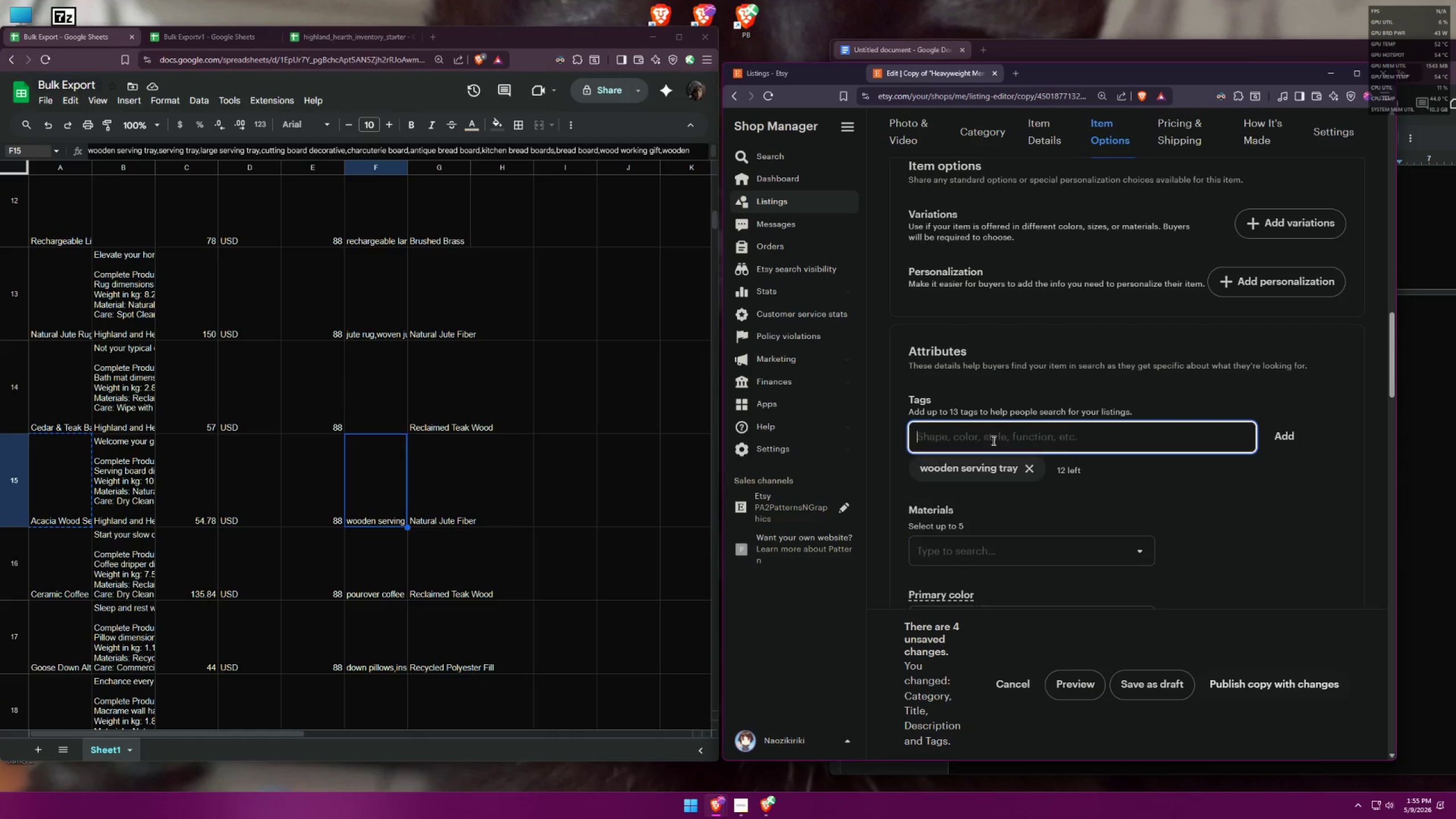 
key(Enter)
 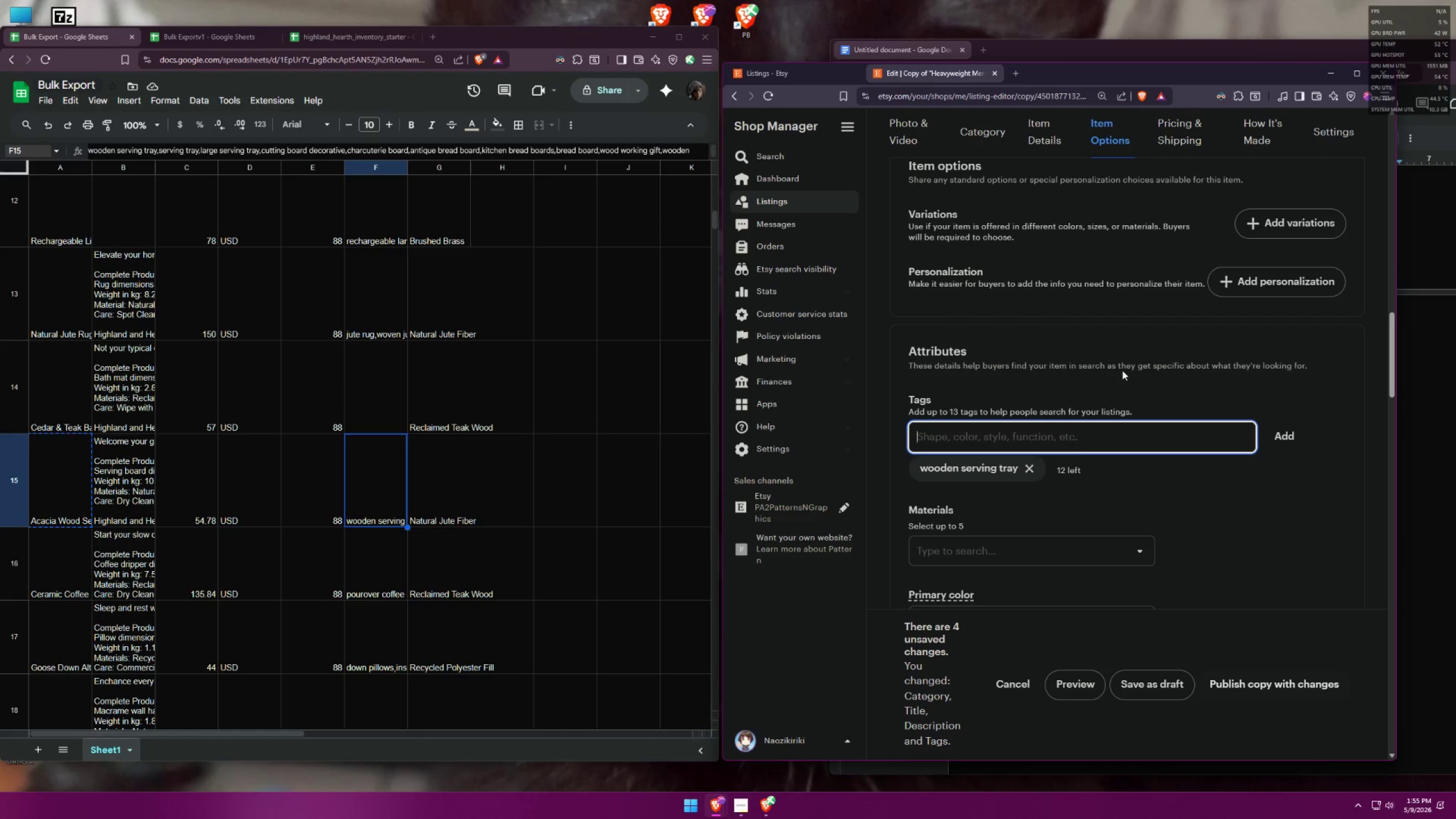 
wait(9.08)
 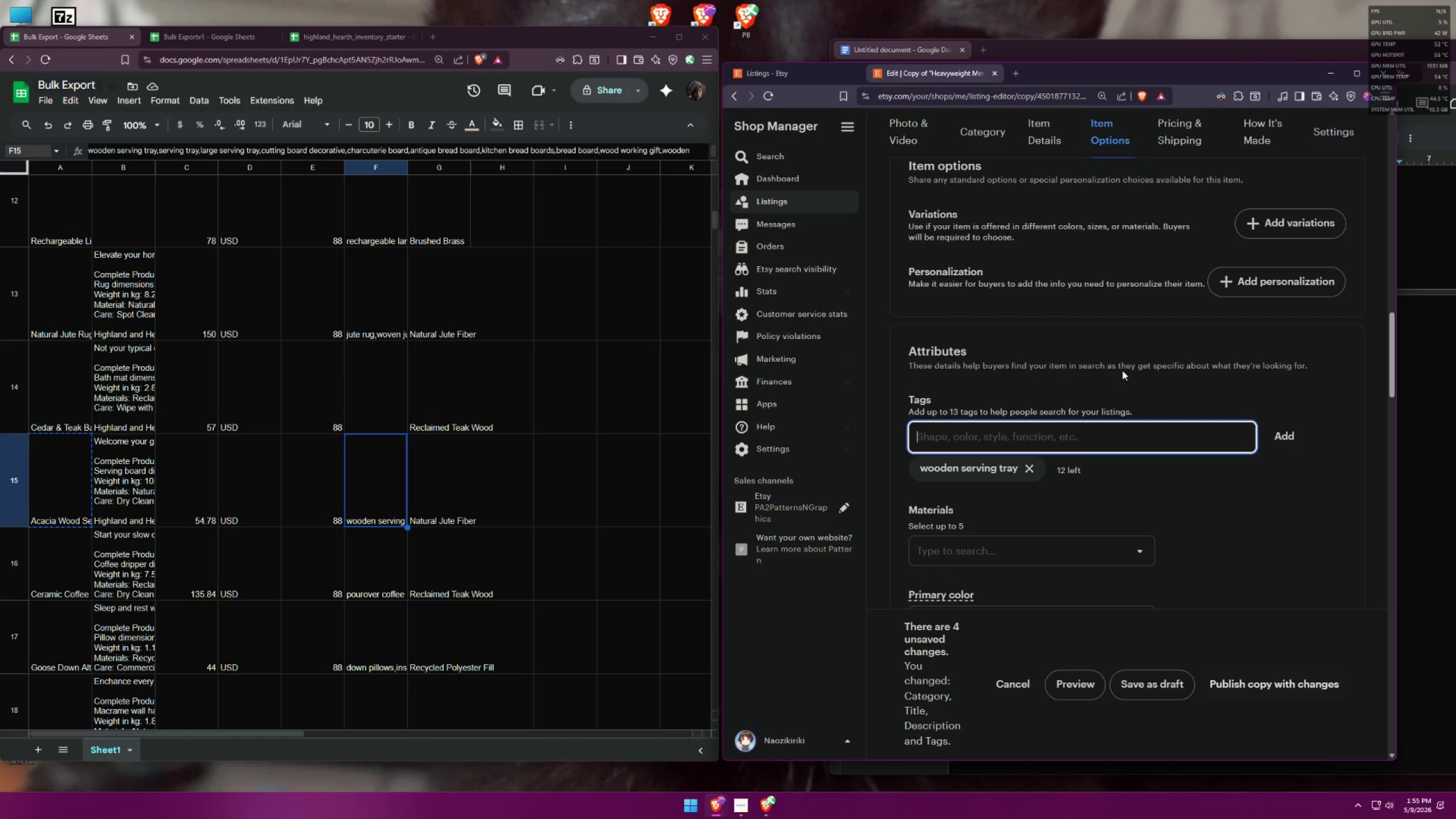 
type(servom)
key(Backspace)
key(Backspace)
type(ing tray)
 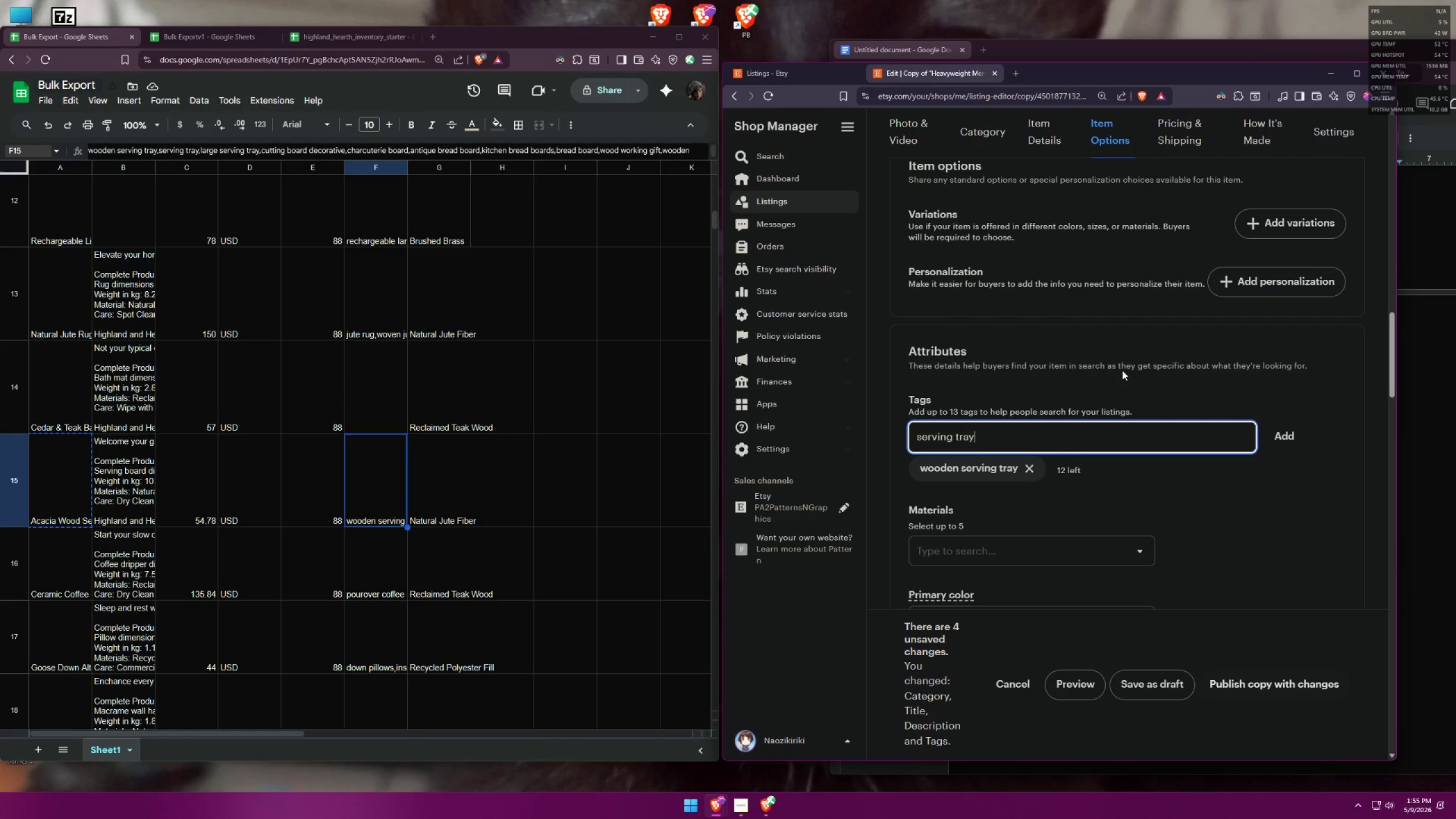 
key(Enter)
 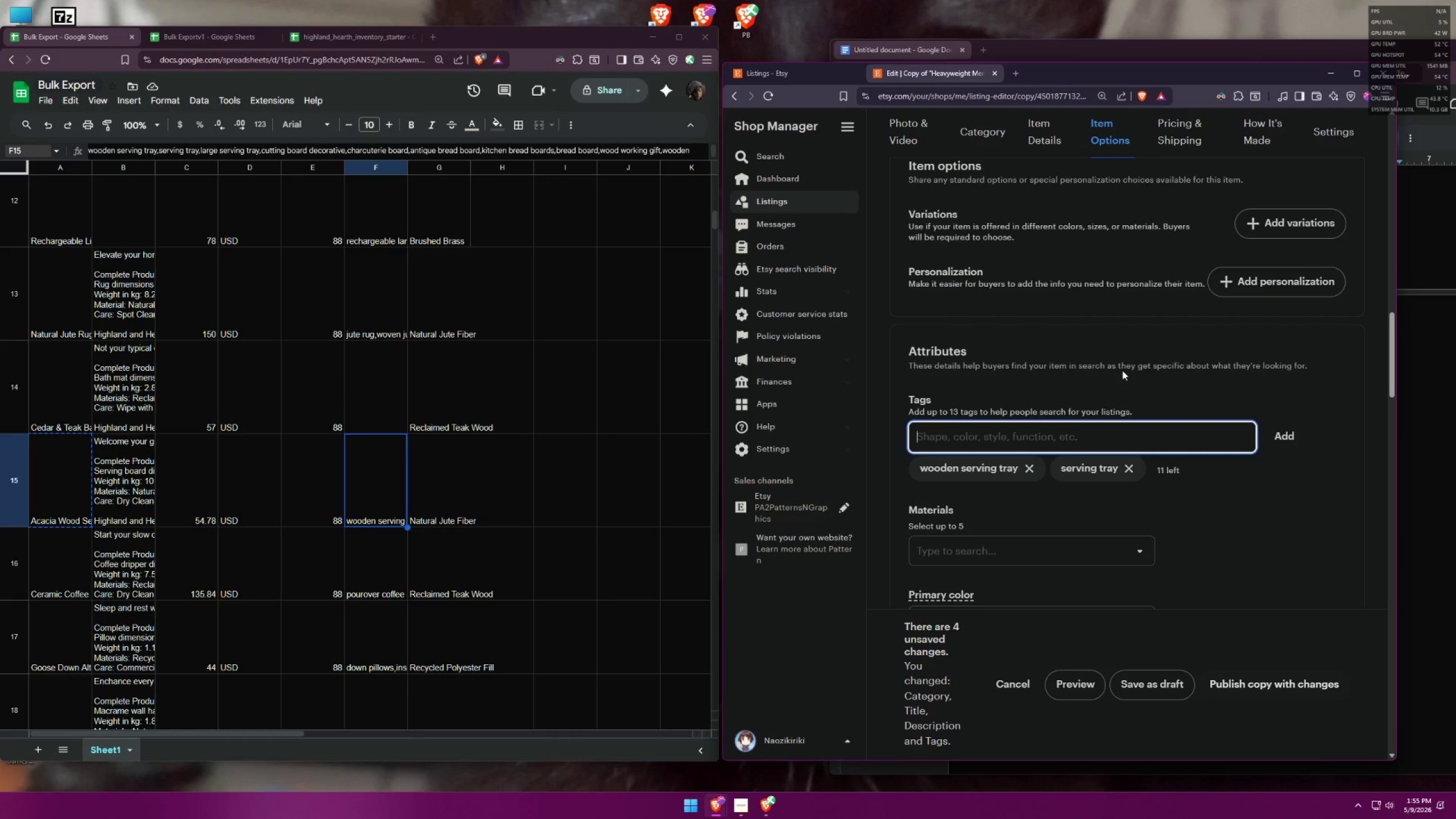 
type(large serving tray)
 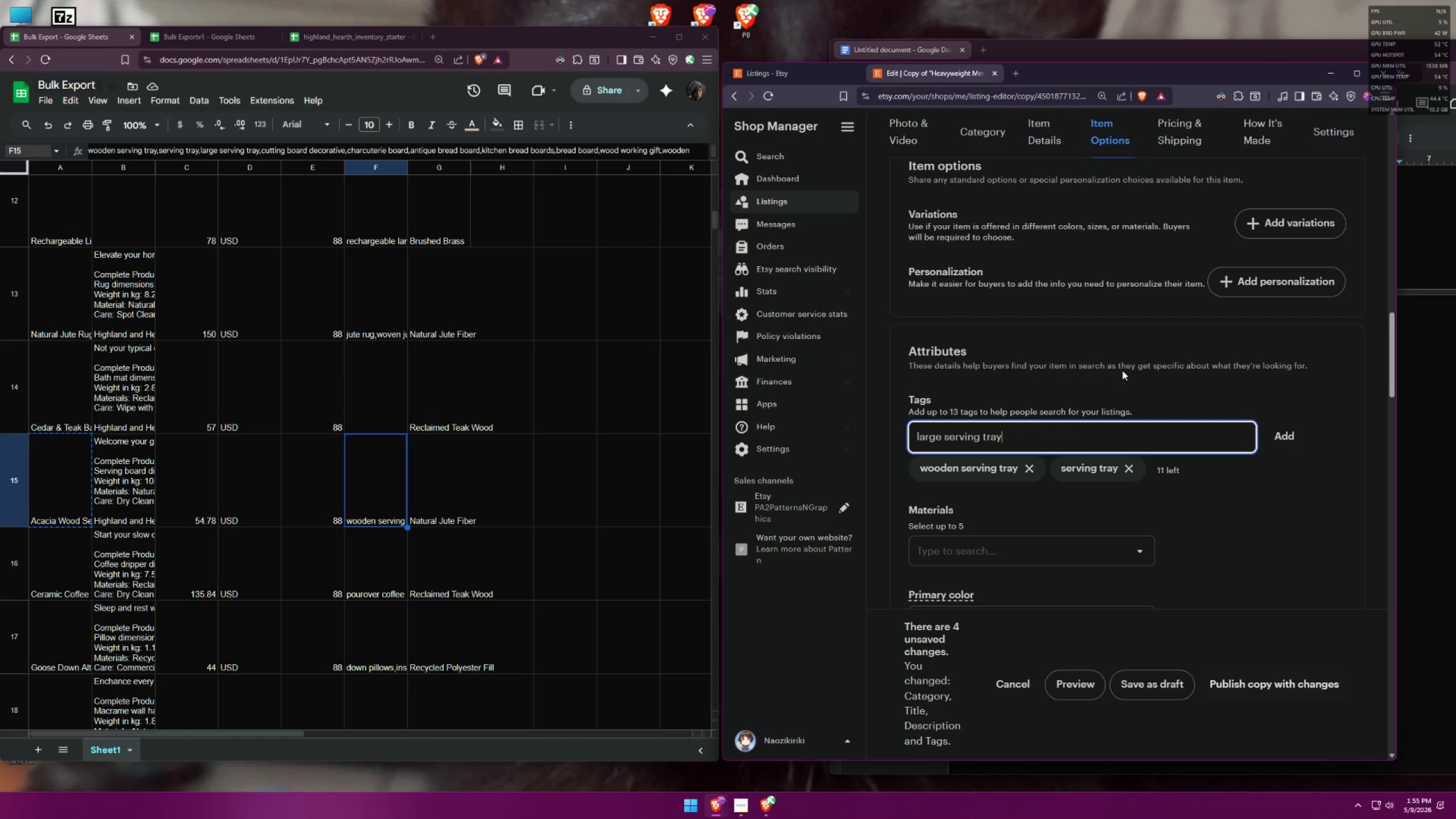 
key(Enter)
 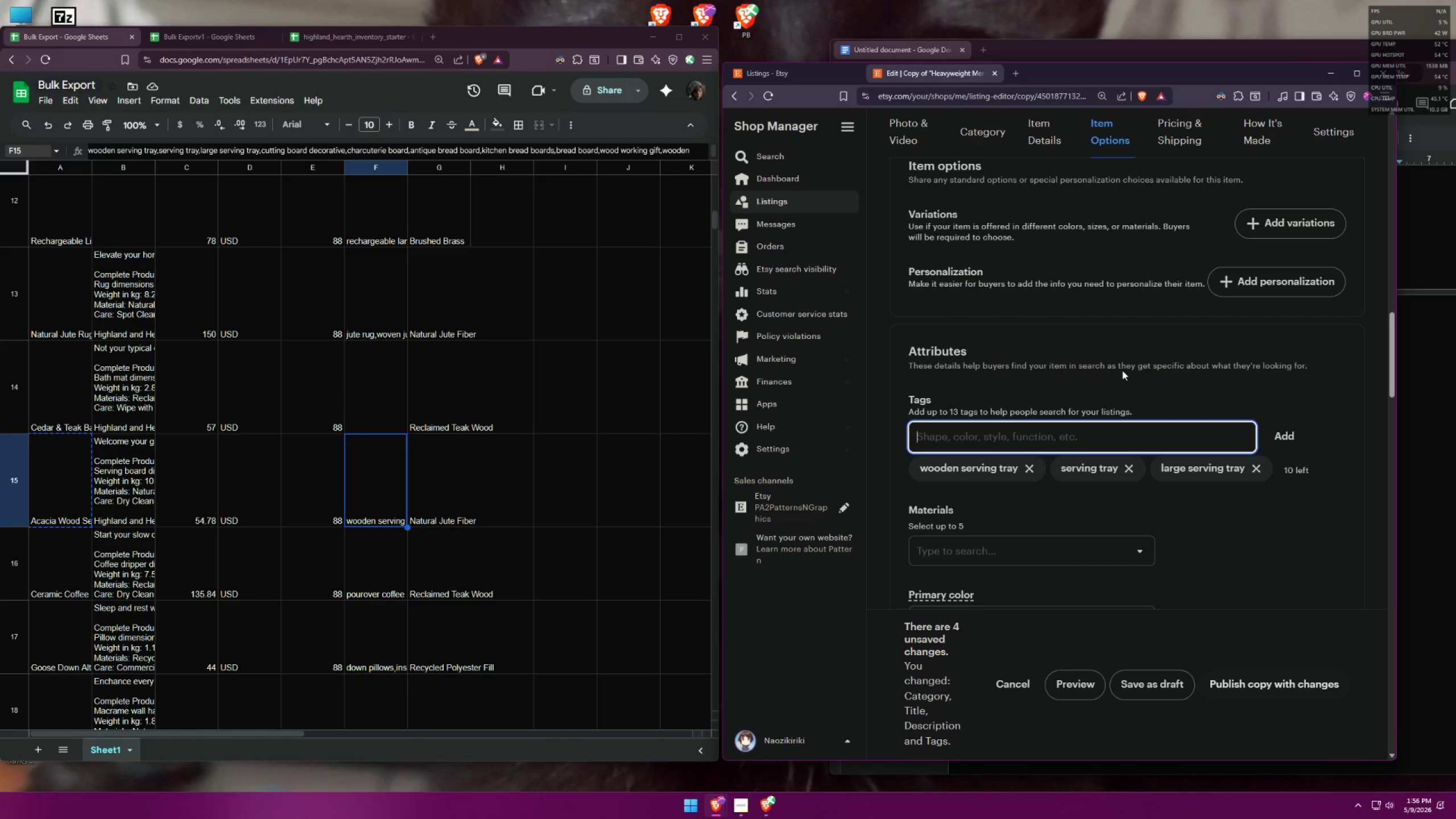 
type(cutting board decorative)
 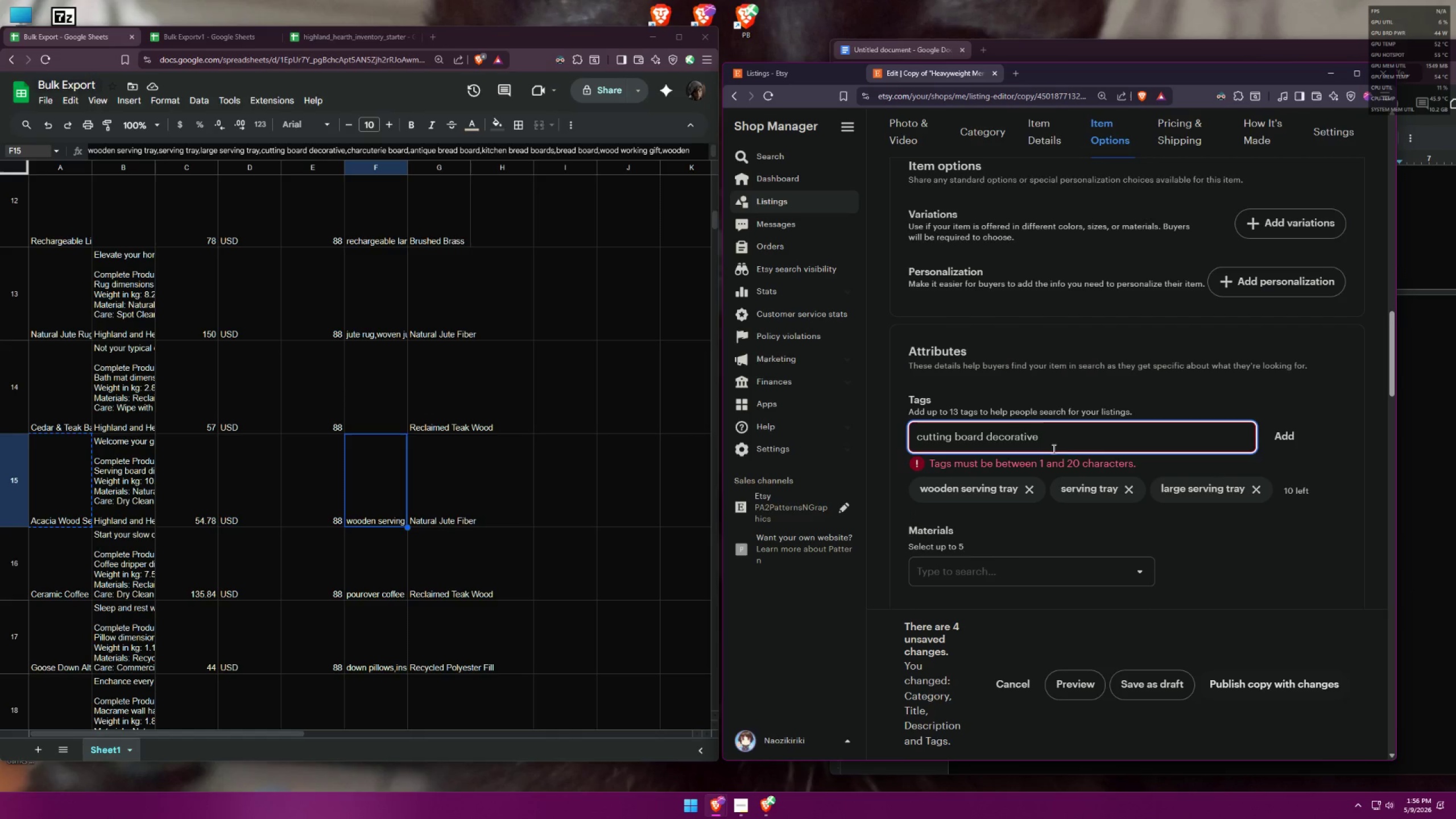 
left_click_drag(start_coordinate=[1050, 436], to_coordinate=[874, 418])
 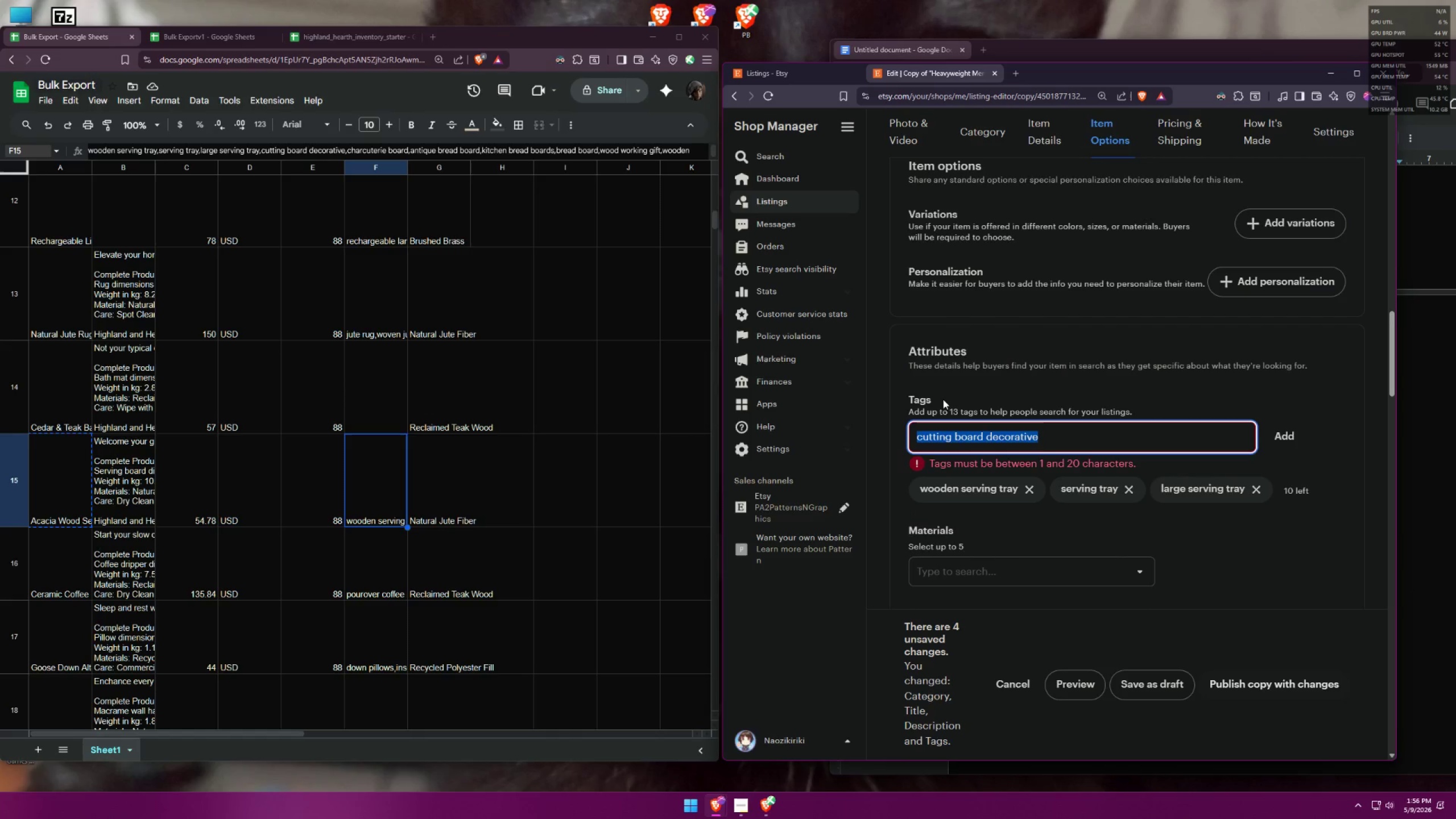 
type(decorative serving)
key(Backspace)
type(trayu)
key(Backspace)
 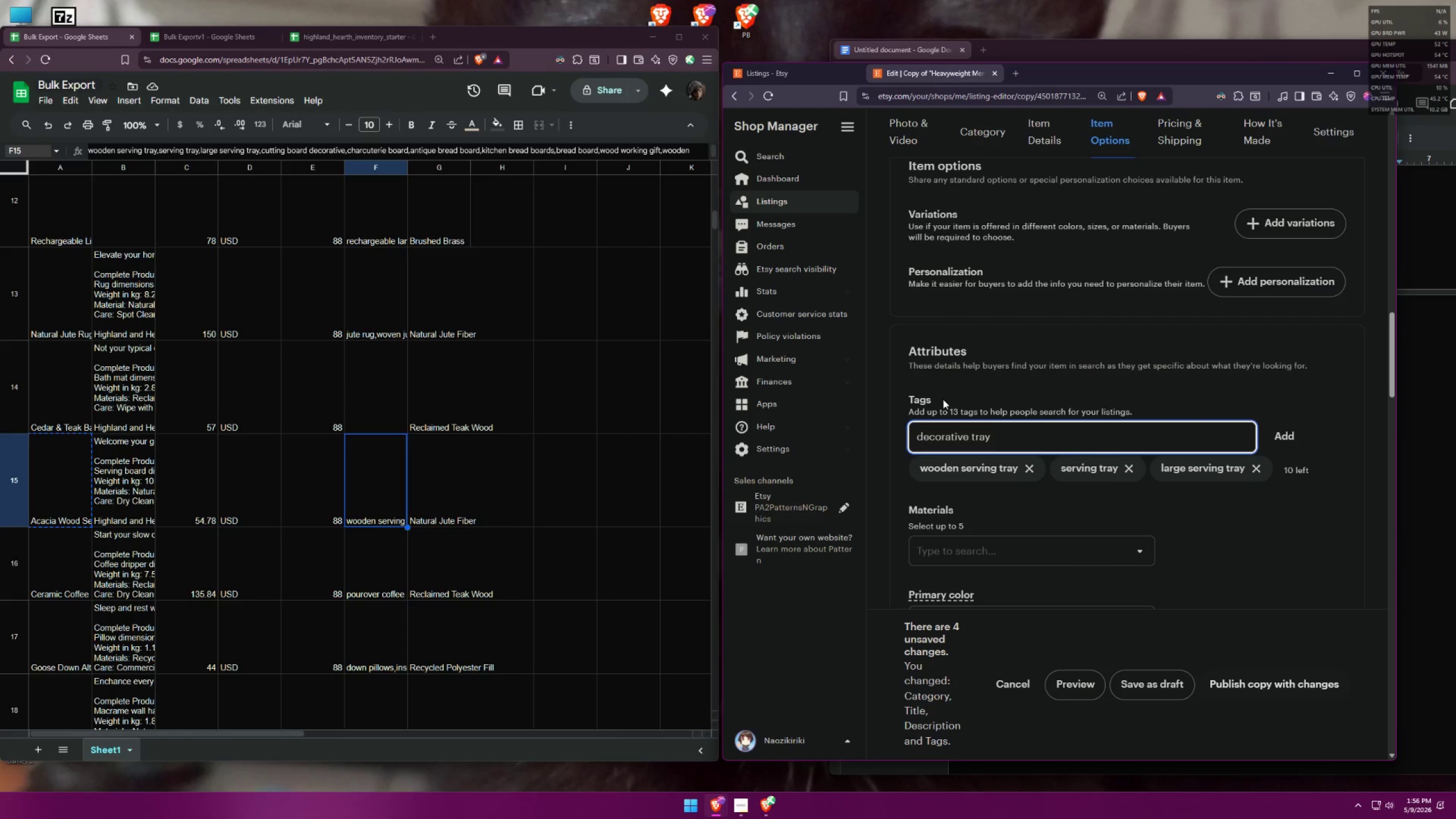 
key(Control+A)
 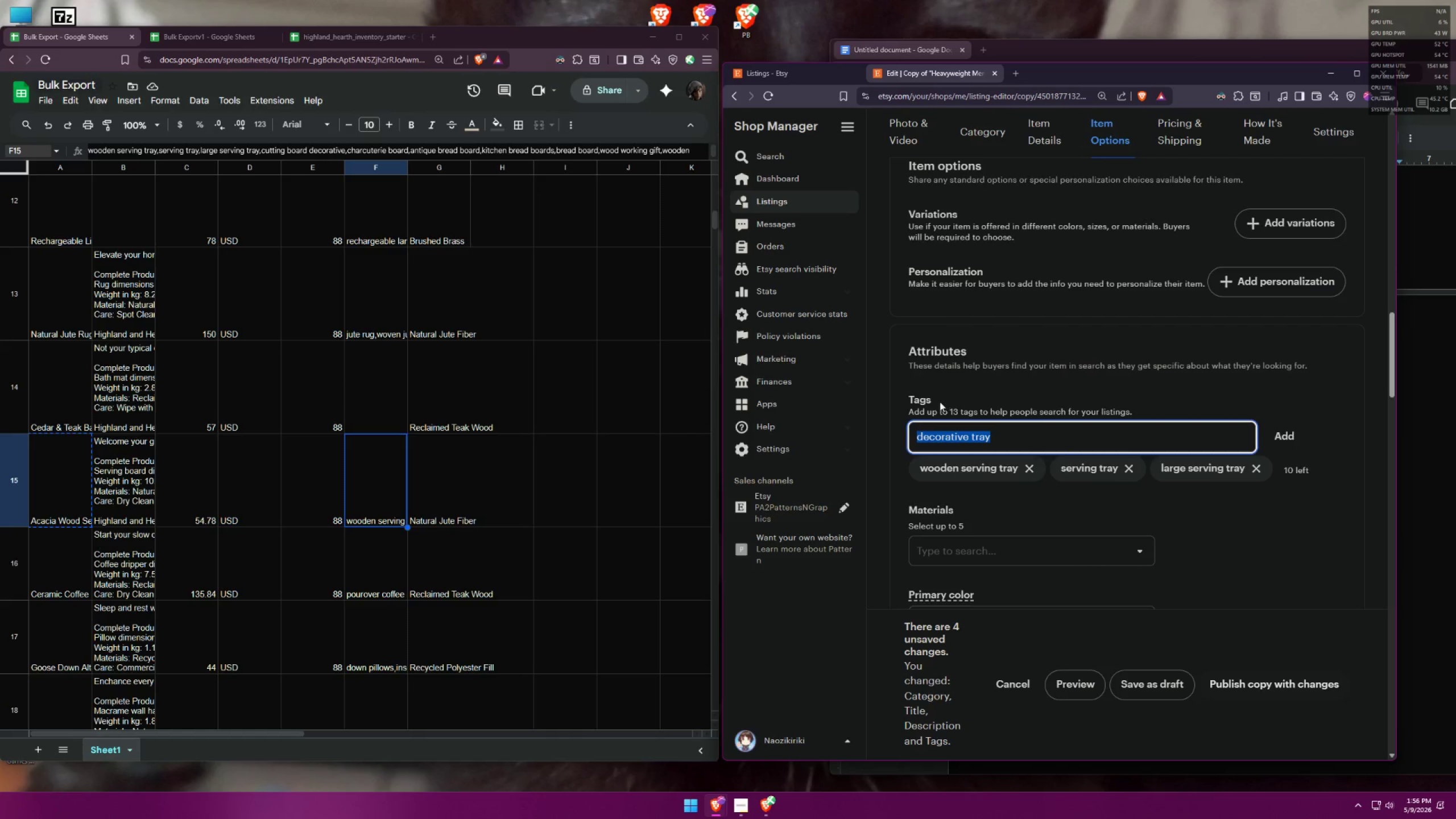 
key(Control+C)
 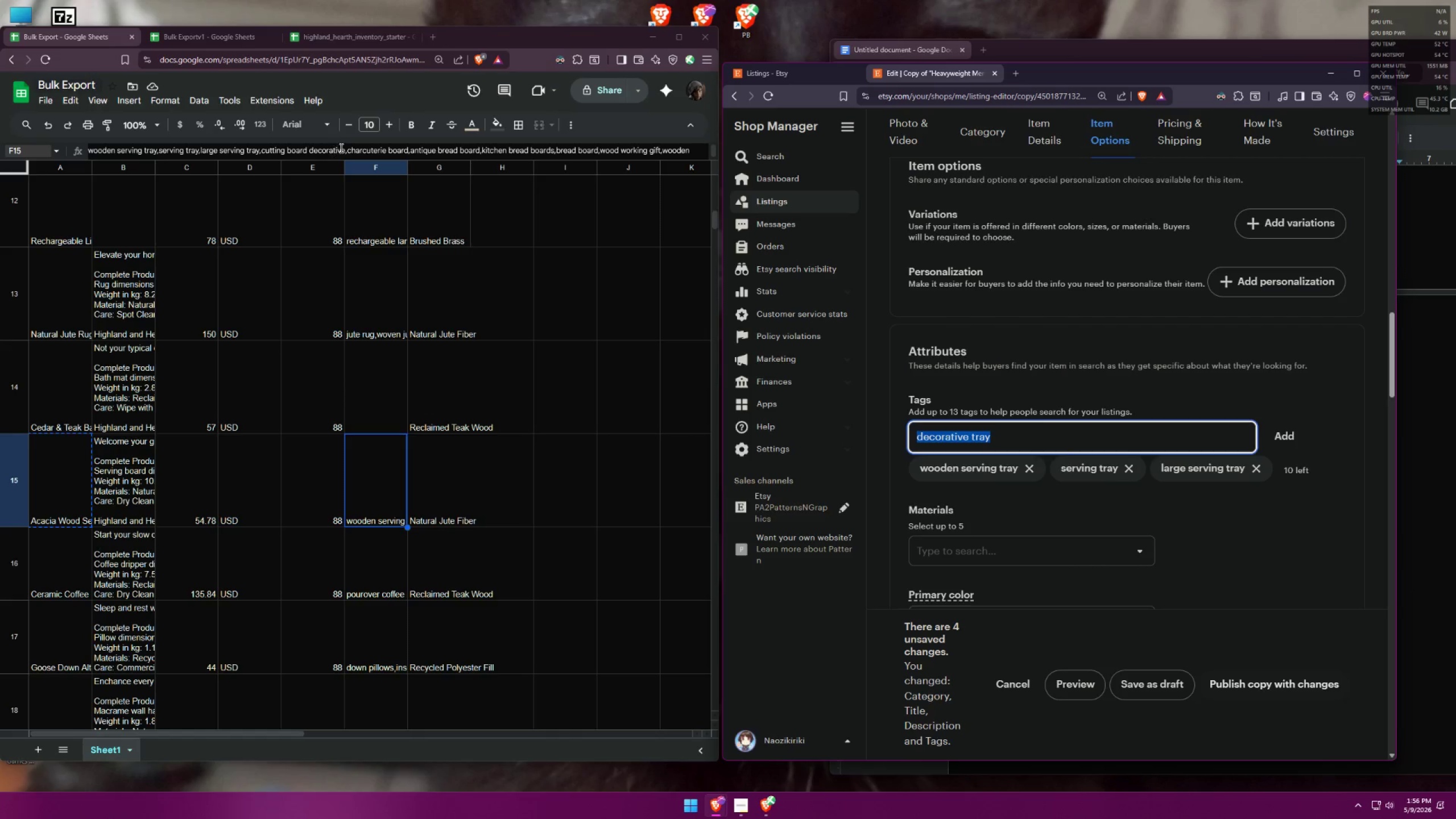 
left_click_drag(start_coordinate=[346, 146], to_coordinate=[341, 140])
 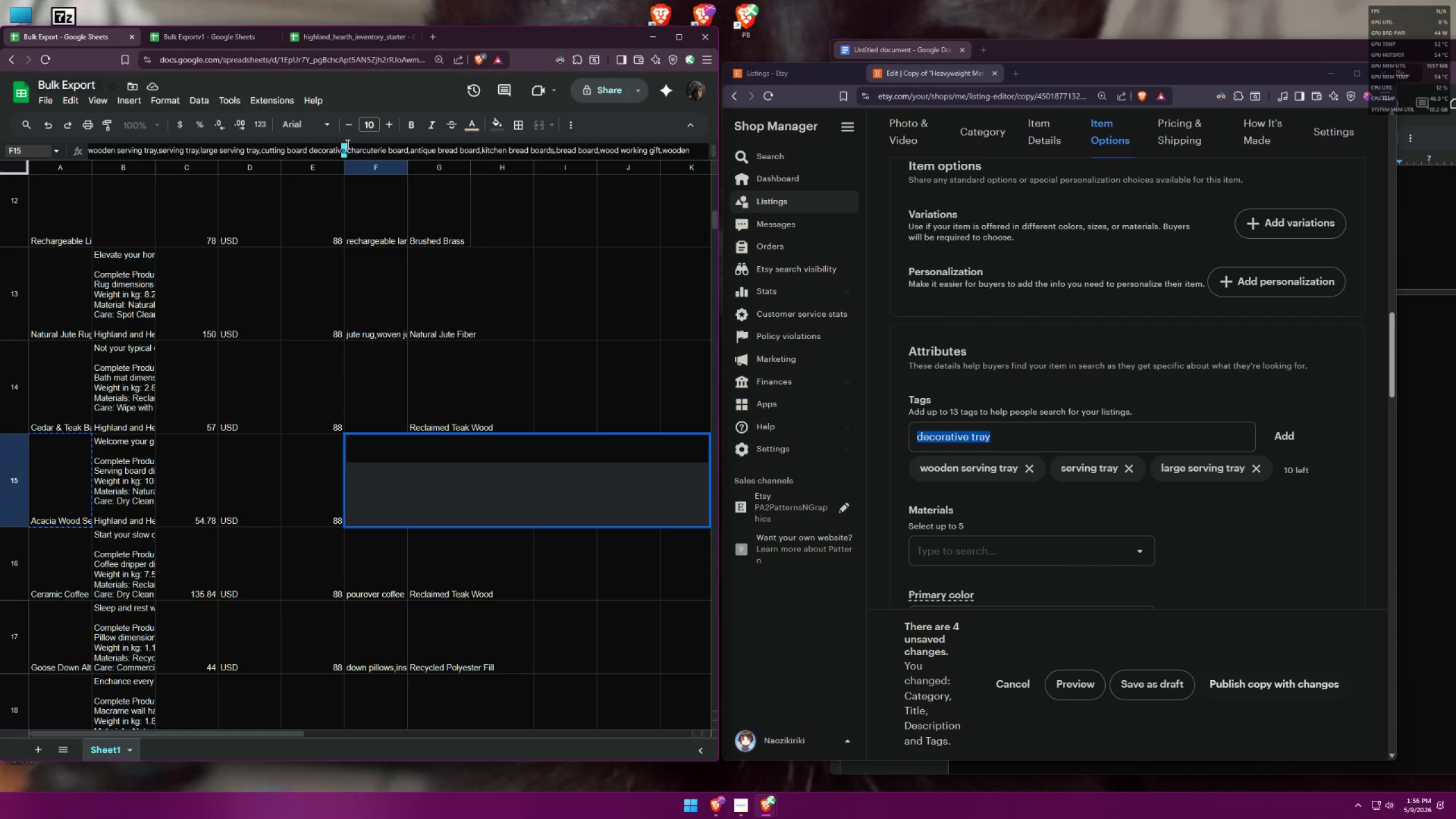 
left_click([345, 144])
 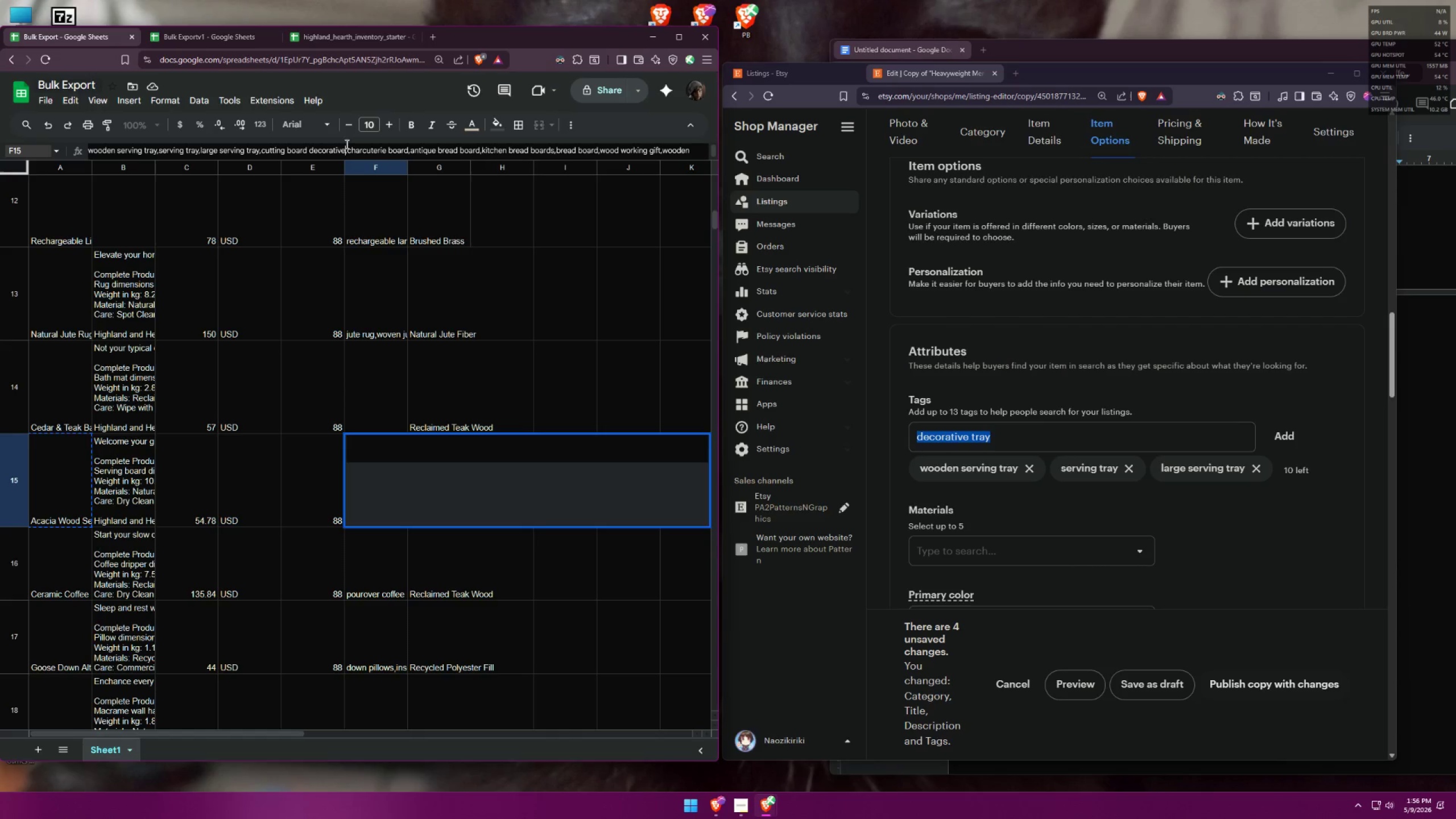 
left_click_drag(start_coordinate=[344, 144], to_coordinate=[261, 138])
 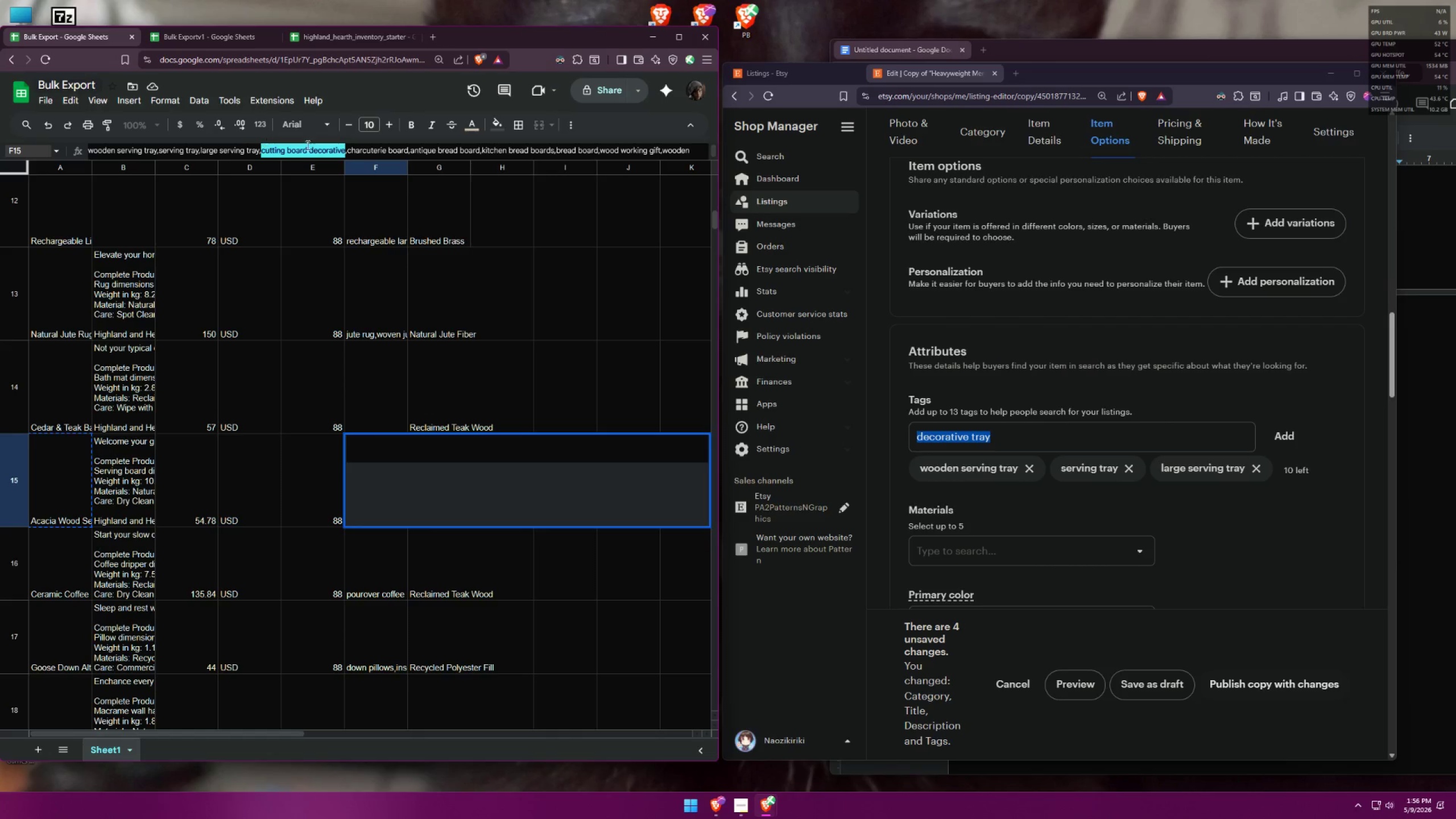 
key(Control+ControlLeft)
 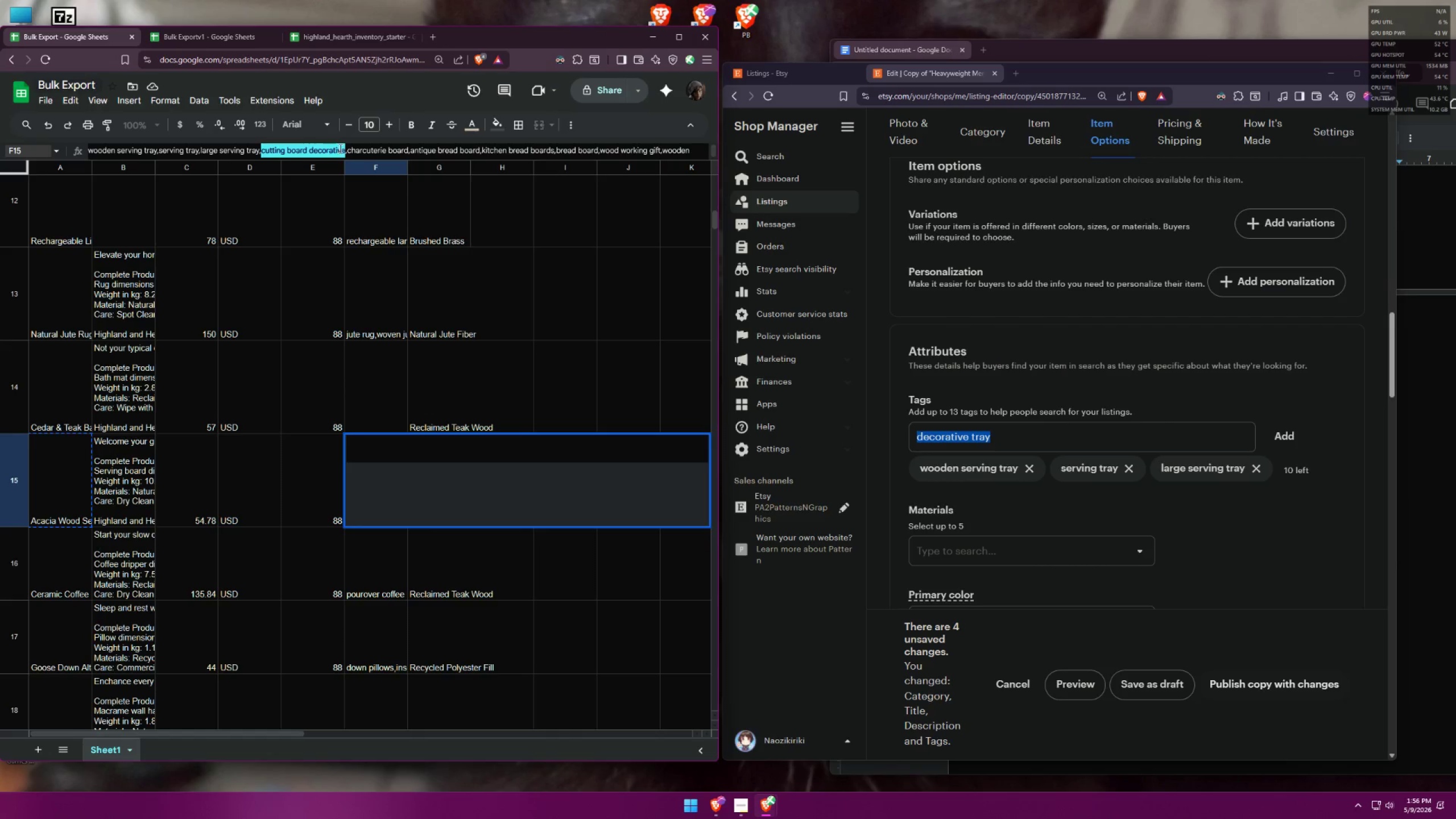 
key(Control+V)
 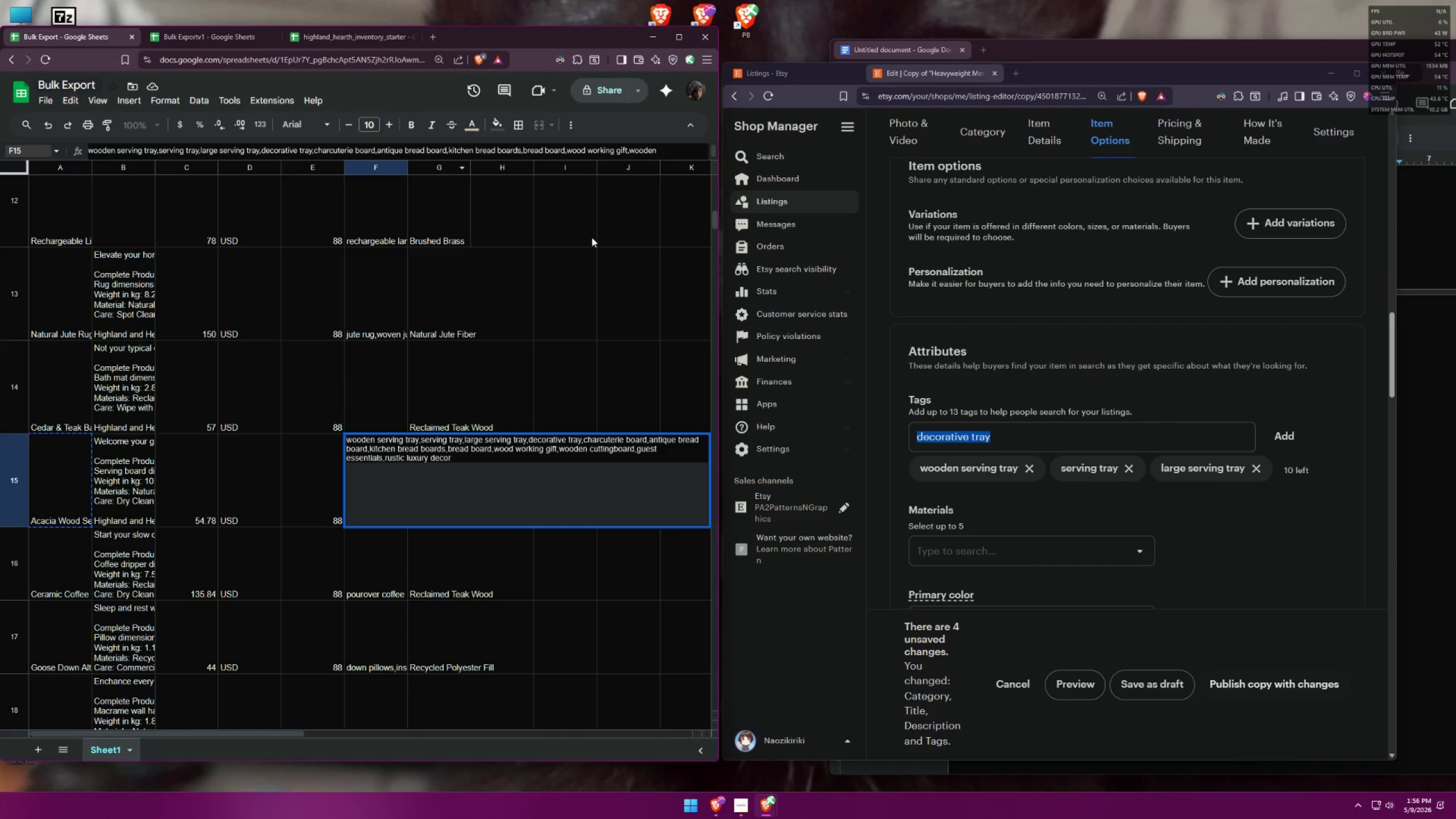 
left_click([1015, 427])
 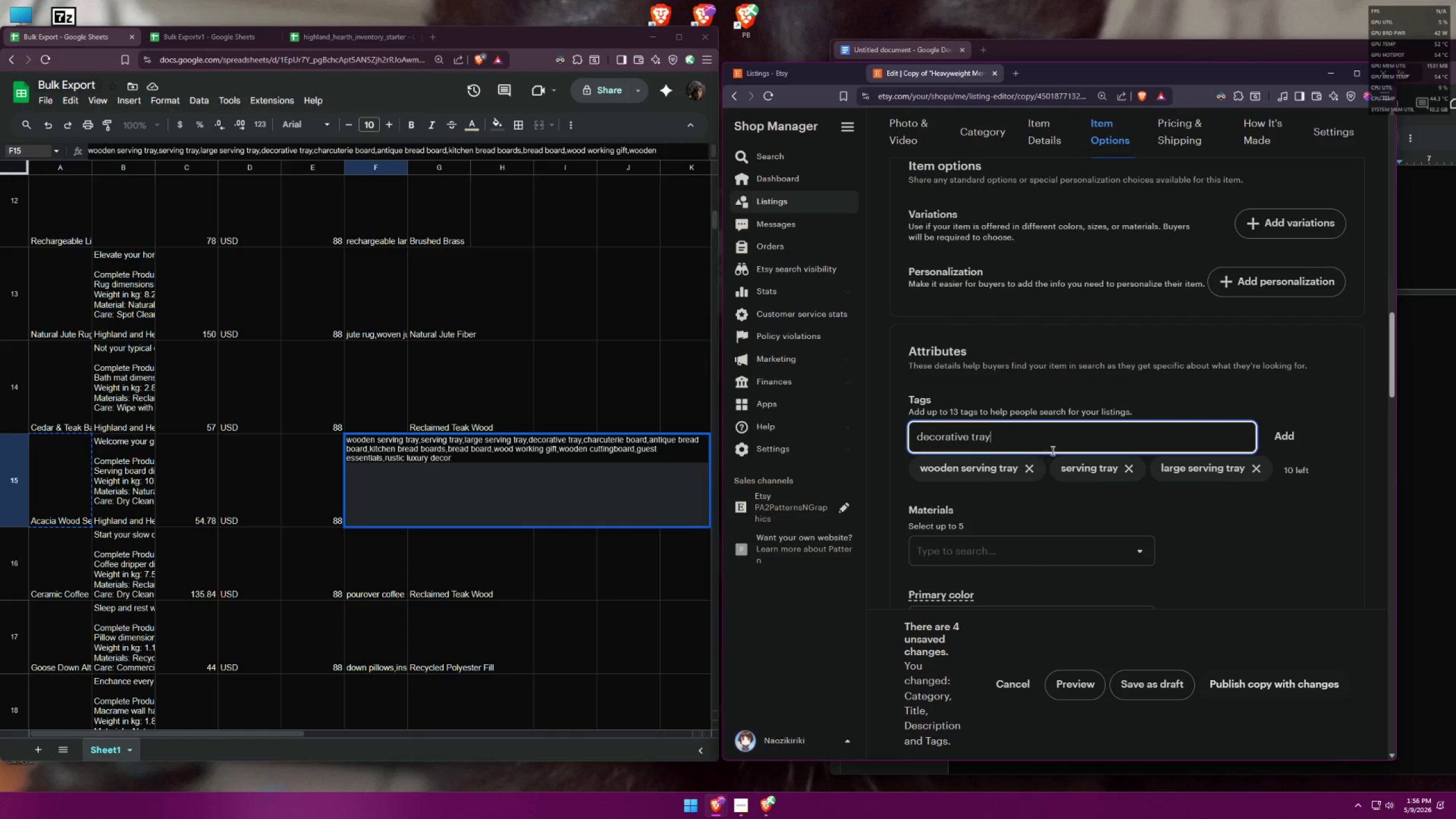 
key(Enter)
 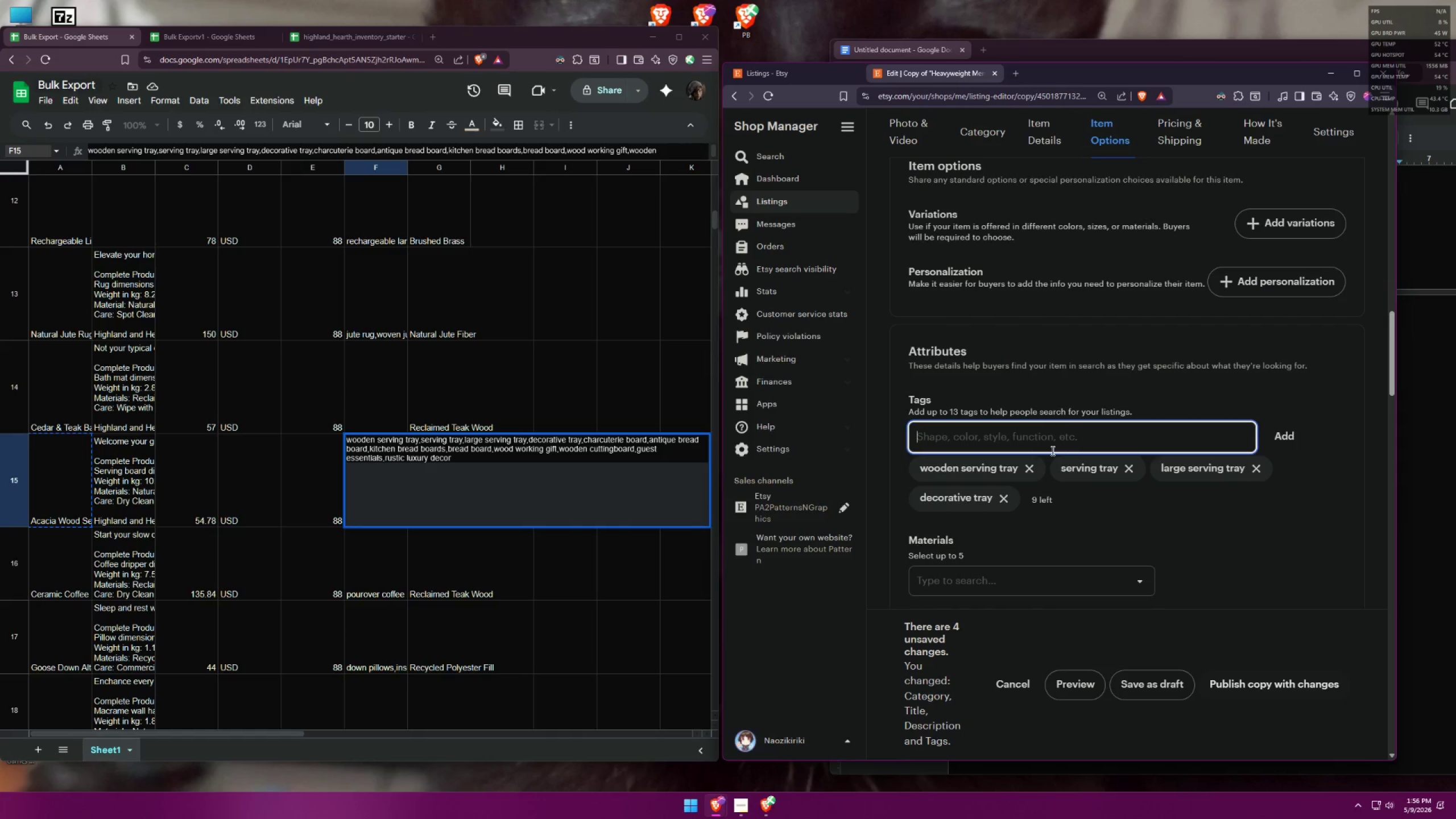 
type(charcuterie)
 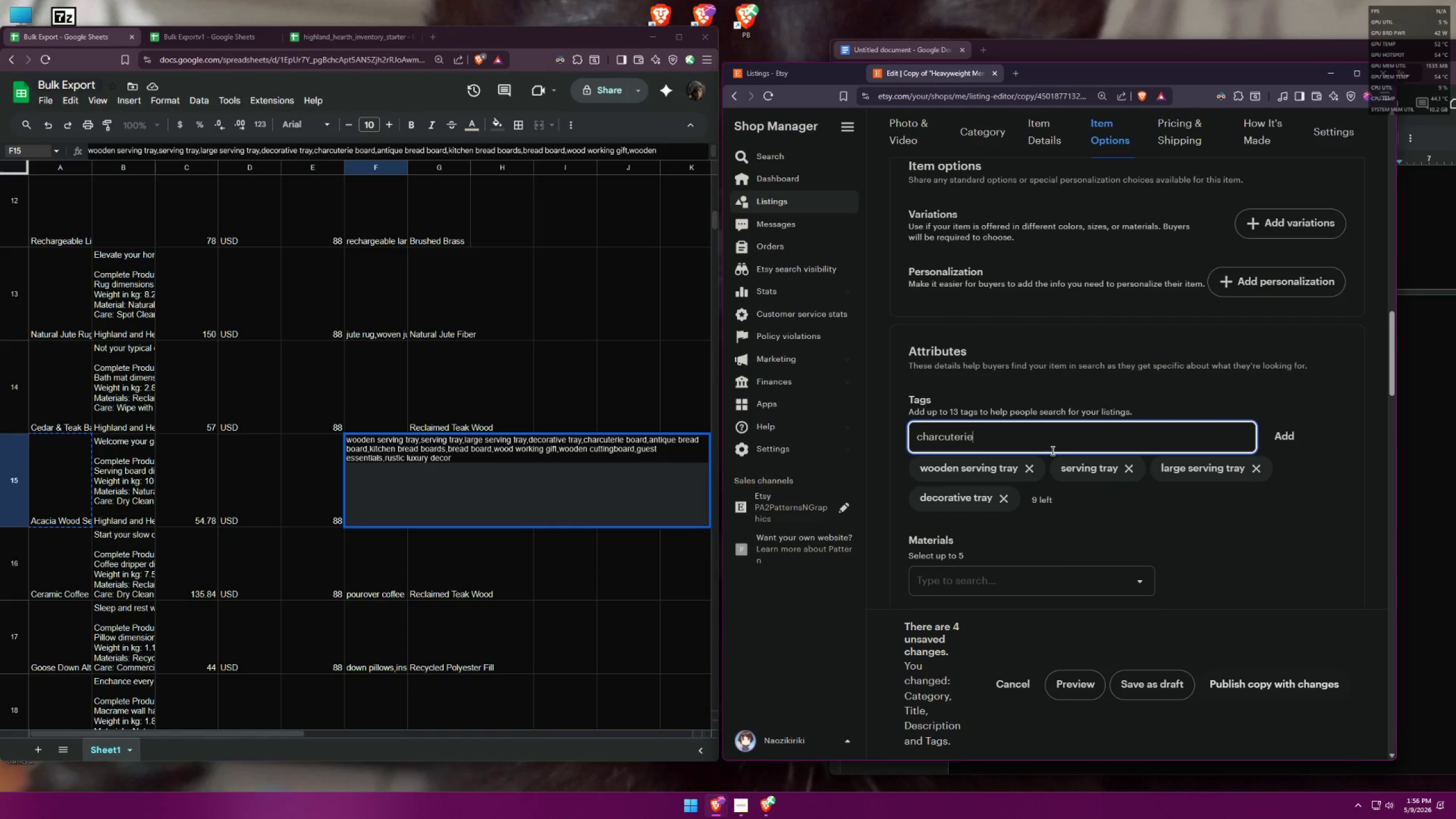 
type( board)
 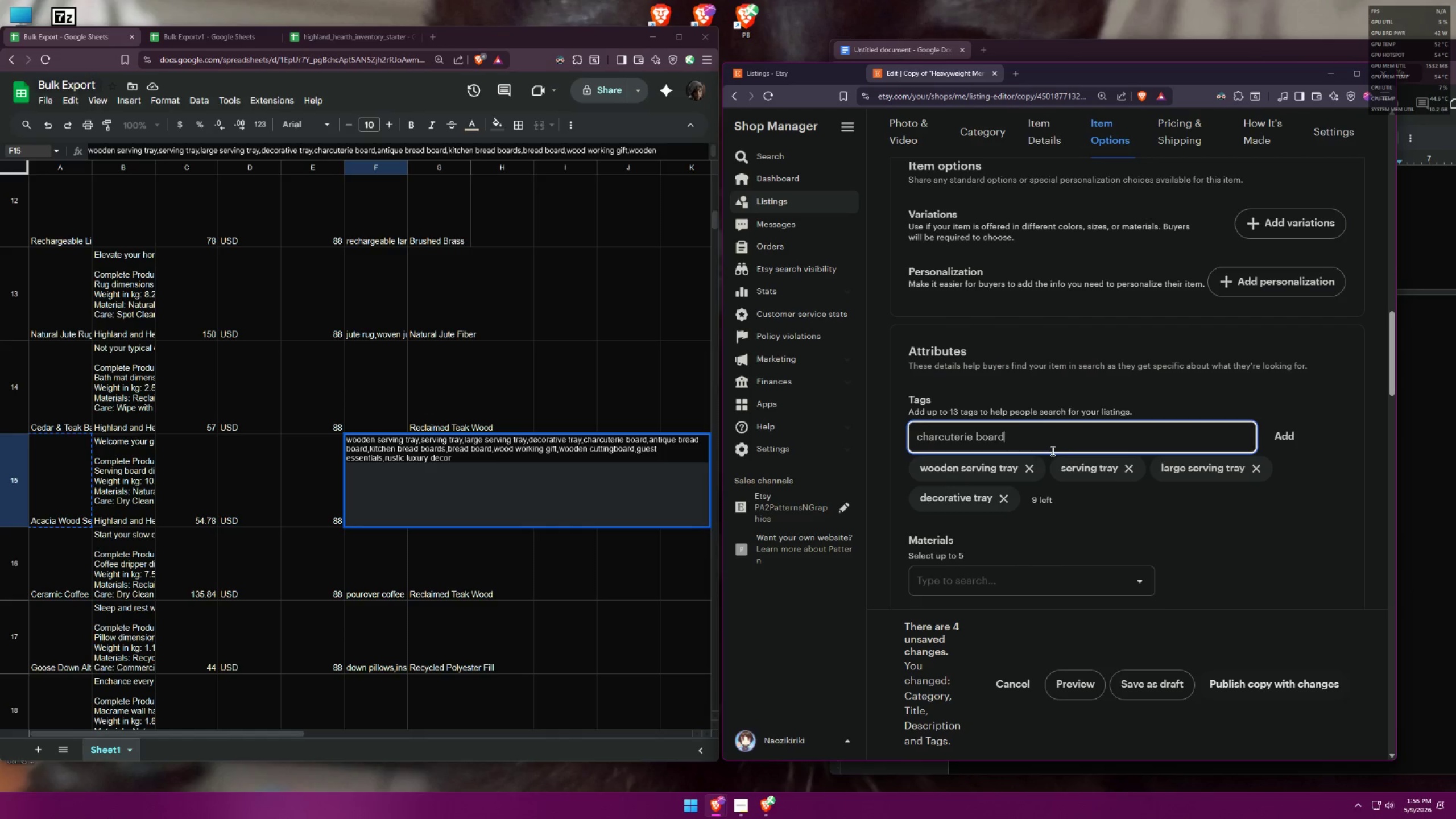 
key(Enter)
 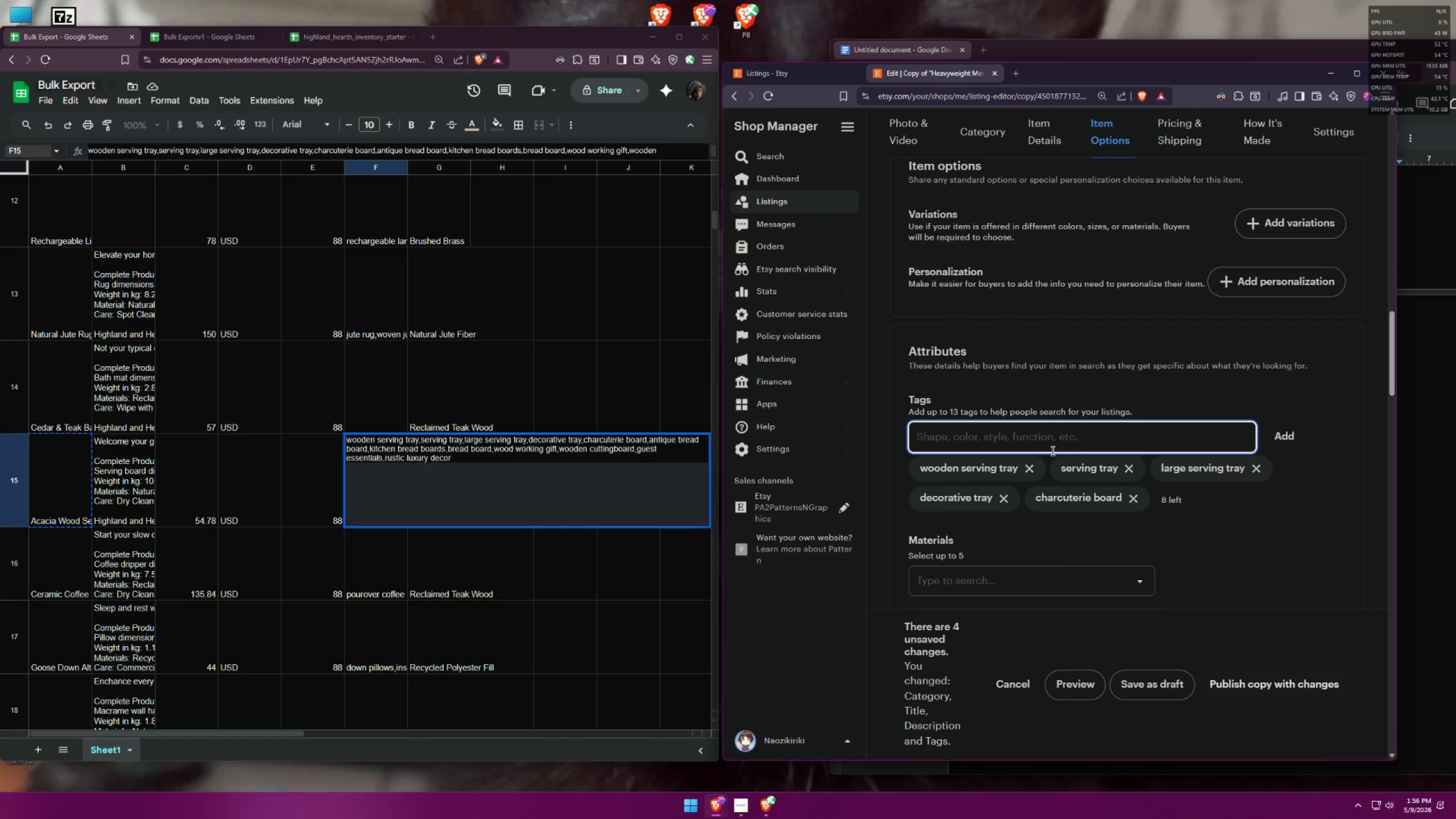 
type(antique bread board)
 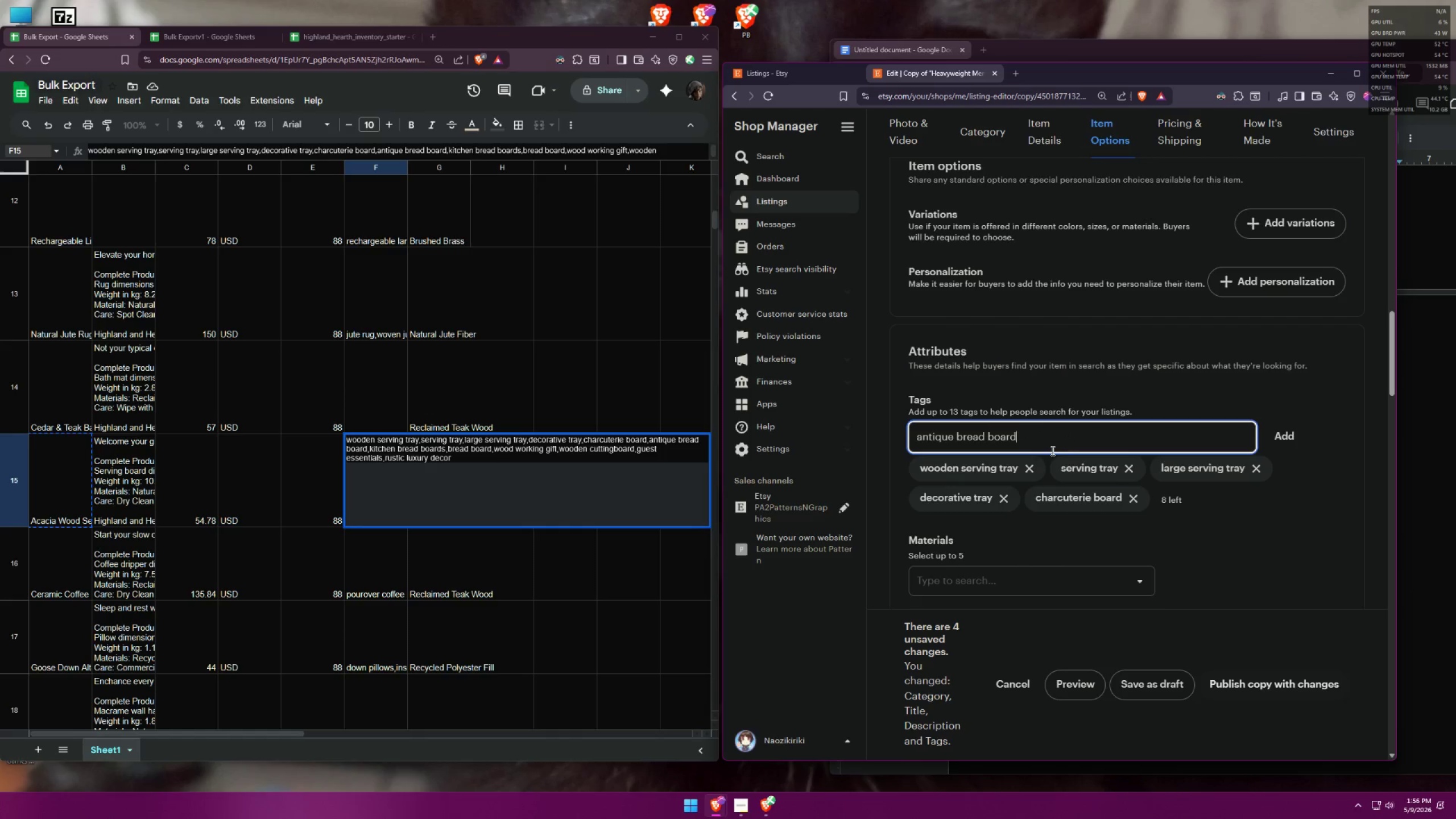 
key(Enter)
 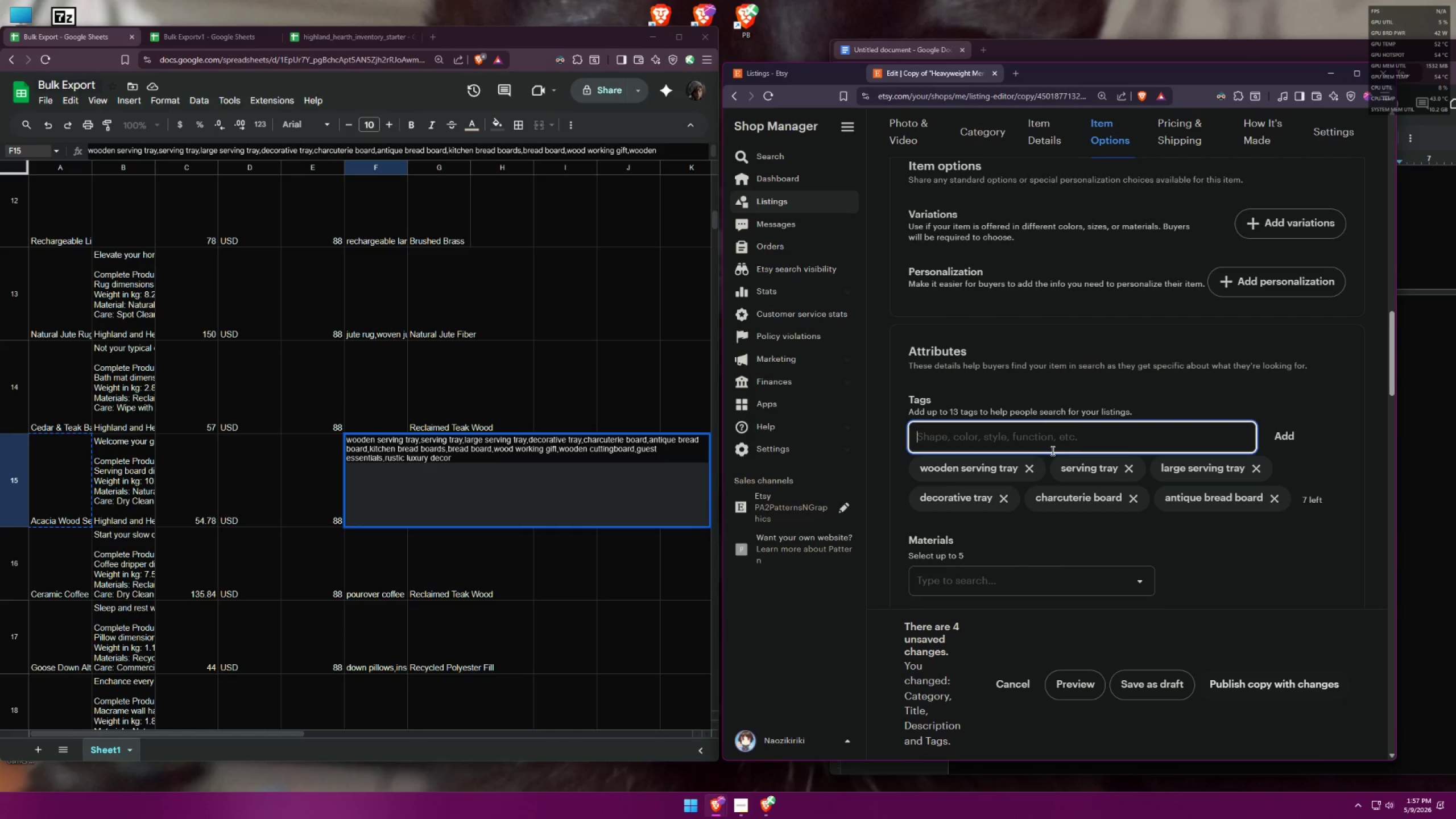 
wait(40.0)
 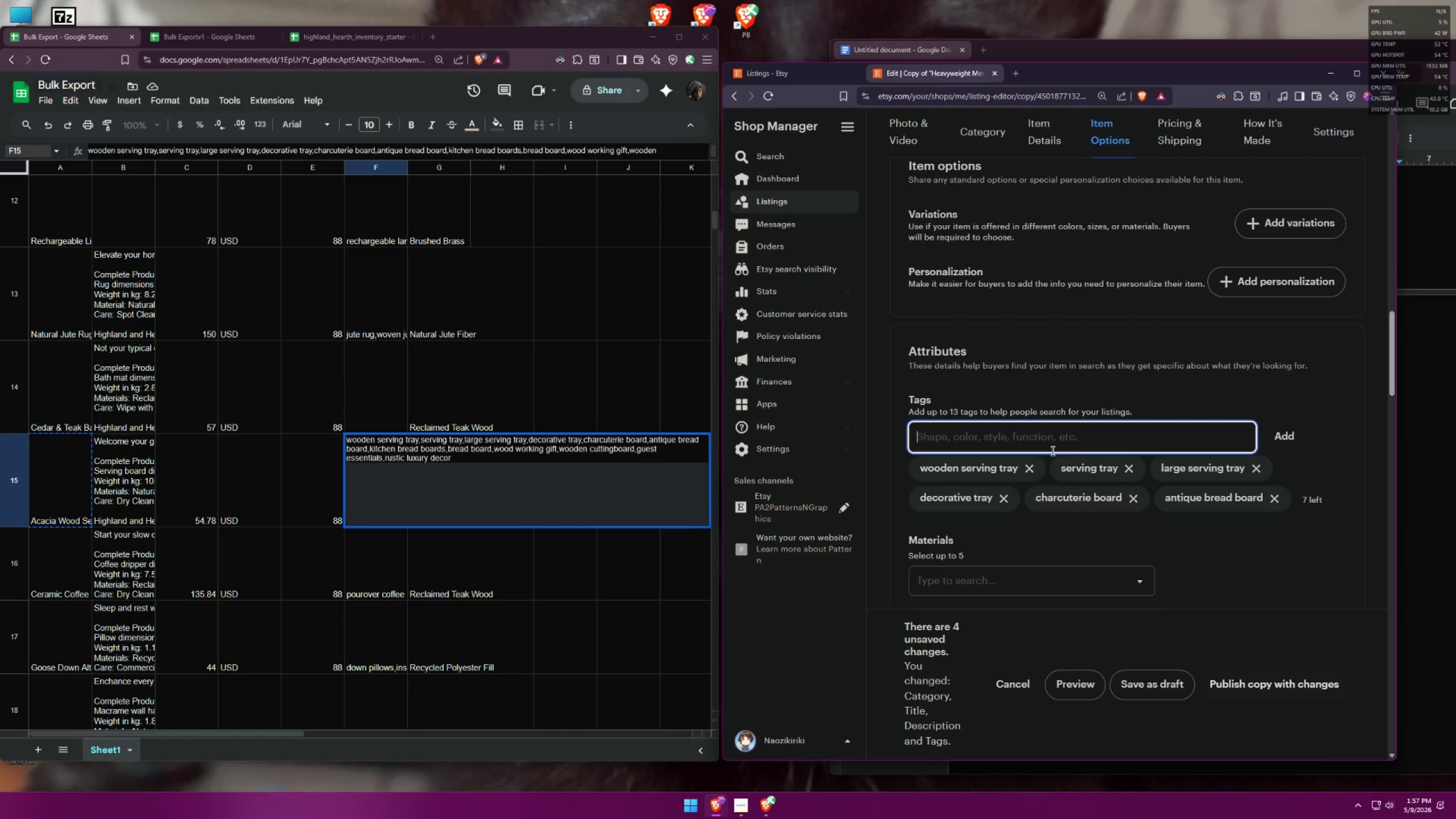 
type(kitcgh)
key(Backspace)
key(Backspace)
key(Backspace)
key(Backspace)
key(Backspace)
type(k)
key(Backspace)
key(Backspace)
type(kitchen bread boards)
 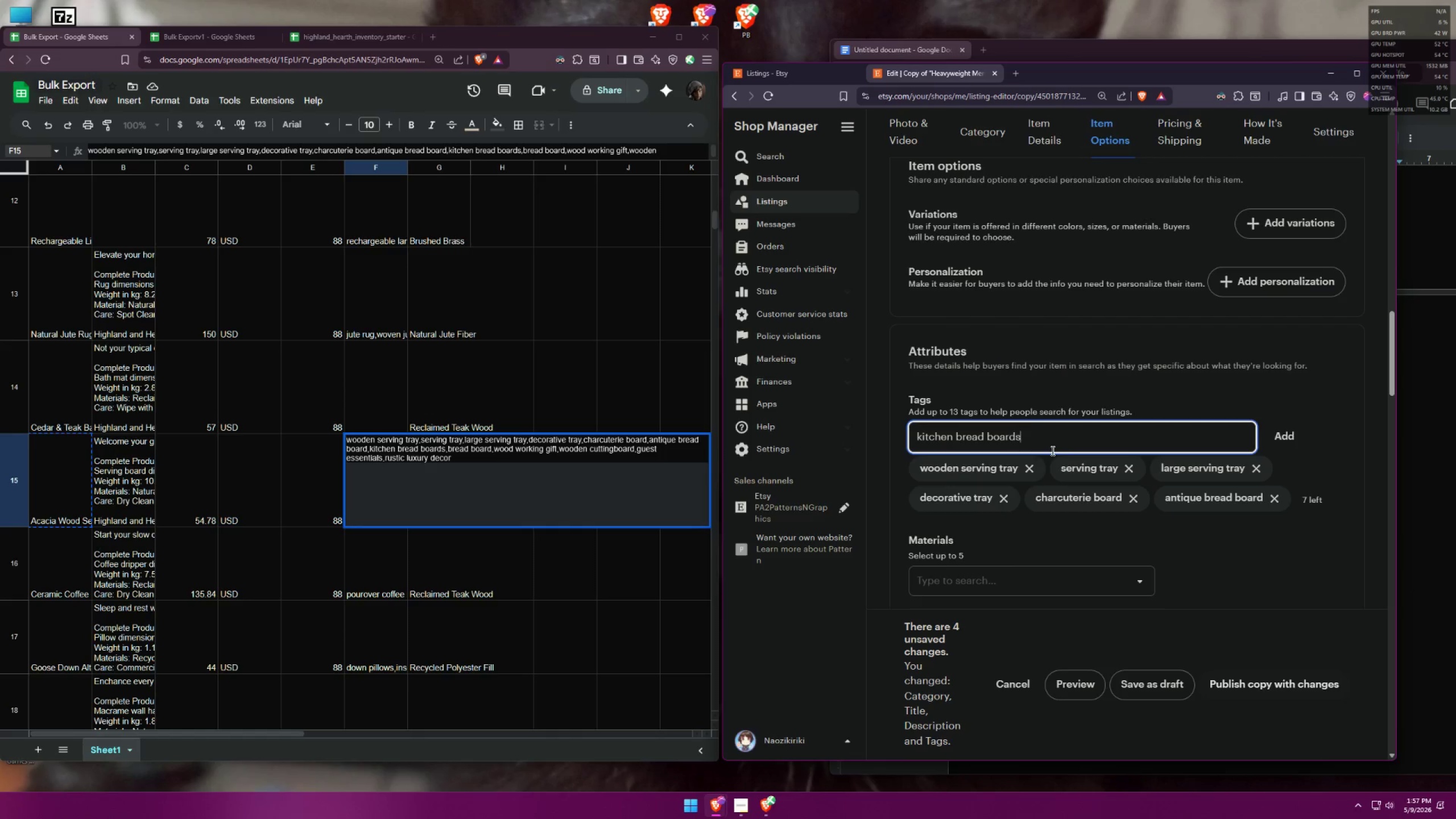 
key(Enter)
 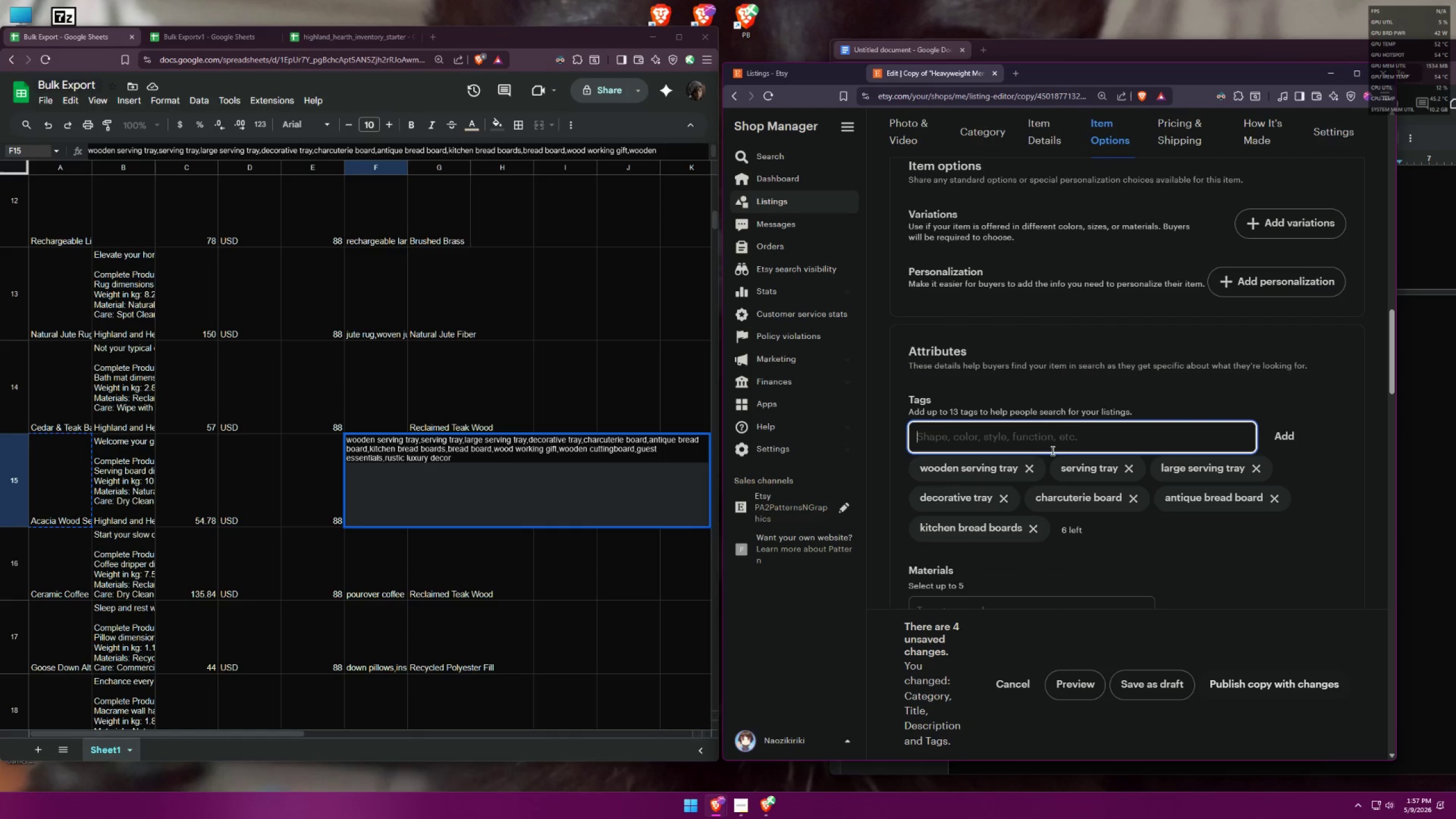 
type(bread board)
 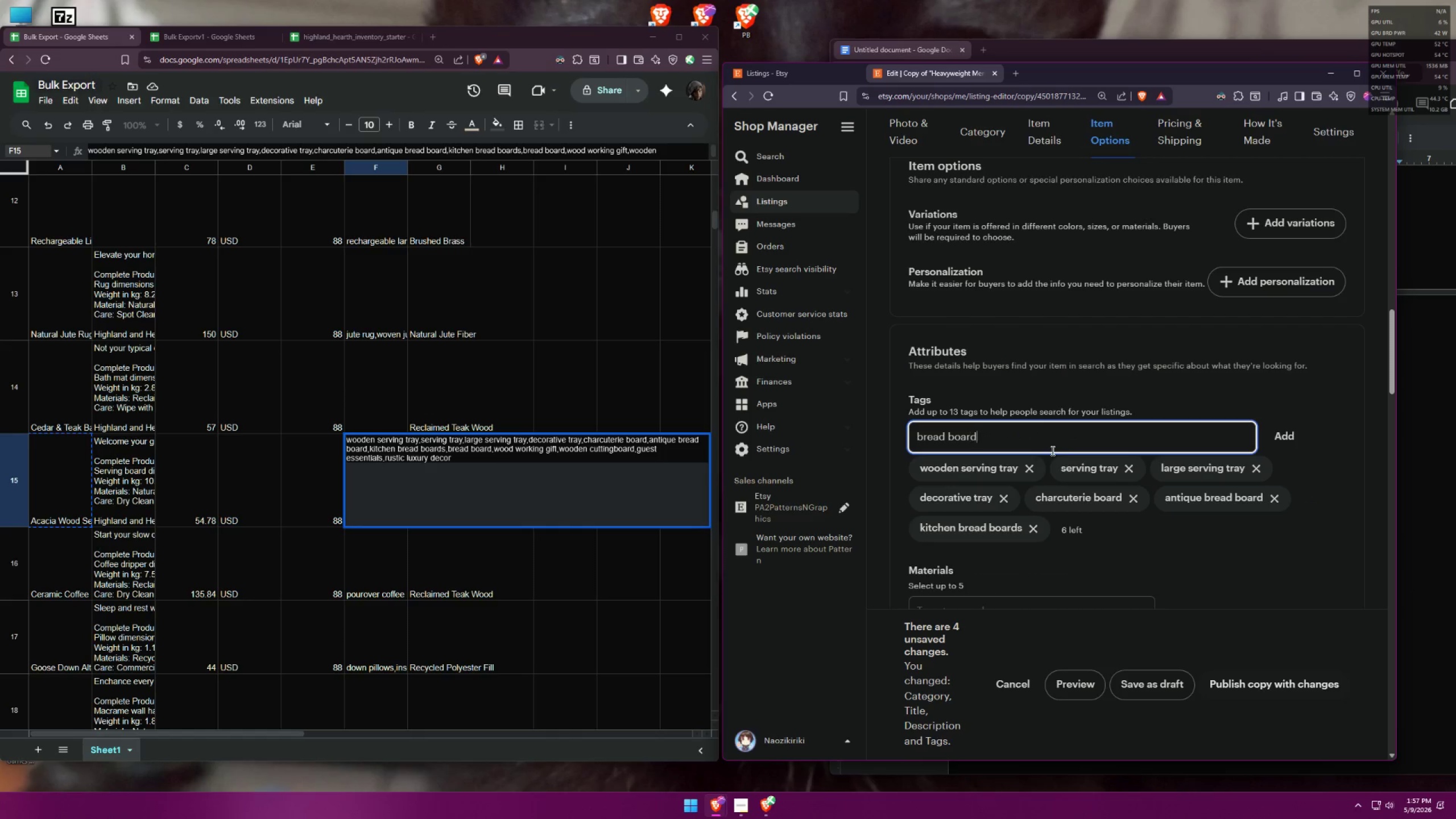 
key(Enter)
 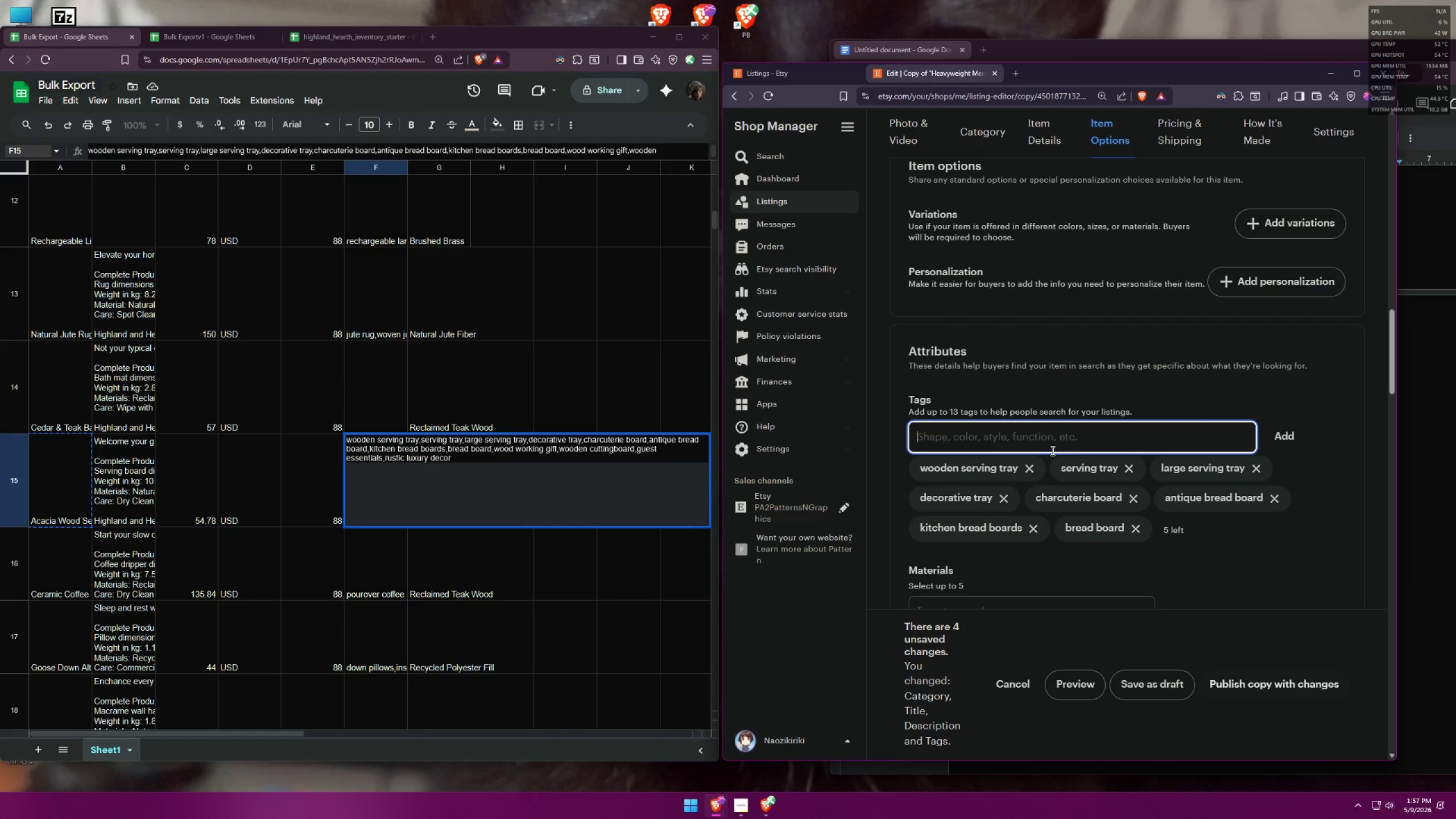 
type(wood working f)
key(Backspace)
type(gift)
 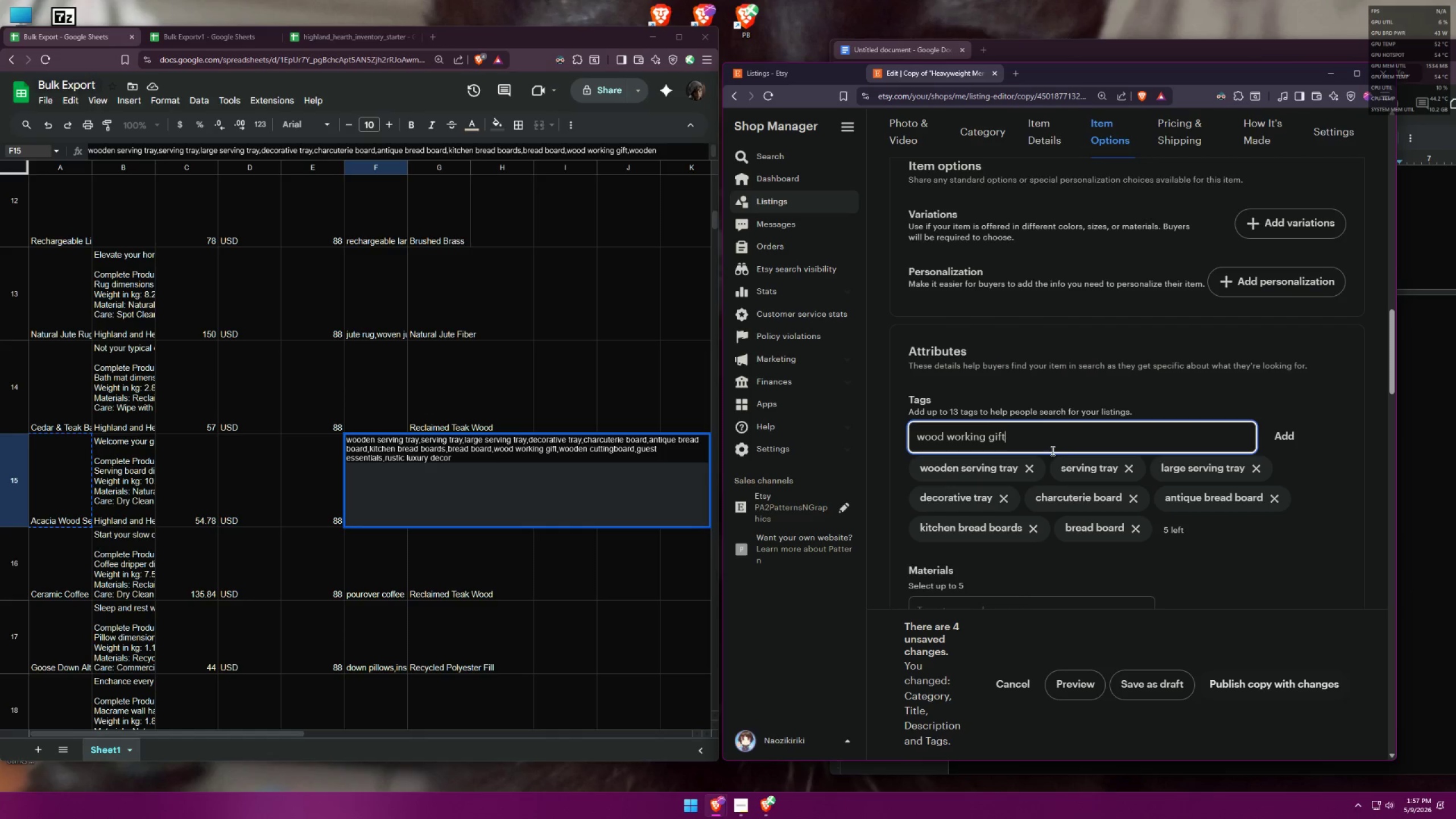 
key(Enter)
 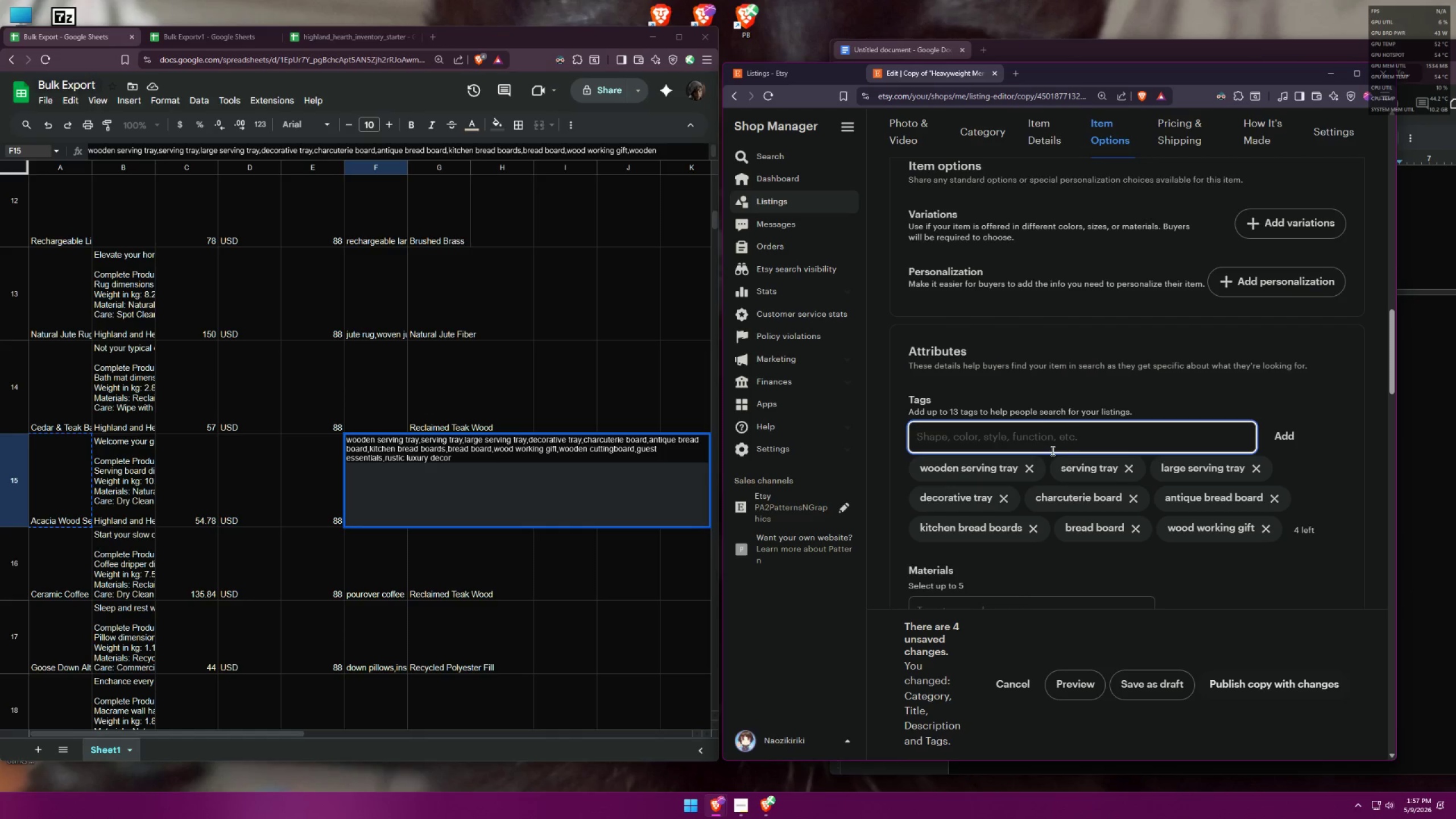 
type(wooden)
 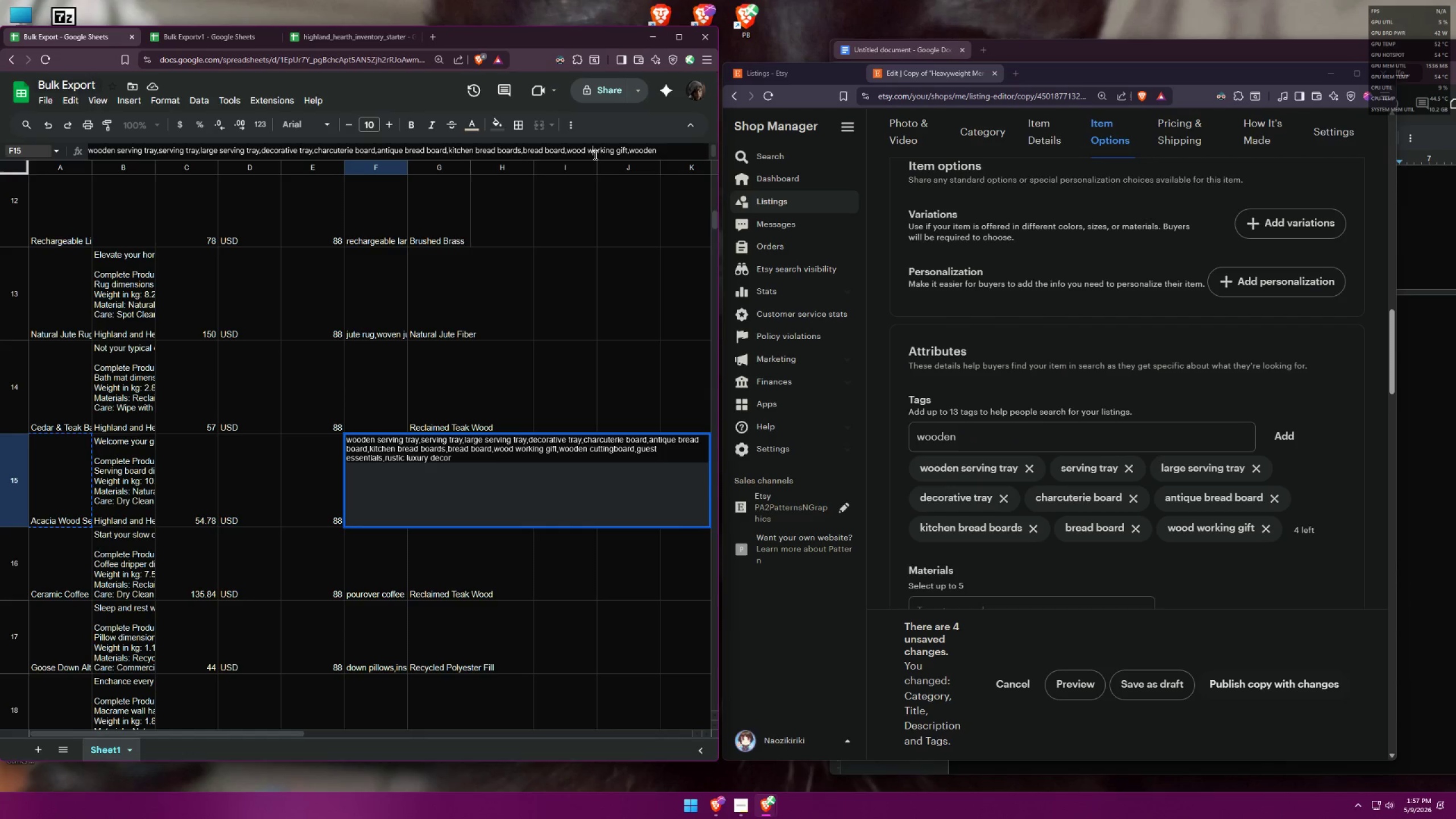 
key(ArrowDown)
 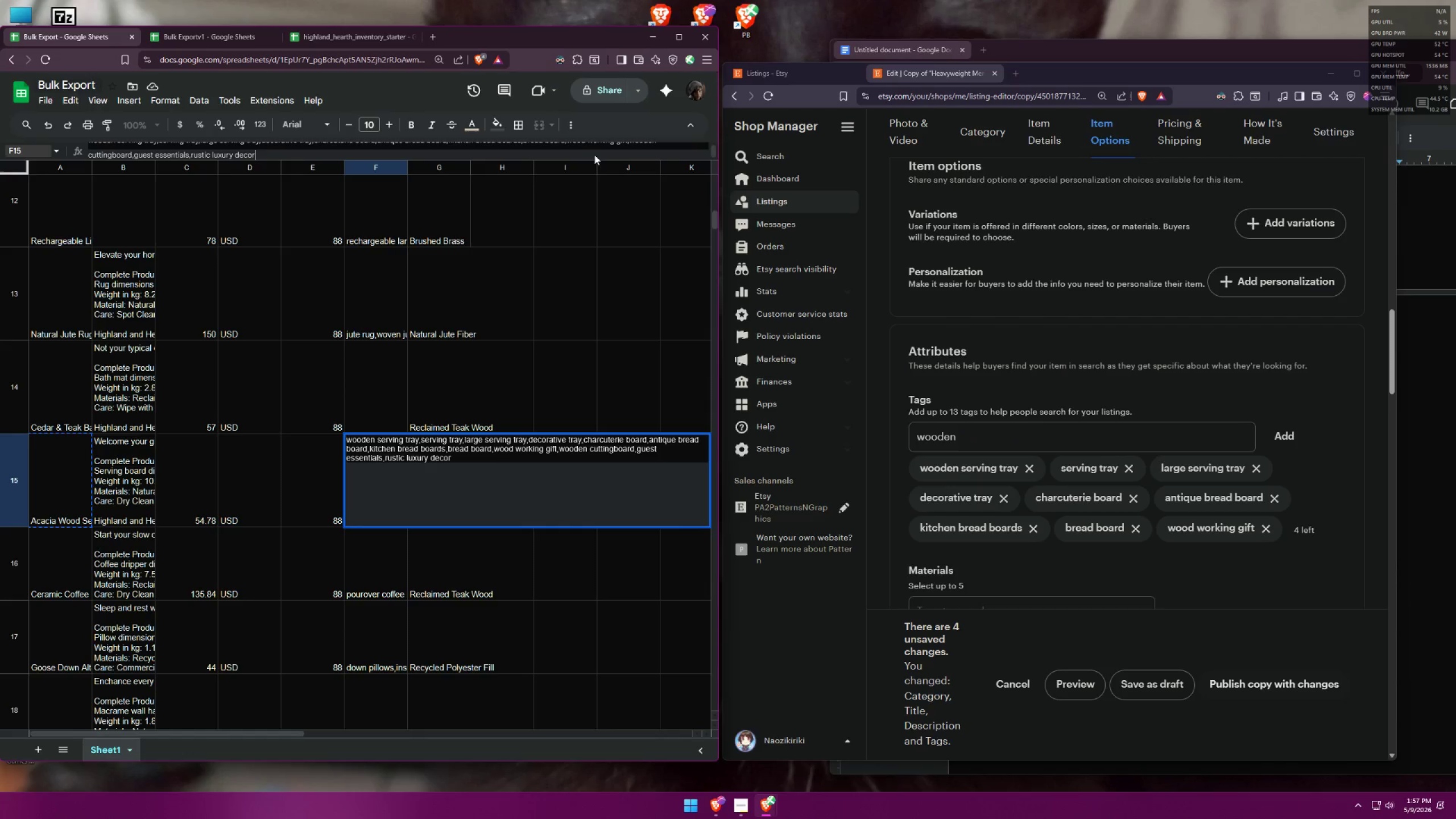 
key(ArrowDown)
 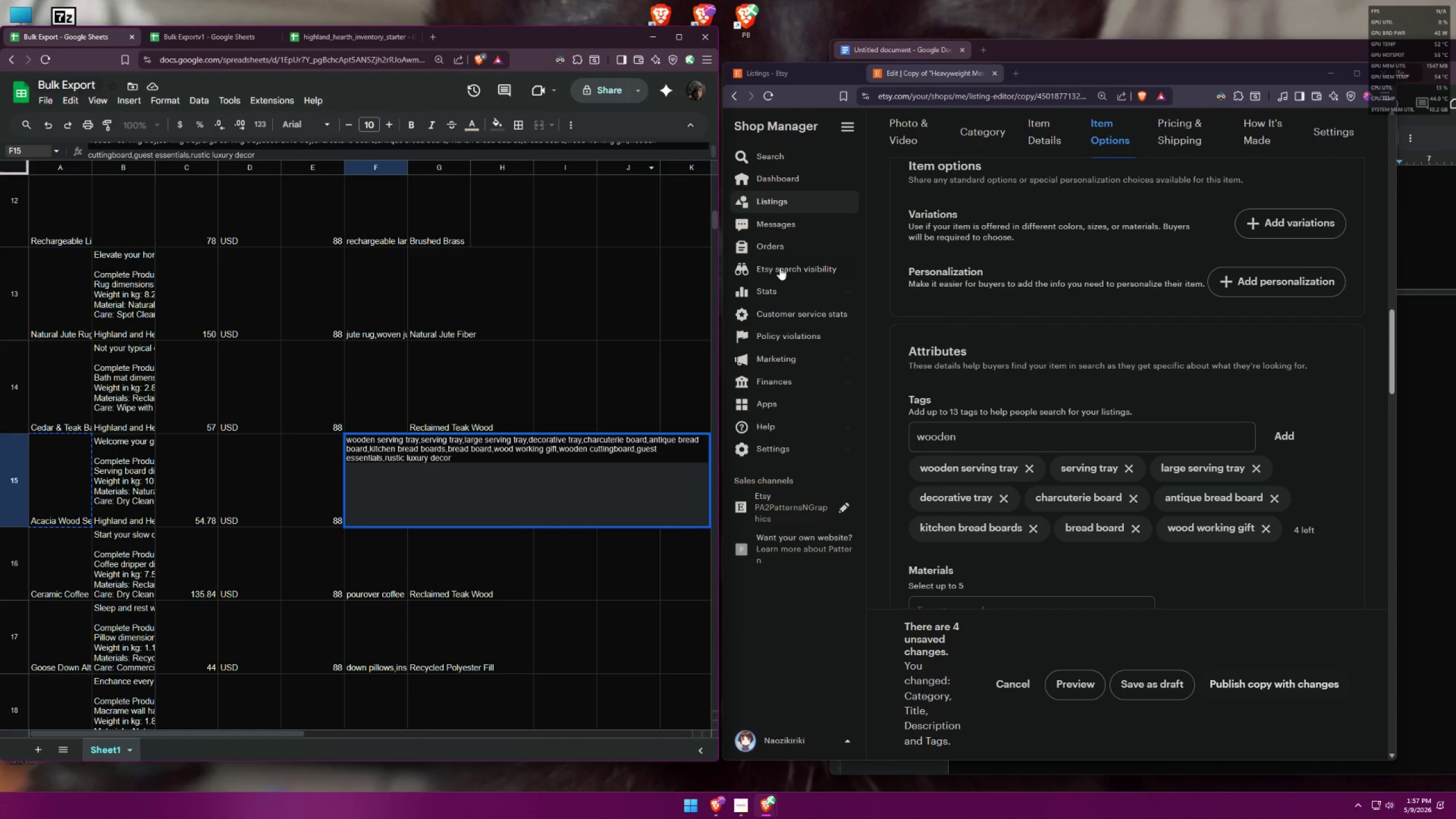 
left_click([1033, 446])
 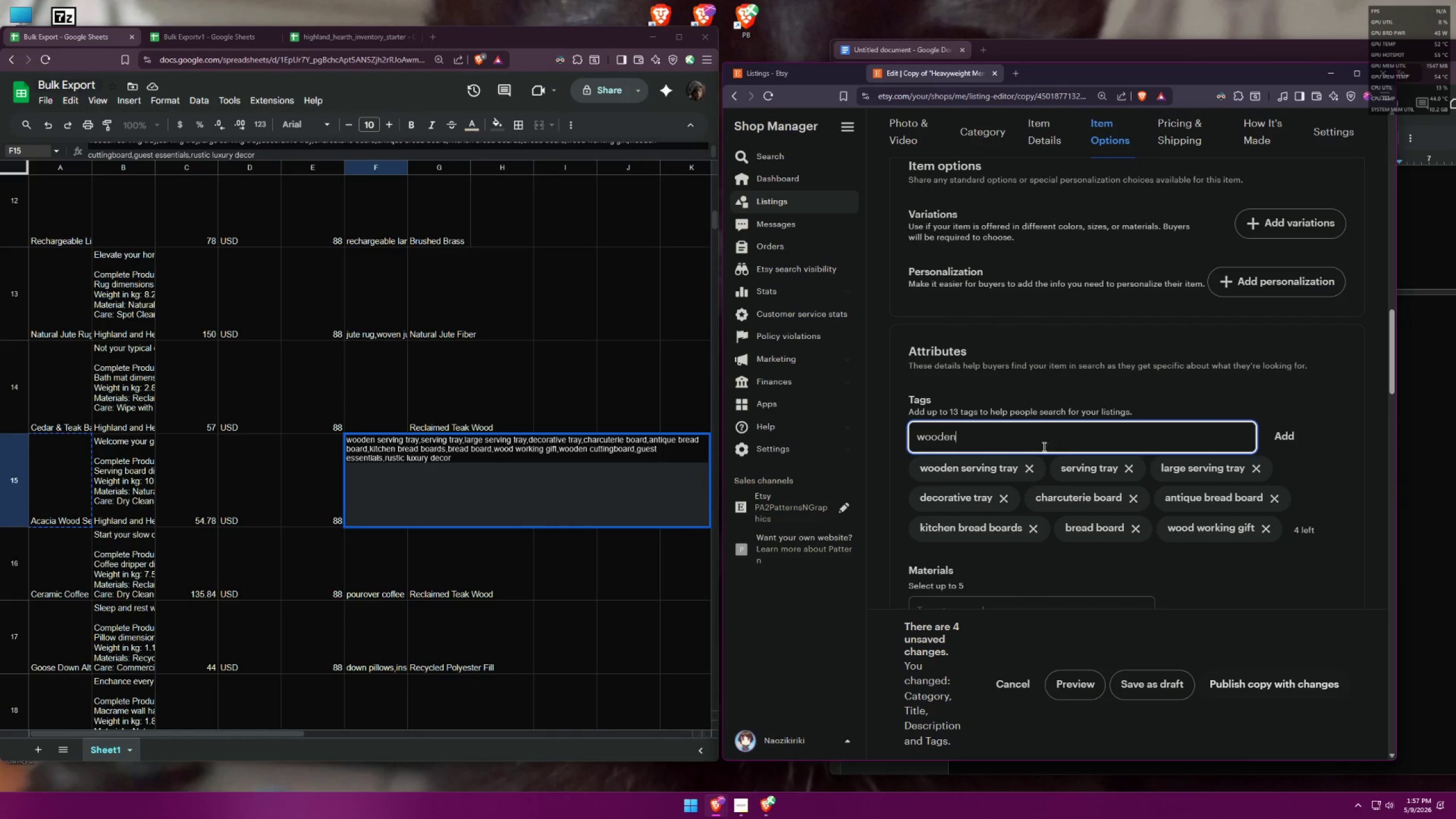 
type( cuttingboard)
 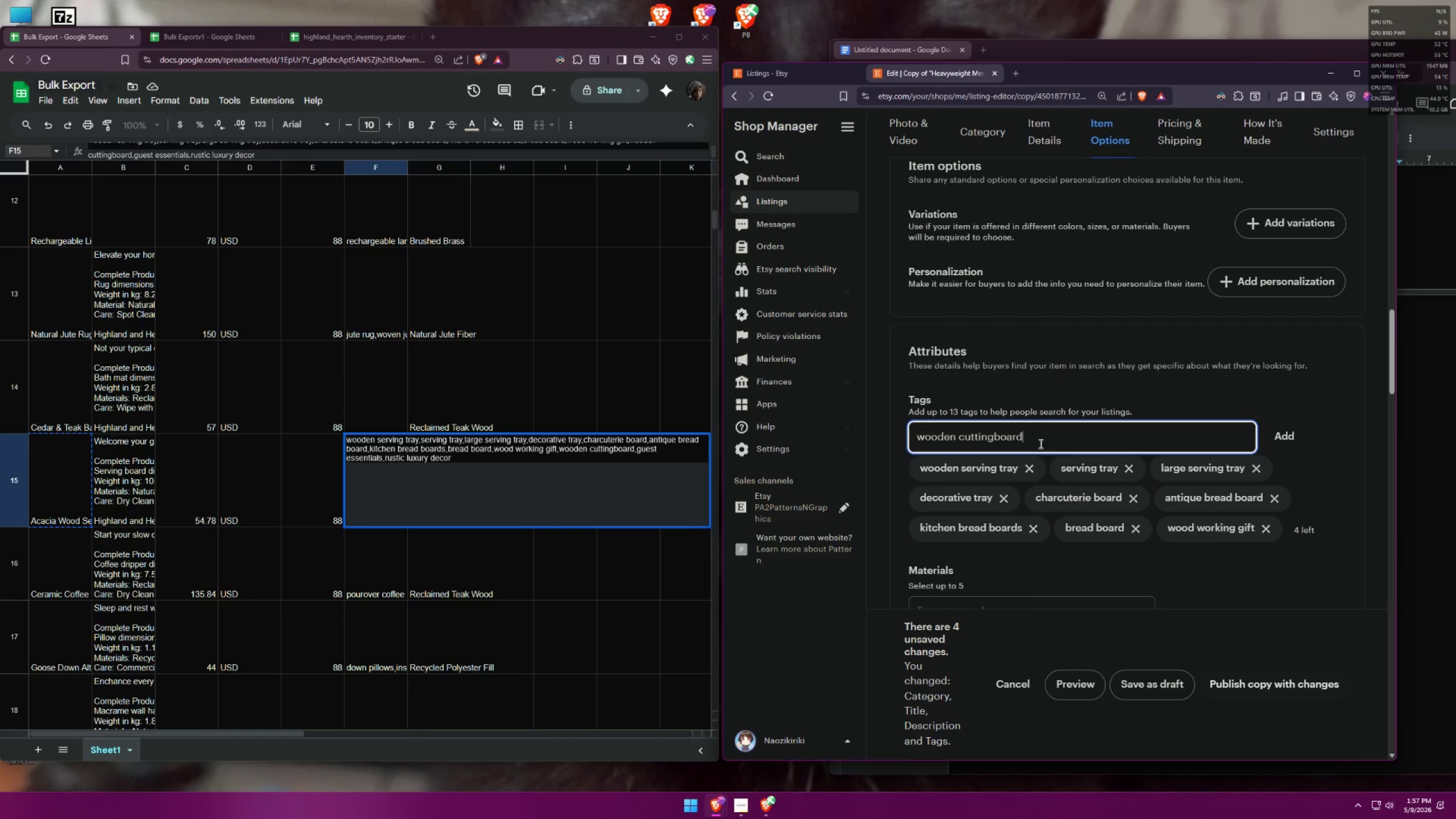 
key(Enter)
 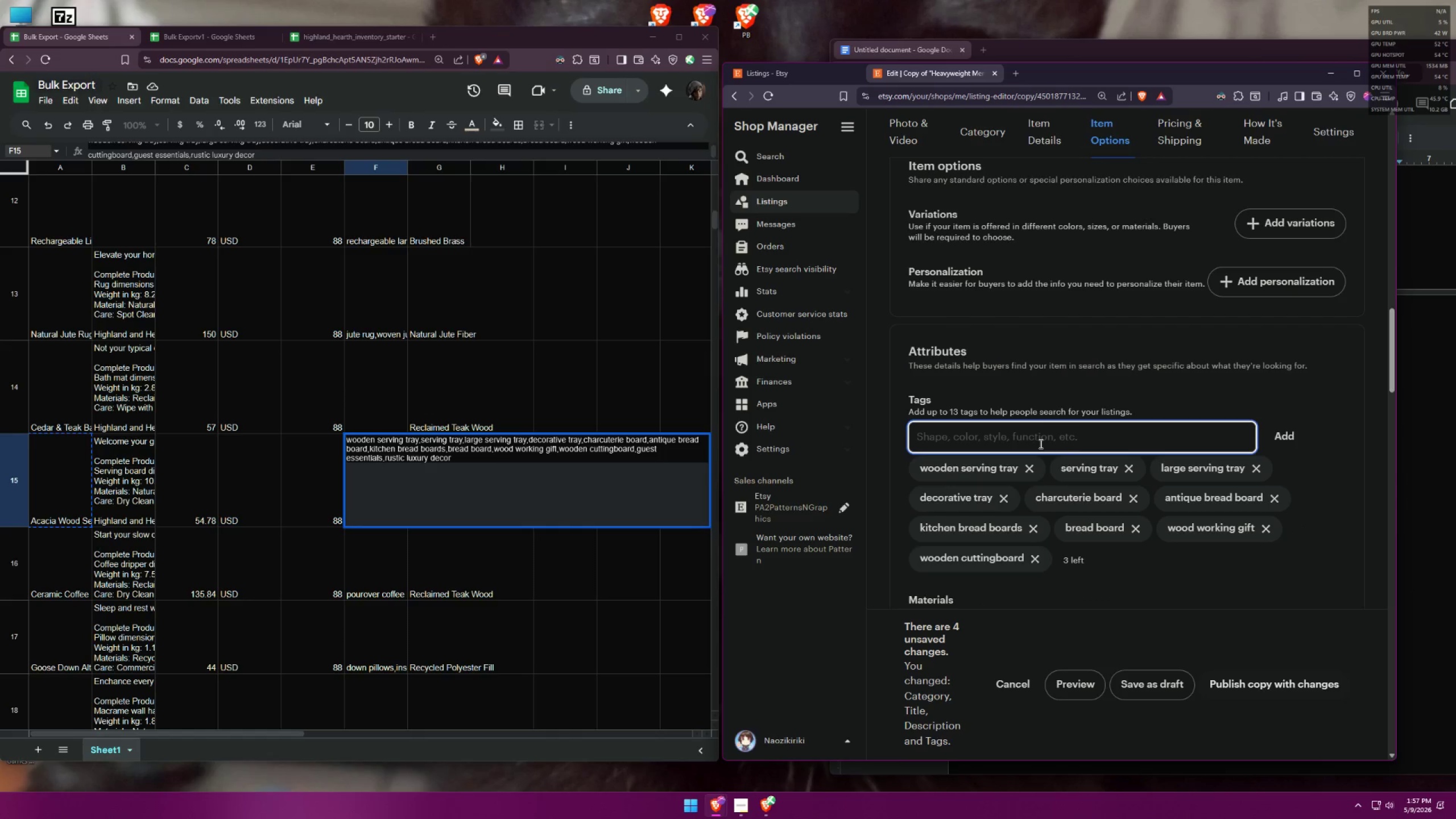 
type(guest essential)
 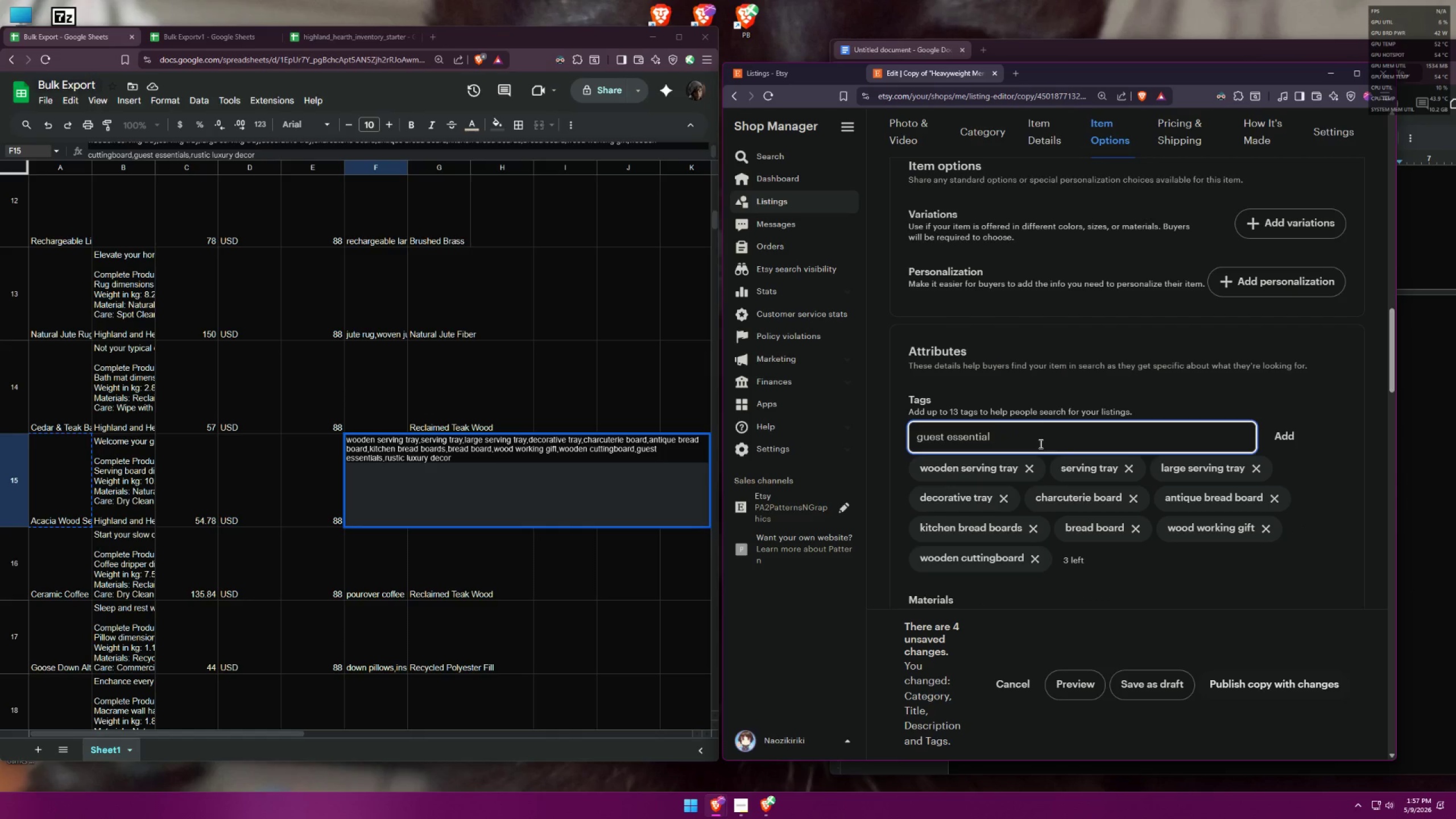 
key(Enter)
 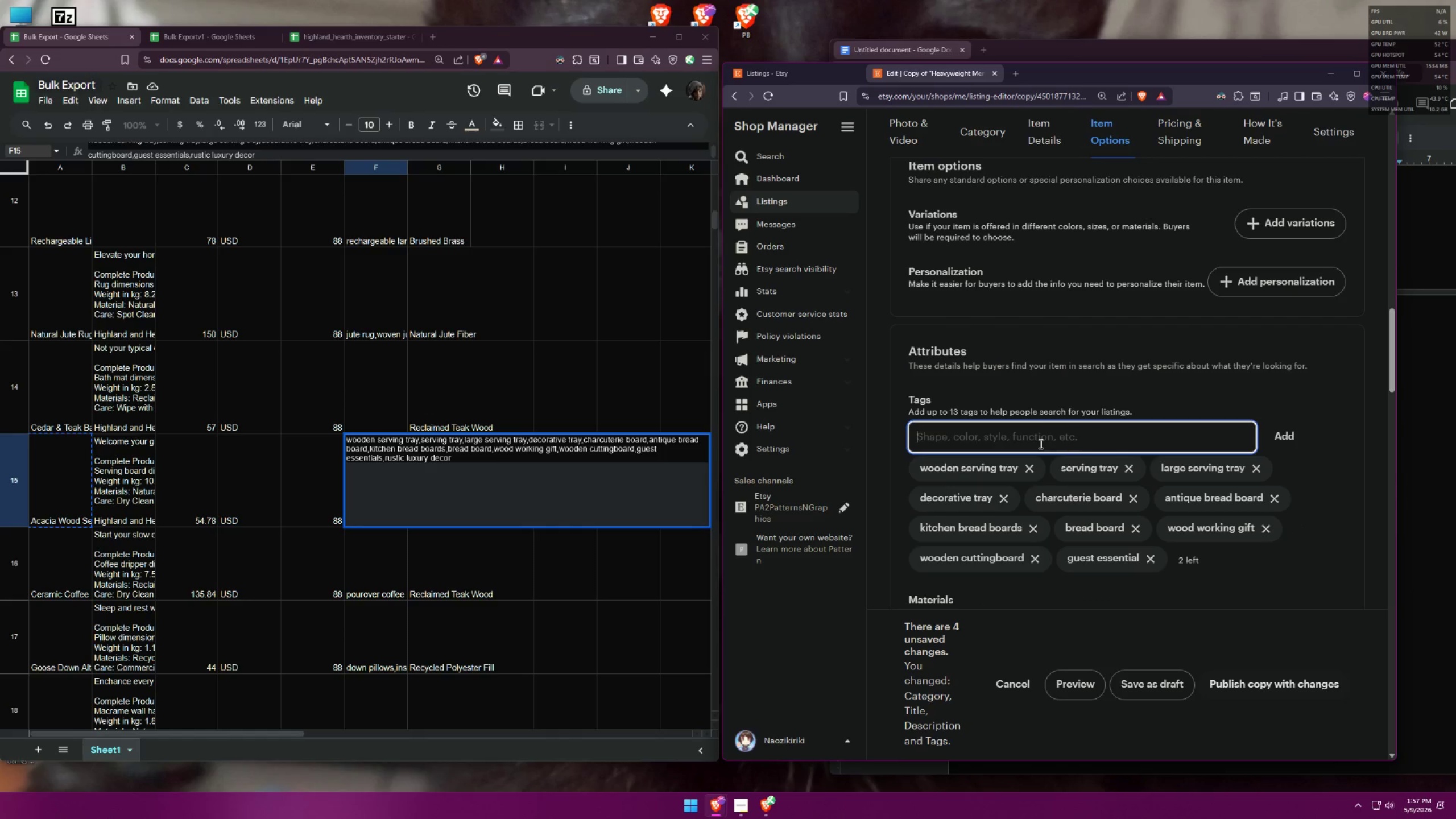 
type(rustic luxury deoc)
key(Backspace)
key(Backspace)
type(cr)
key(Backspace)
type(or)
 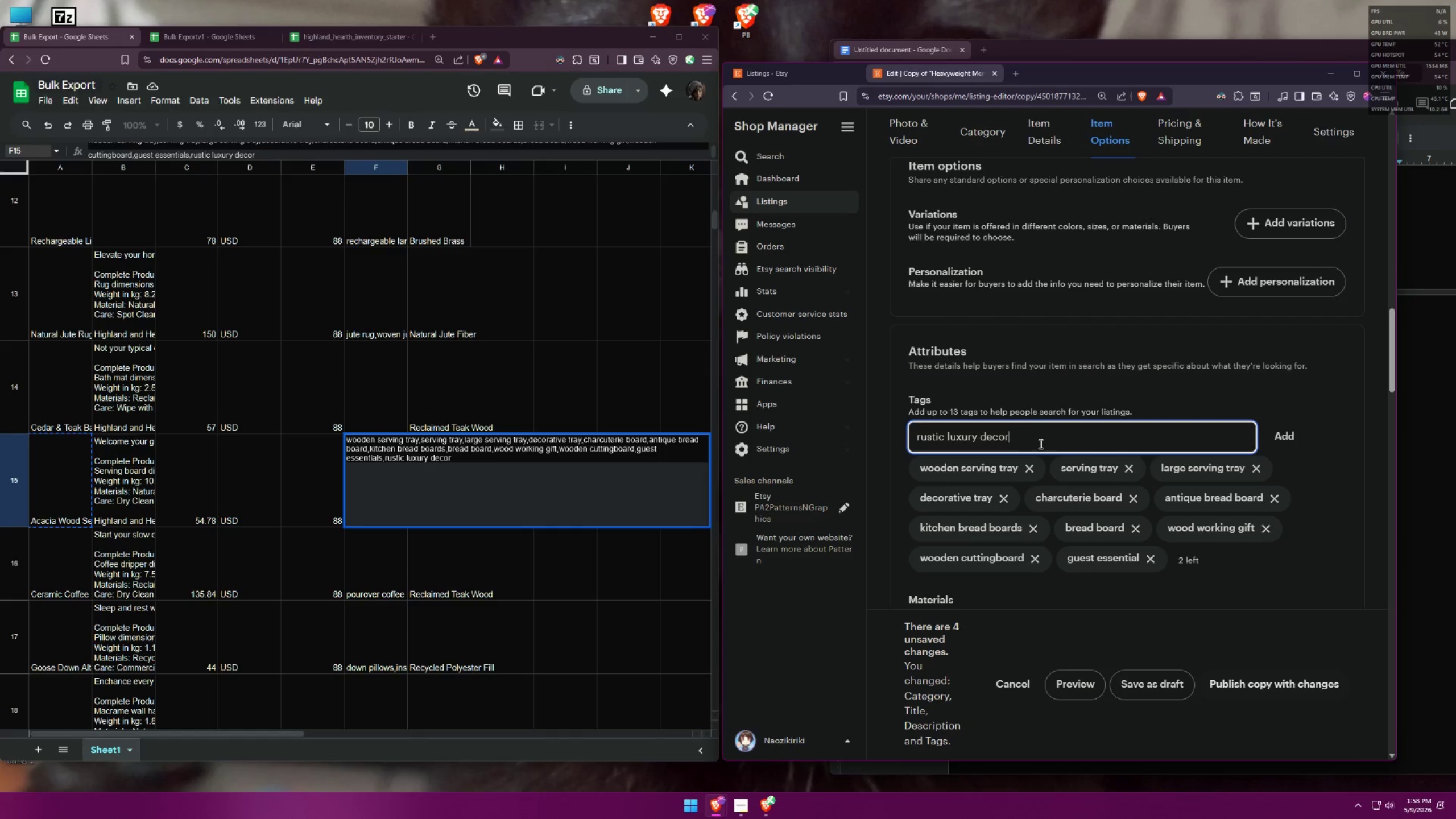 
key(Enter)
 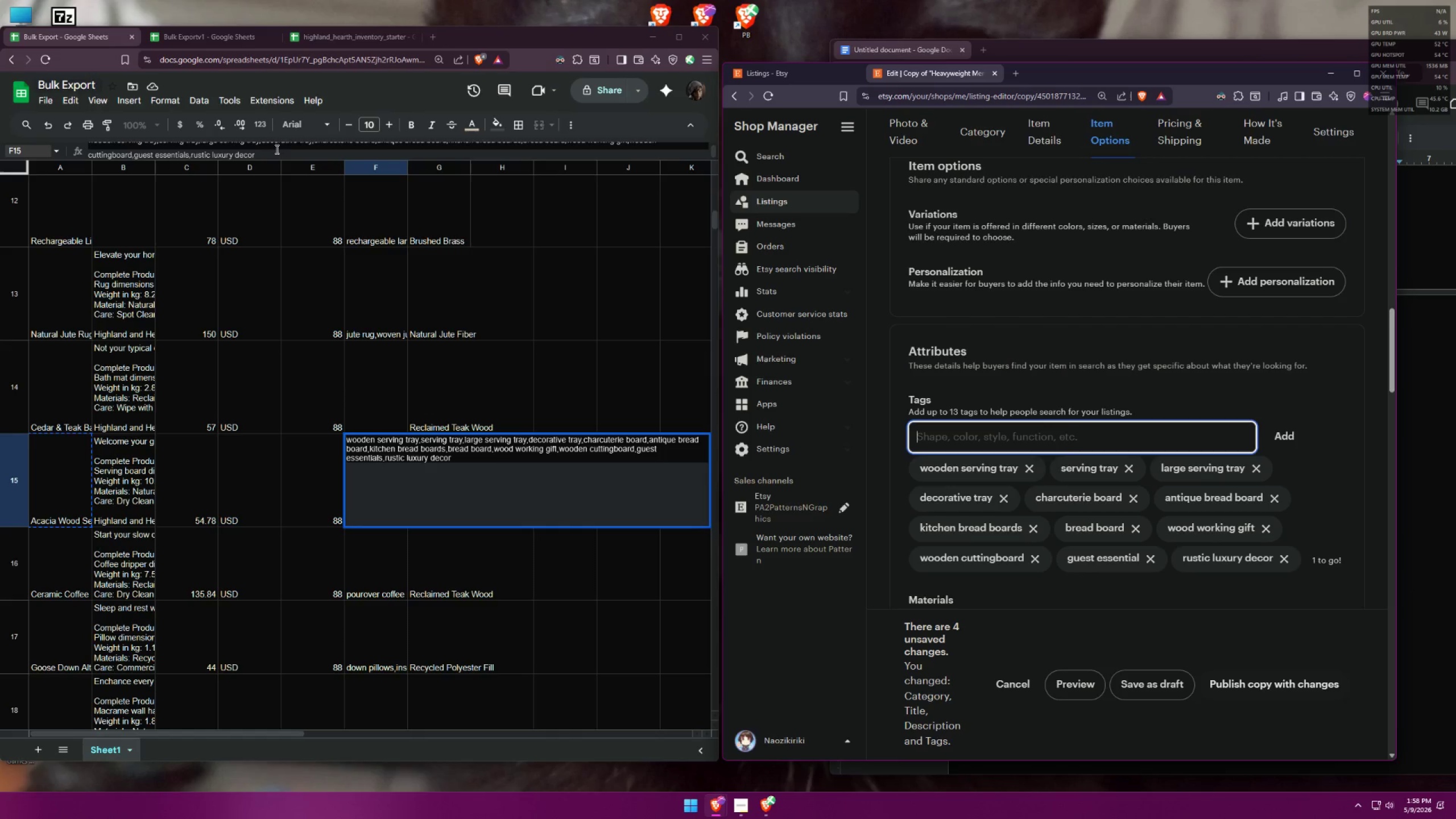 
left_click([271, 152])
 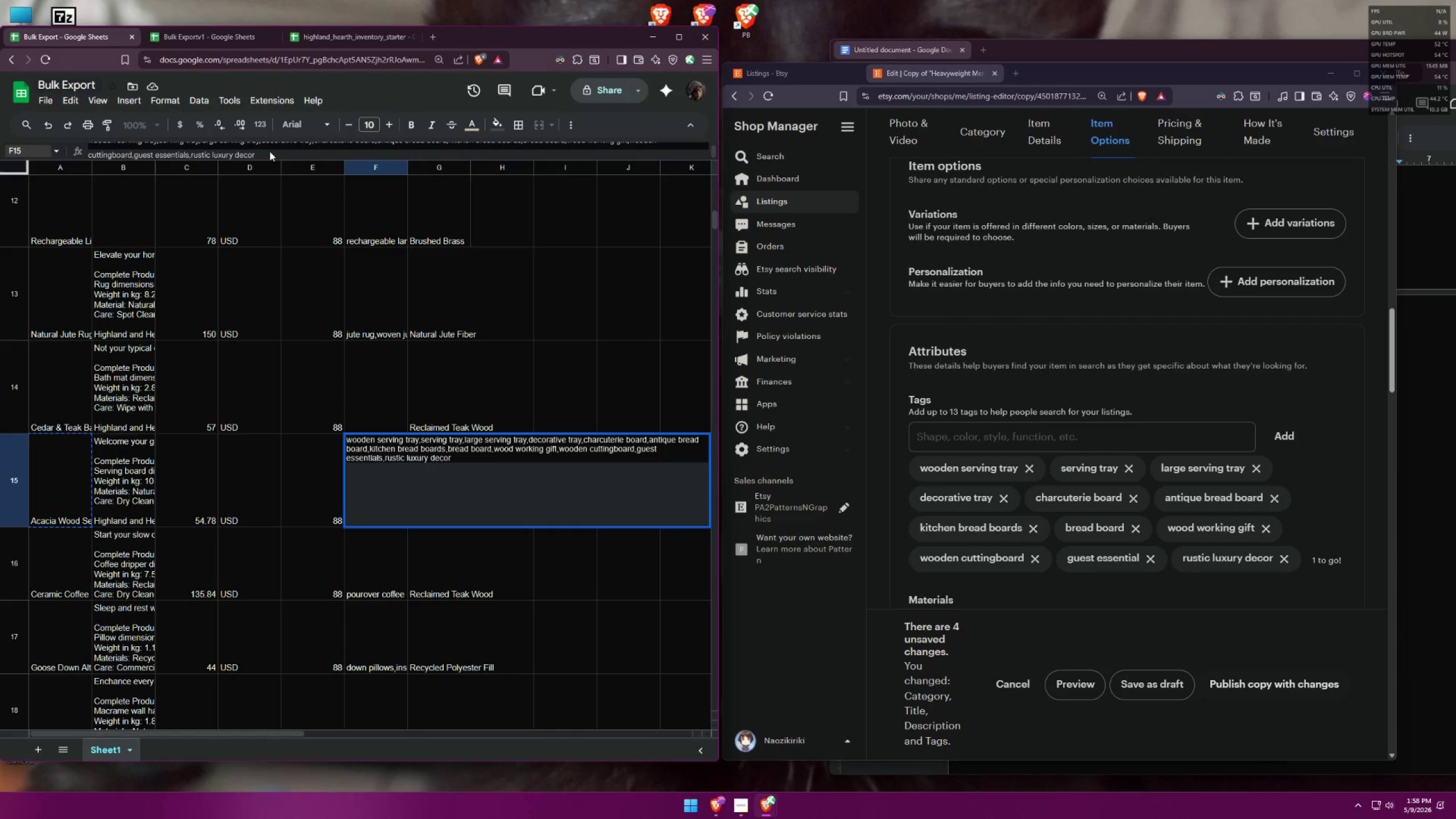 
left_click([270, 149])
 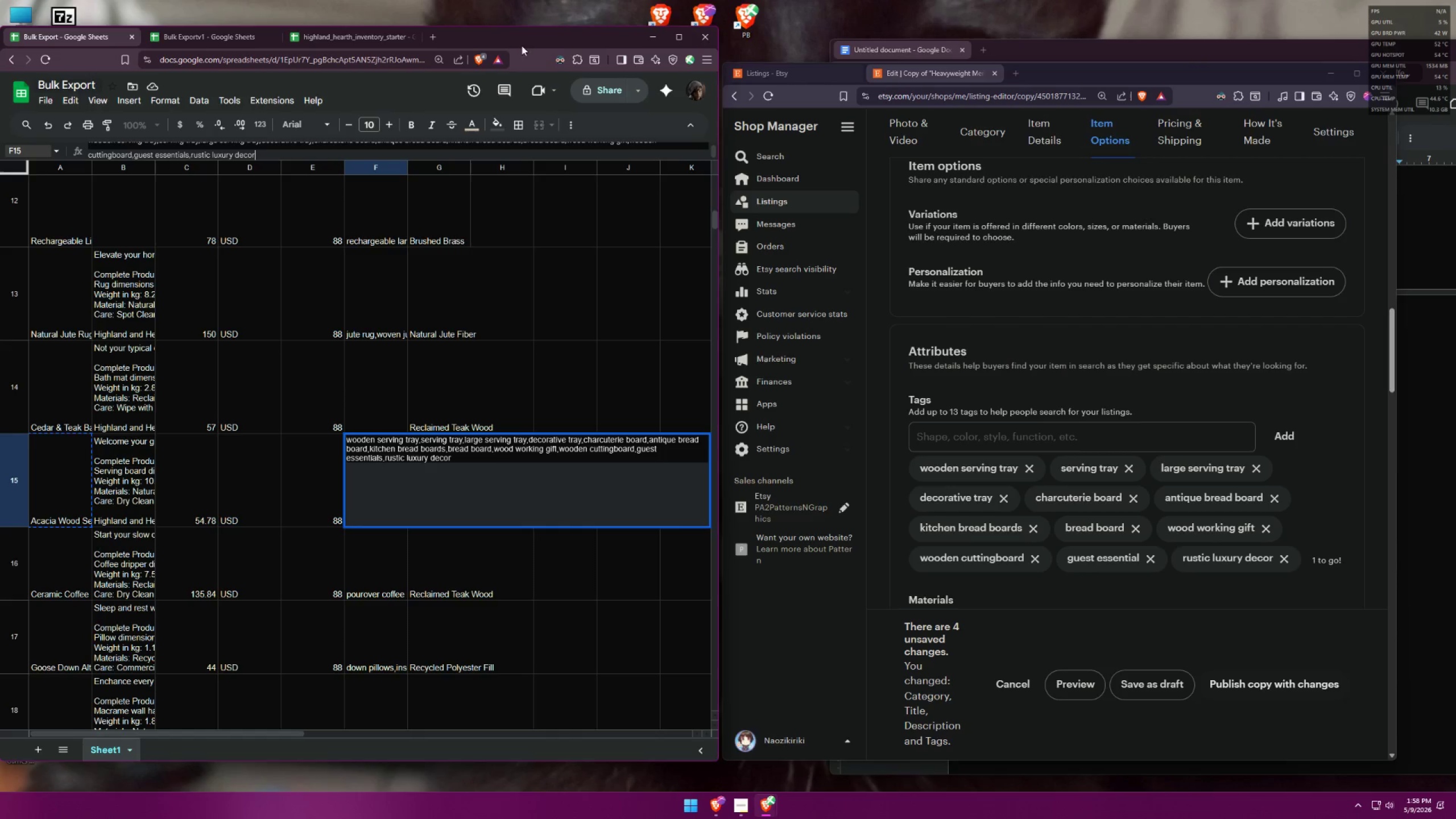 
left_click([434, 32])
 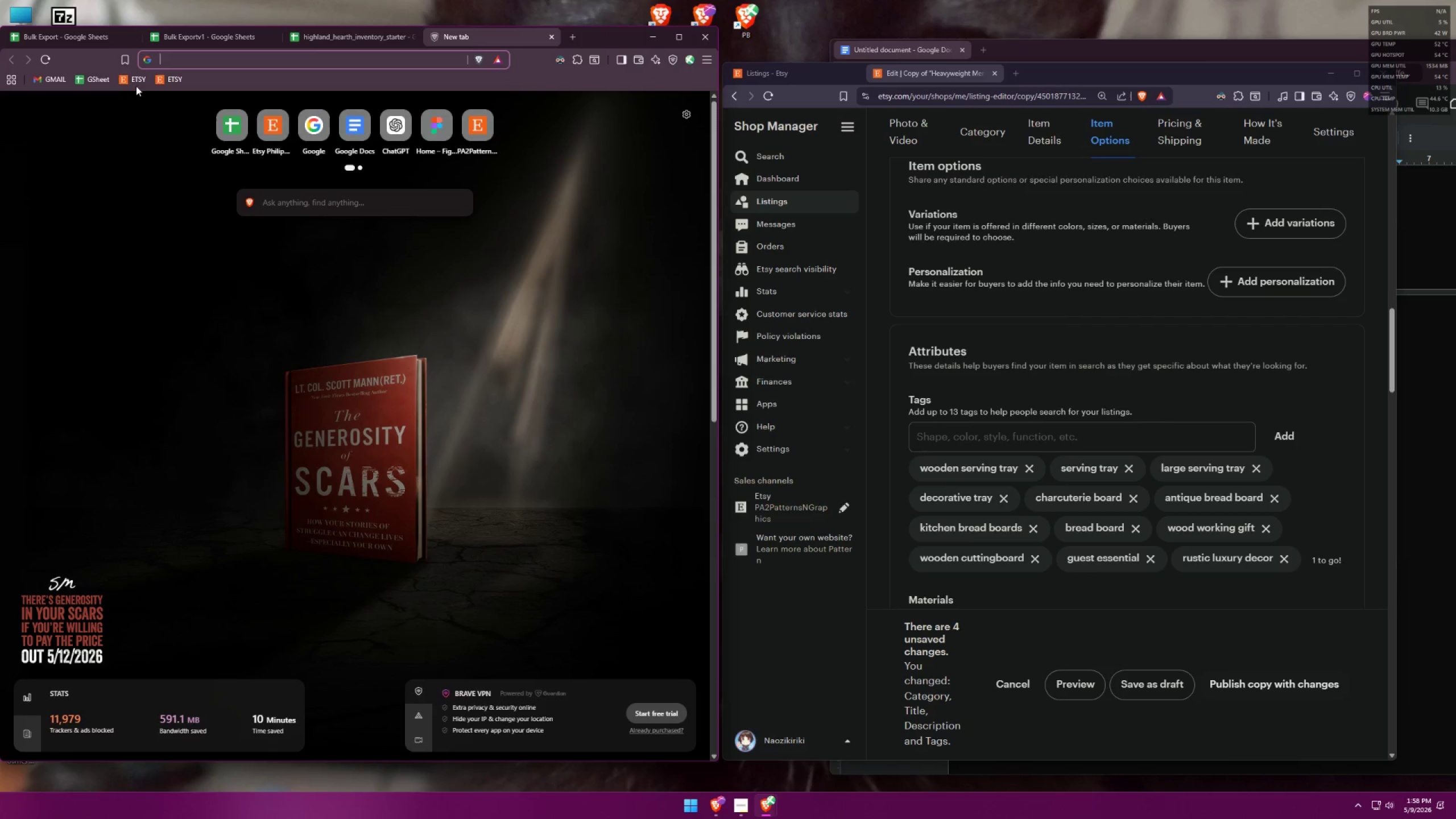 
left_click([138, 78])
 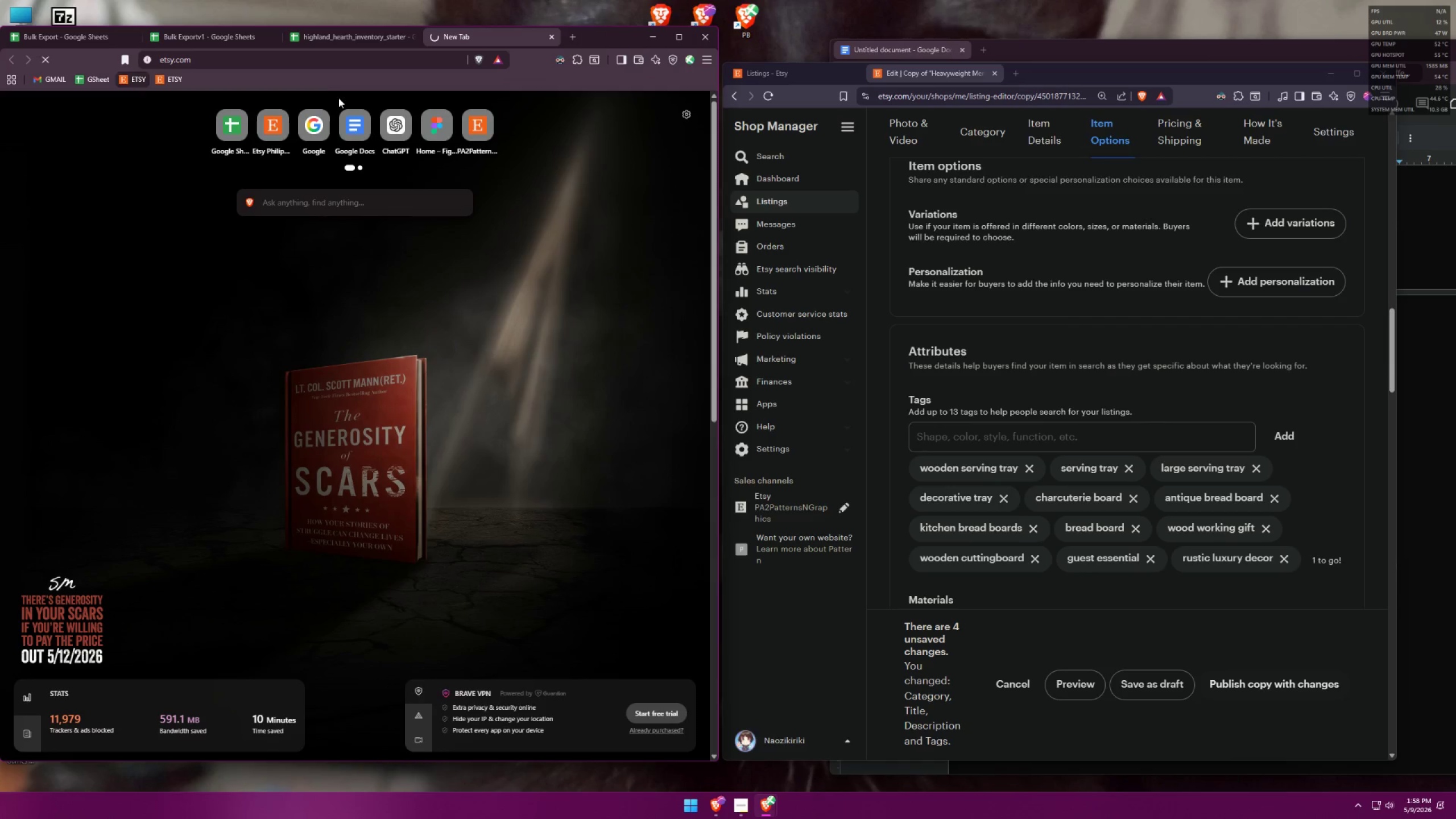 
mouse_move([361, 113])
 